 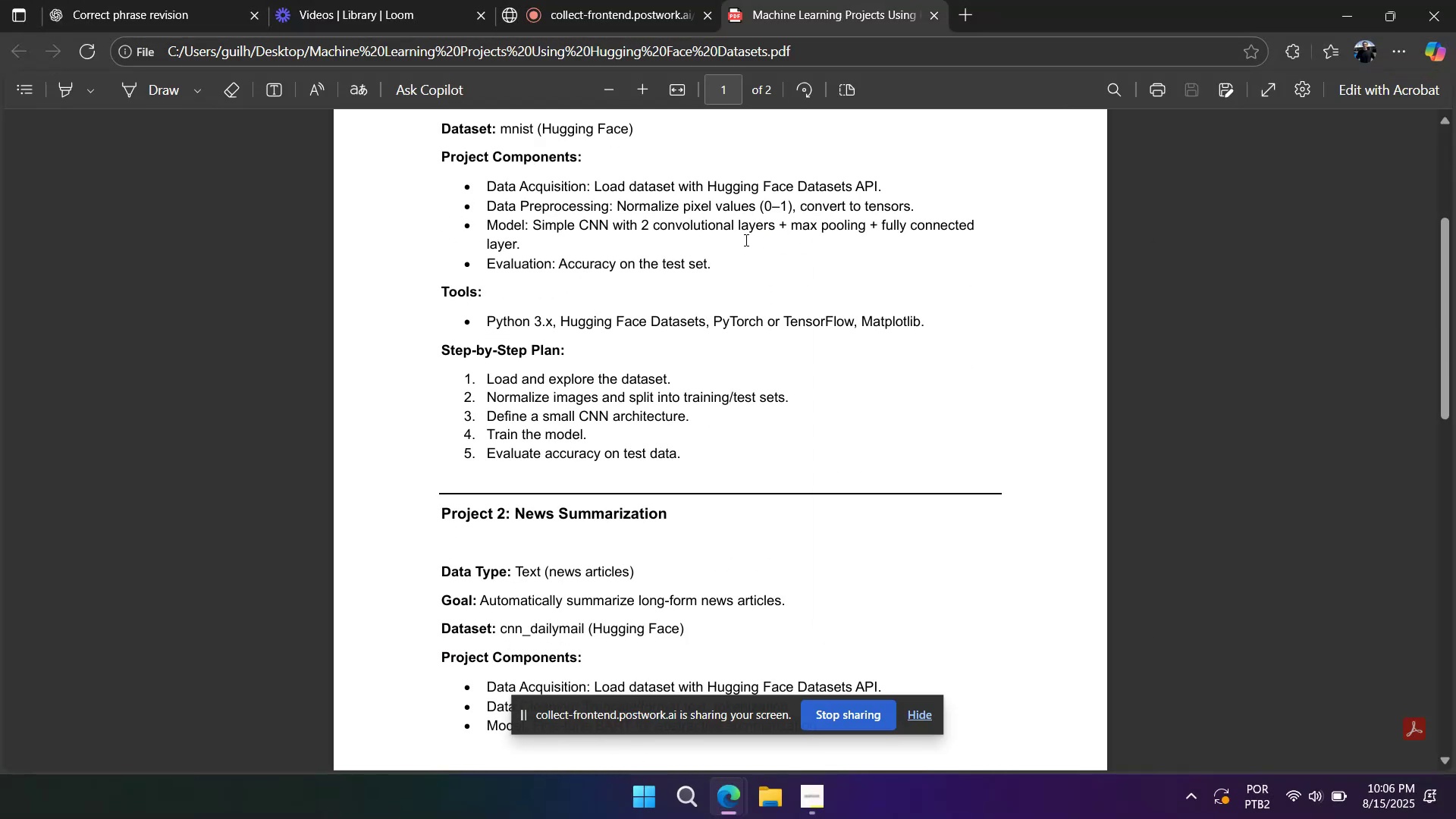 
left_click([745, 240])
 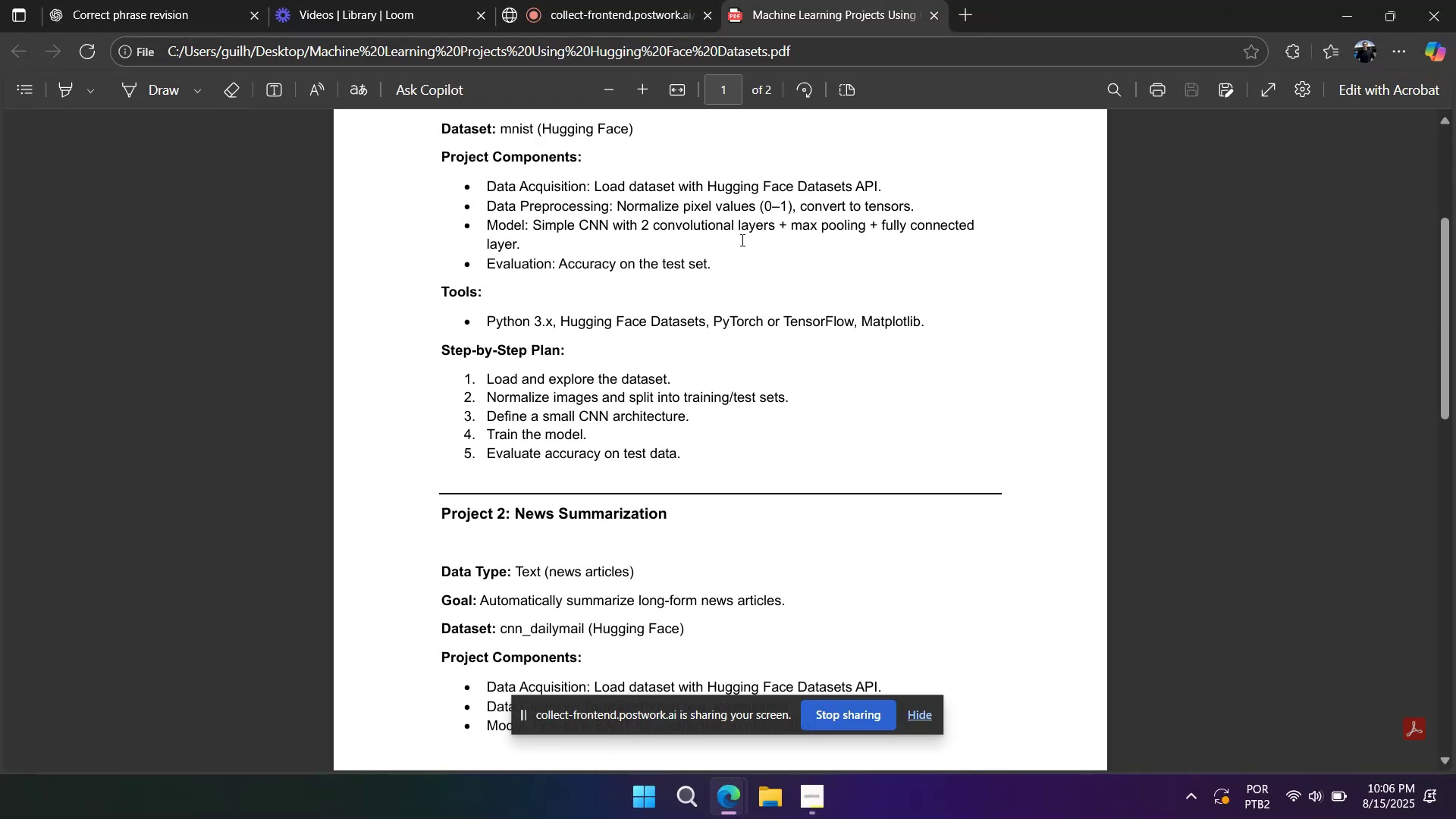 
scroll: coordinate [739, 240], scroll_direction: down, amount: 3.0
 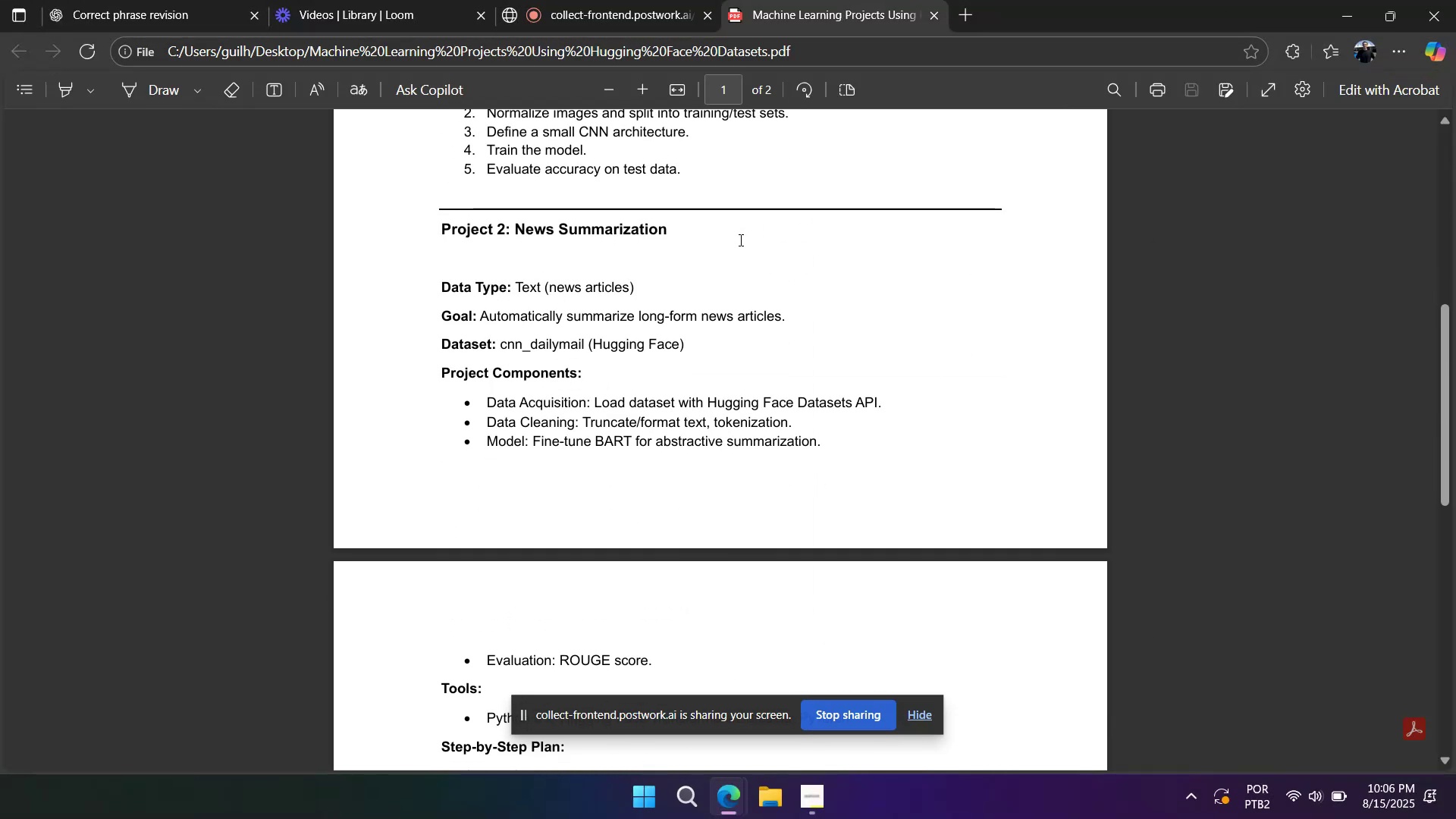 
right_click([739, 240])
 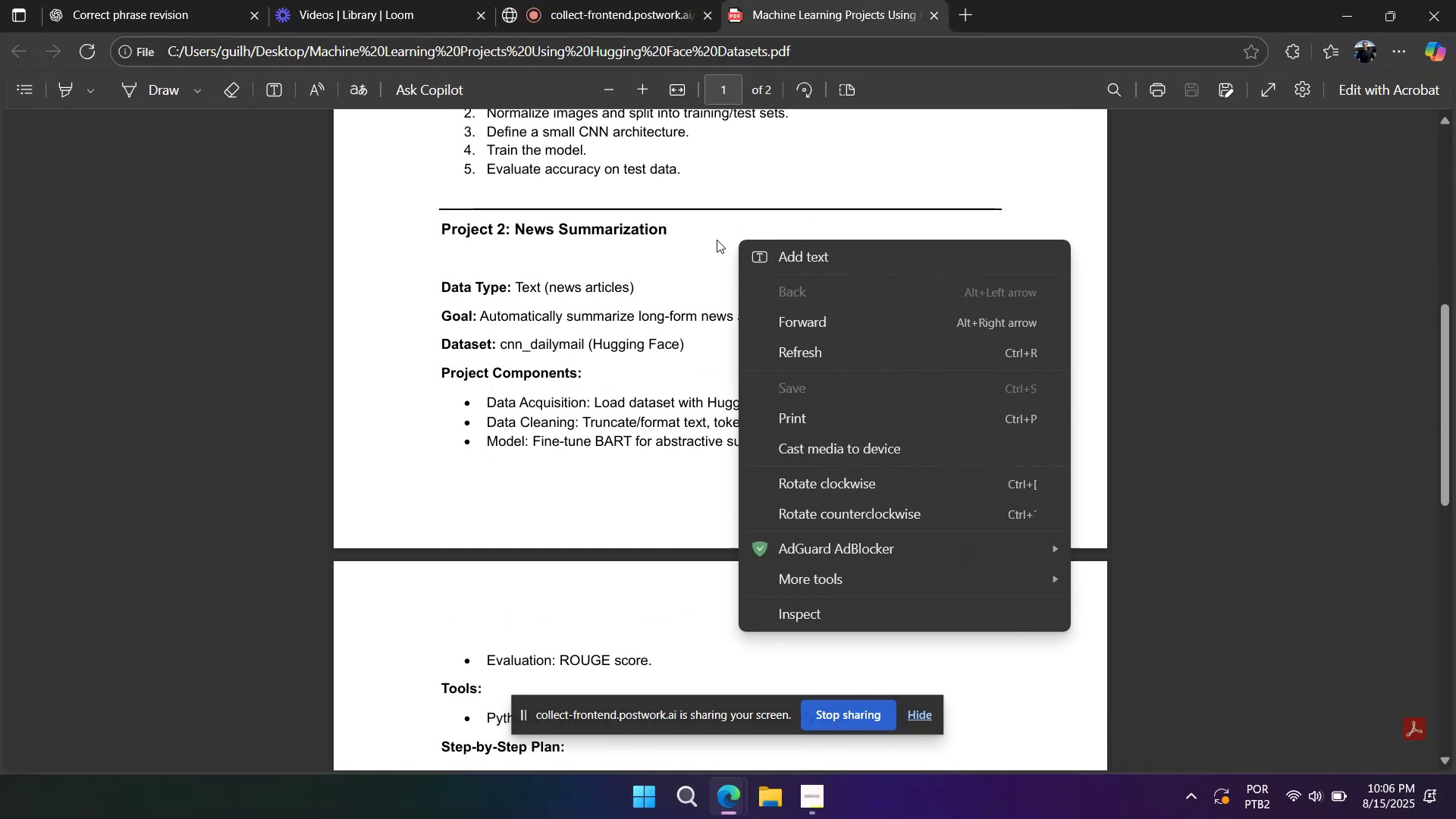 
left_click([717, 240])
 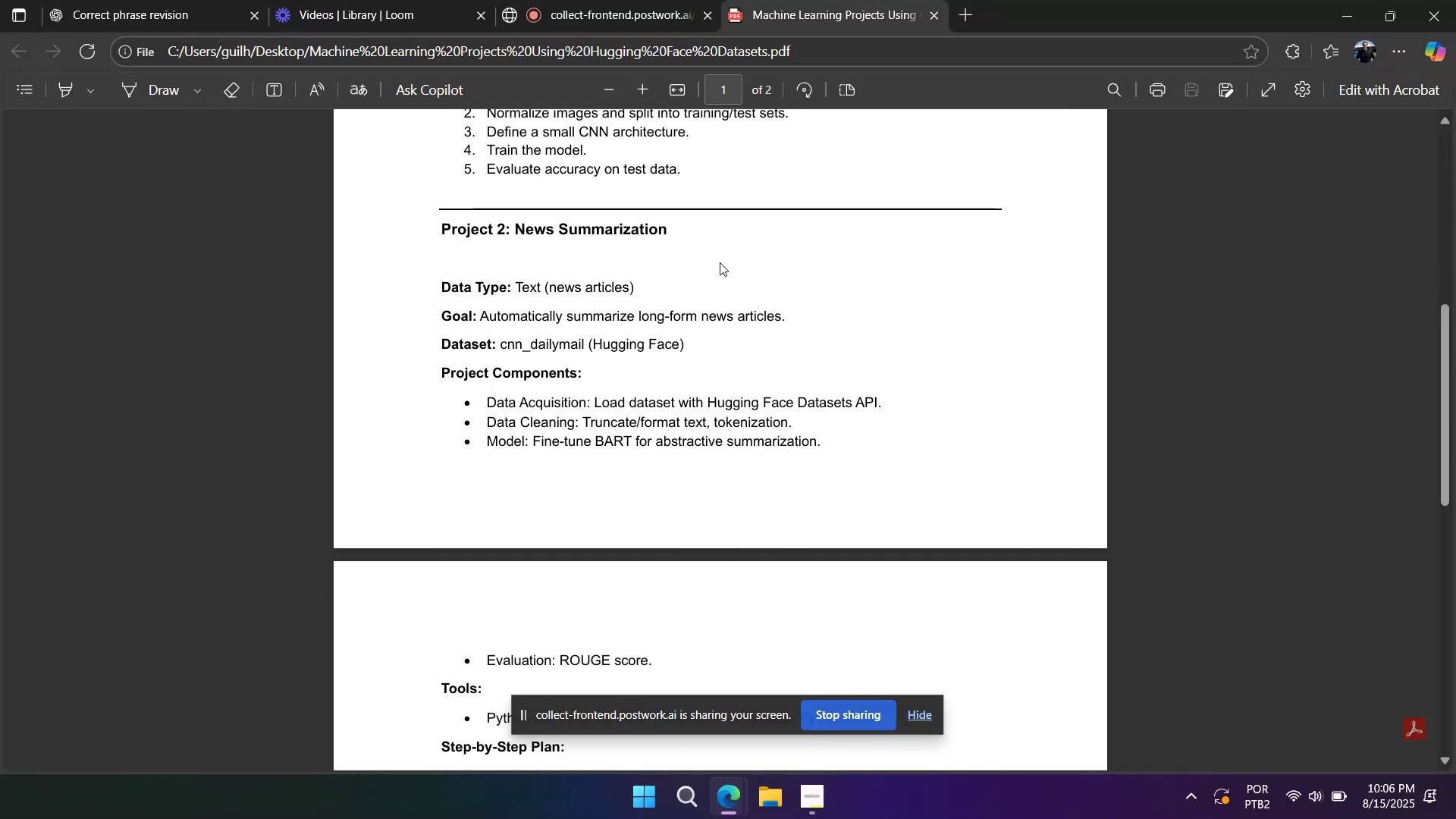 
scroll: coordinate [714, 266], scroll_direction: down, amount: 7.0
 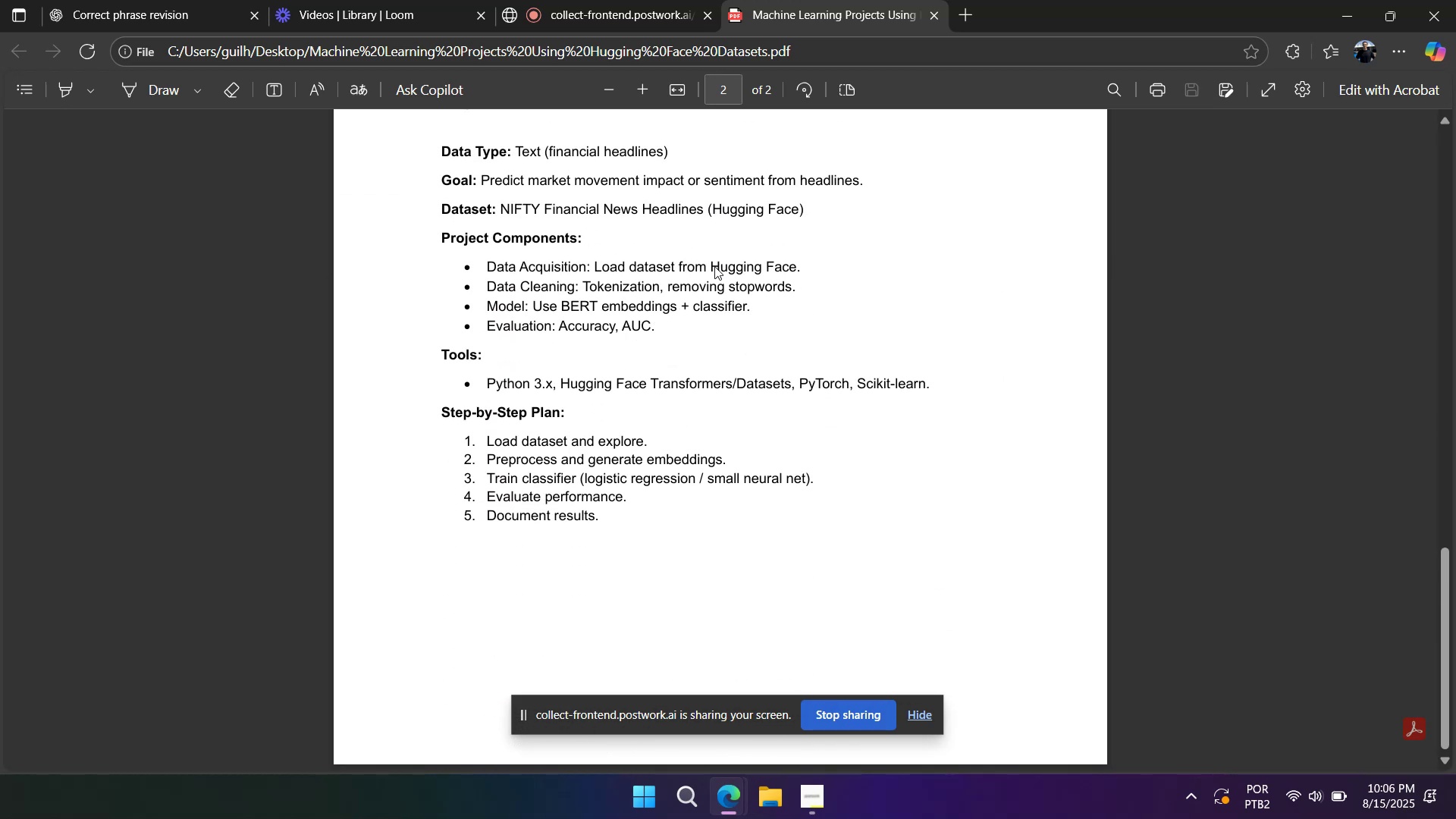 
scroll: coordinate [714, 266], scroll_direction: up, amount: 2.0
 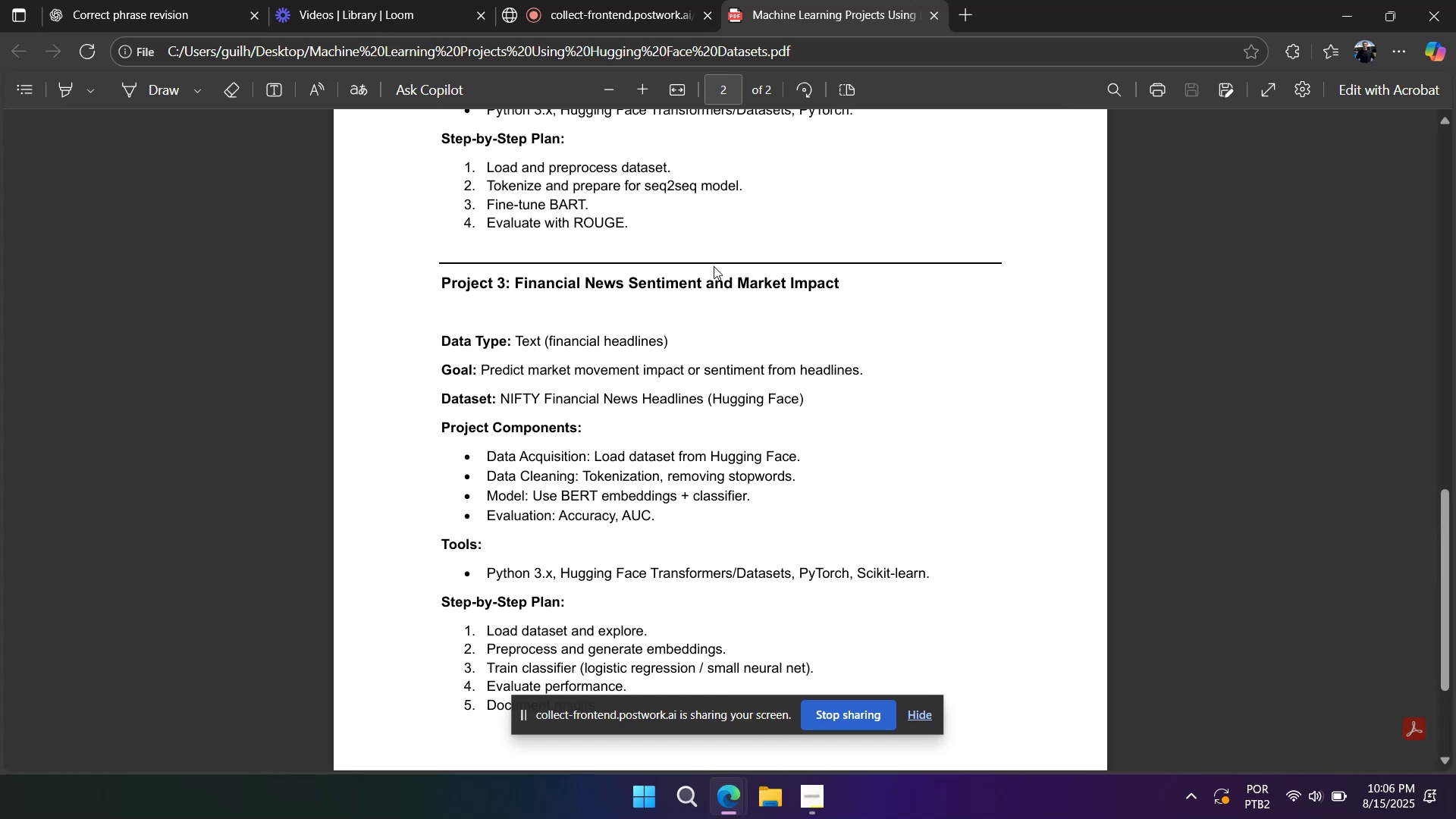 
wait(7.43)
 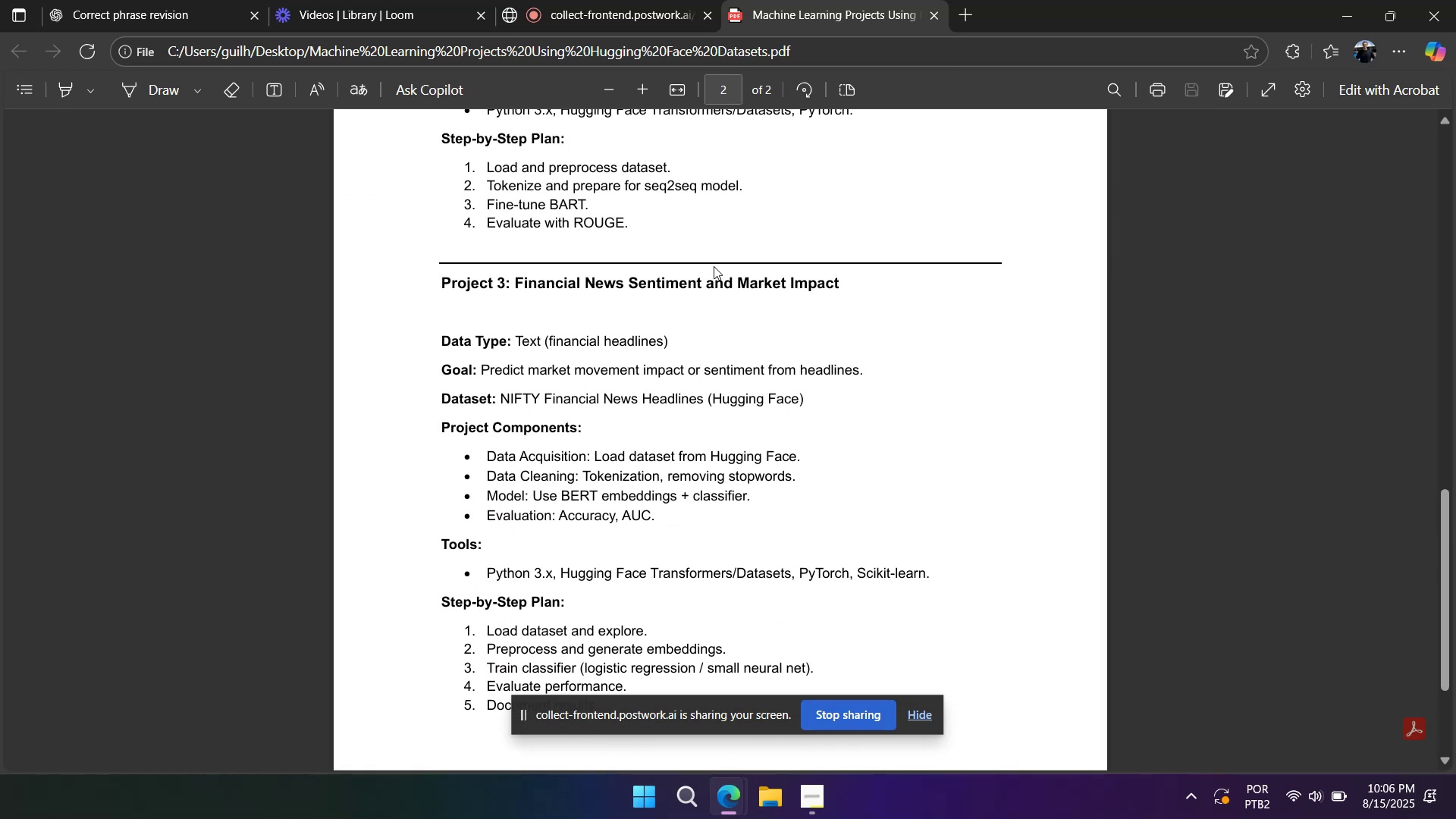 
scroll: coordinate [714, 266], scroll_direction: up, amount: 5.0
 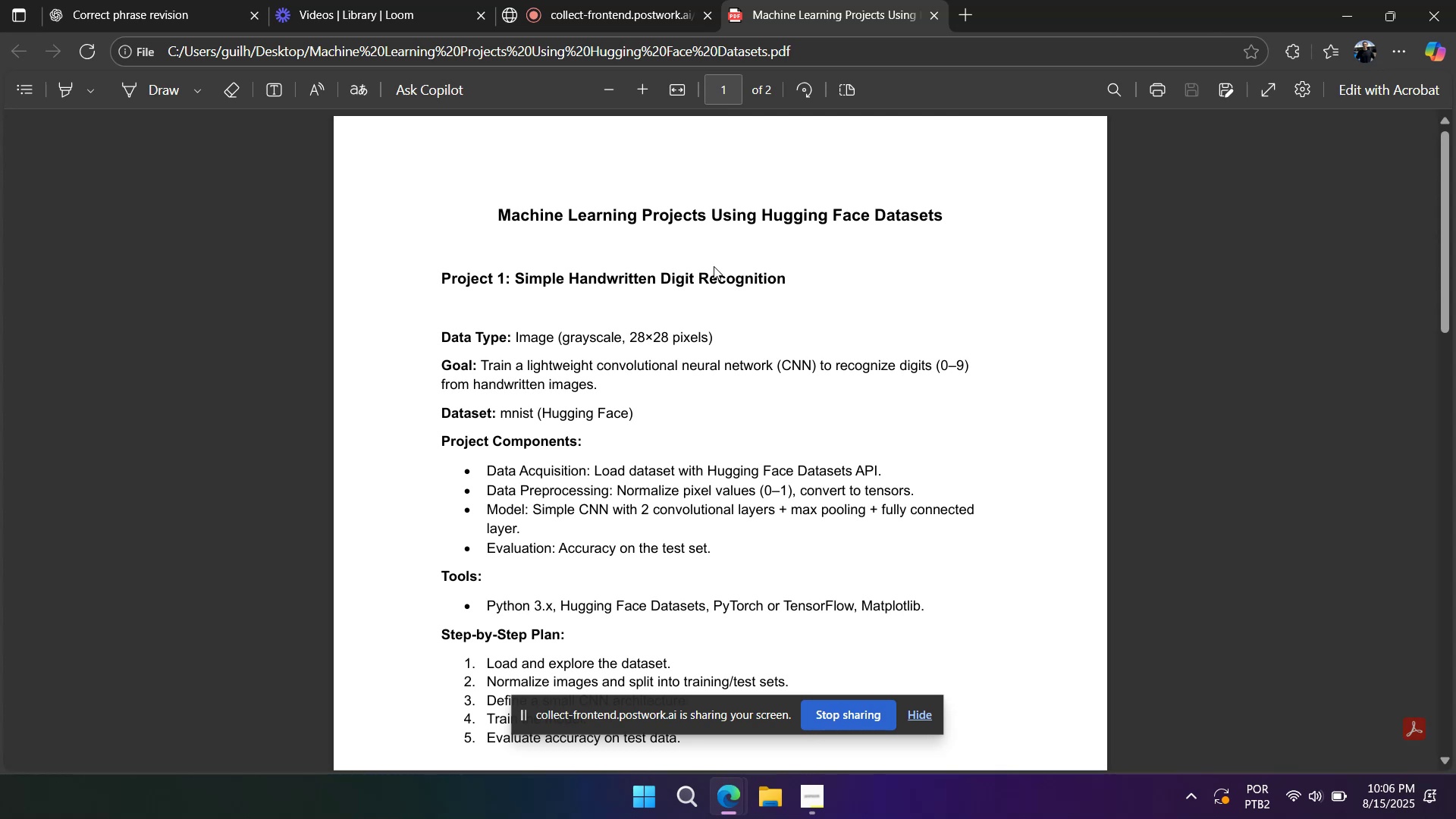 
scroll: coordinate [713, 266], scroll_direction: down, amount: 11.0
 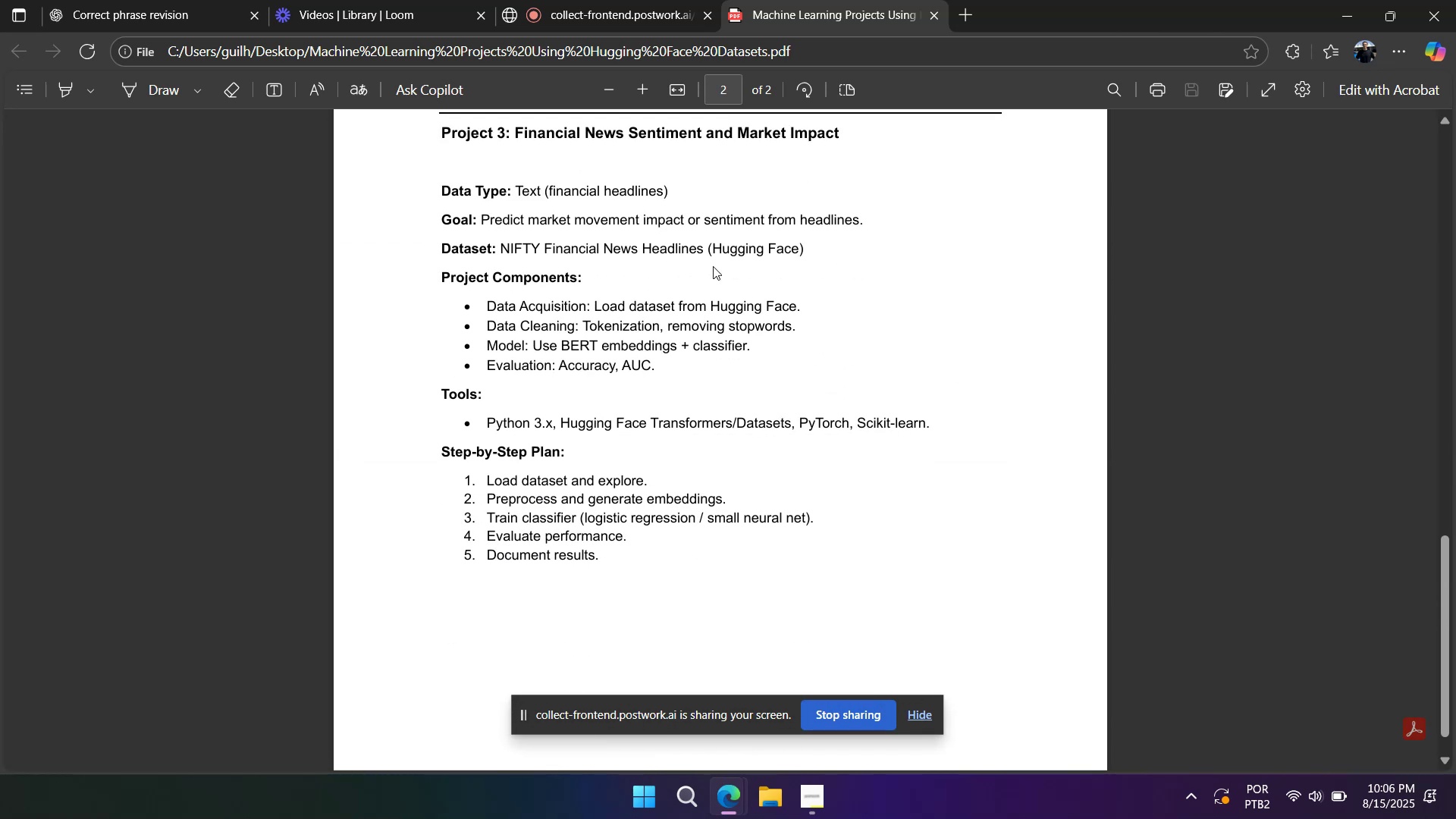 
scroll: coordinate [713, 266], scroll_direction: up, amount: 1.0
 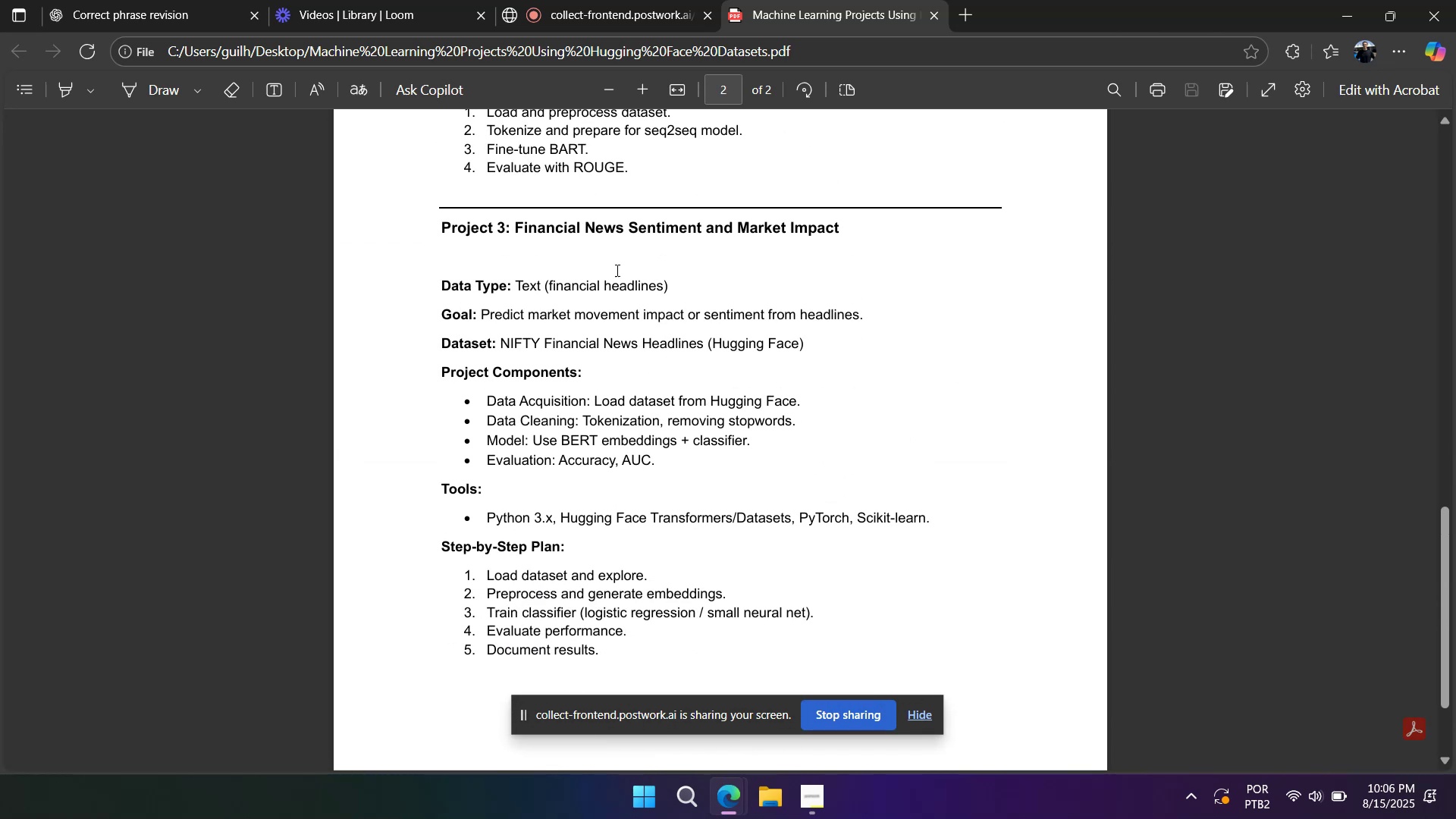 
left_click_drag(start_coordinate=[439, 223], to_coordinate=[599, 657])
 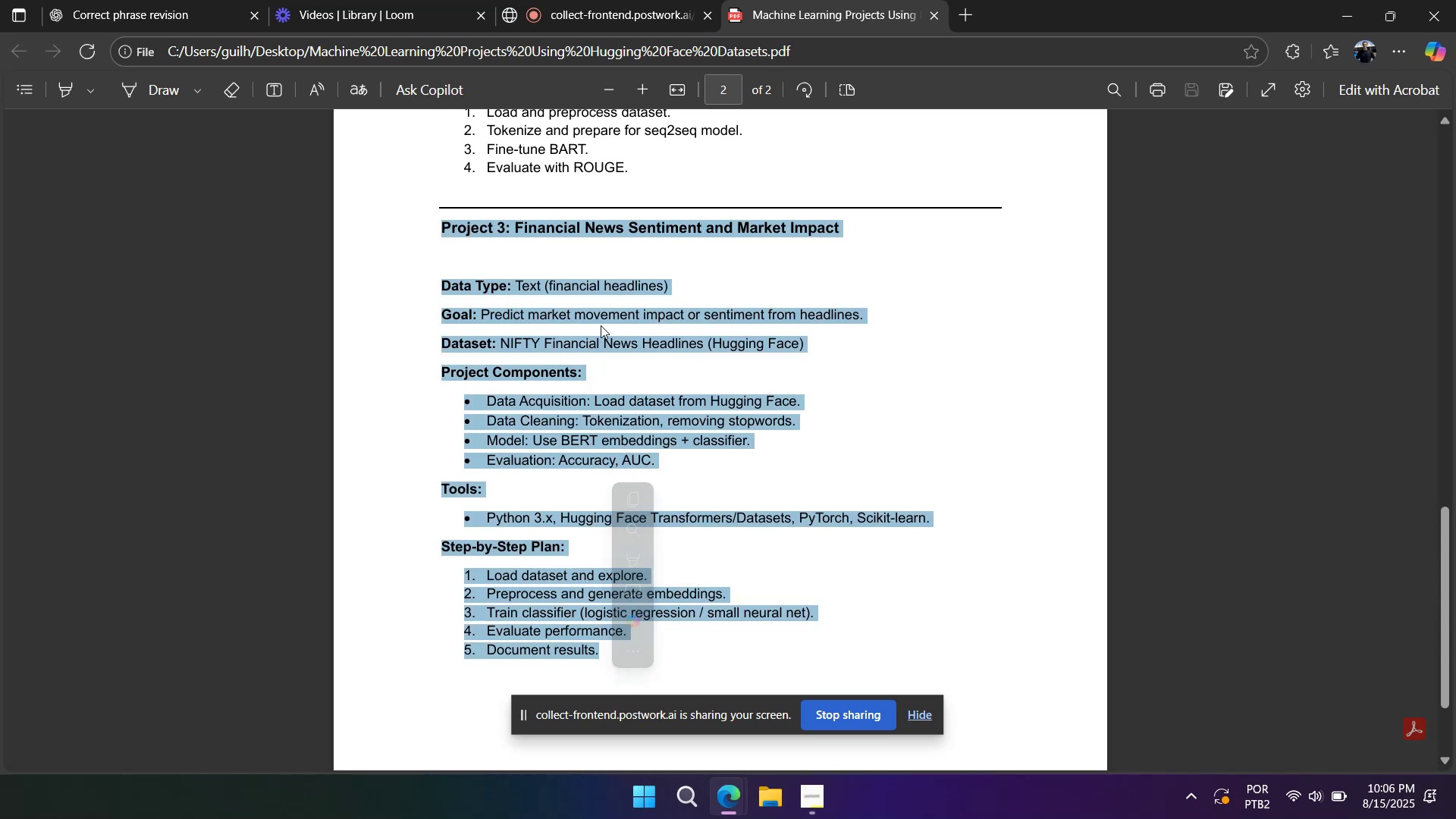 
wait(8.42)
 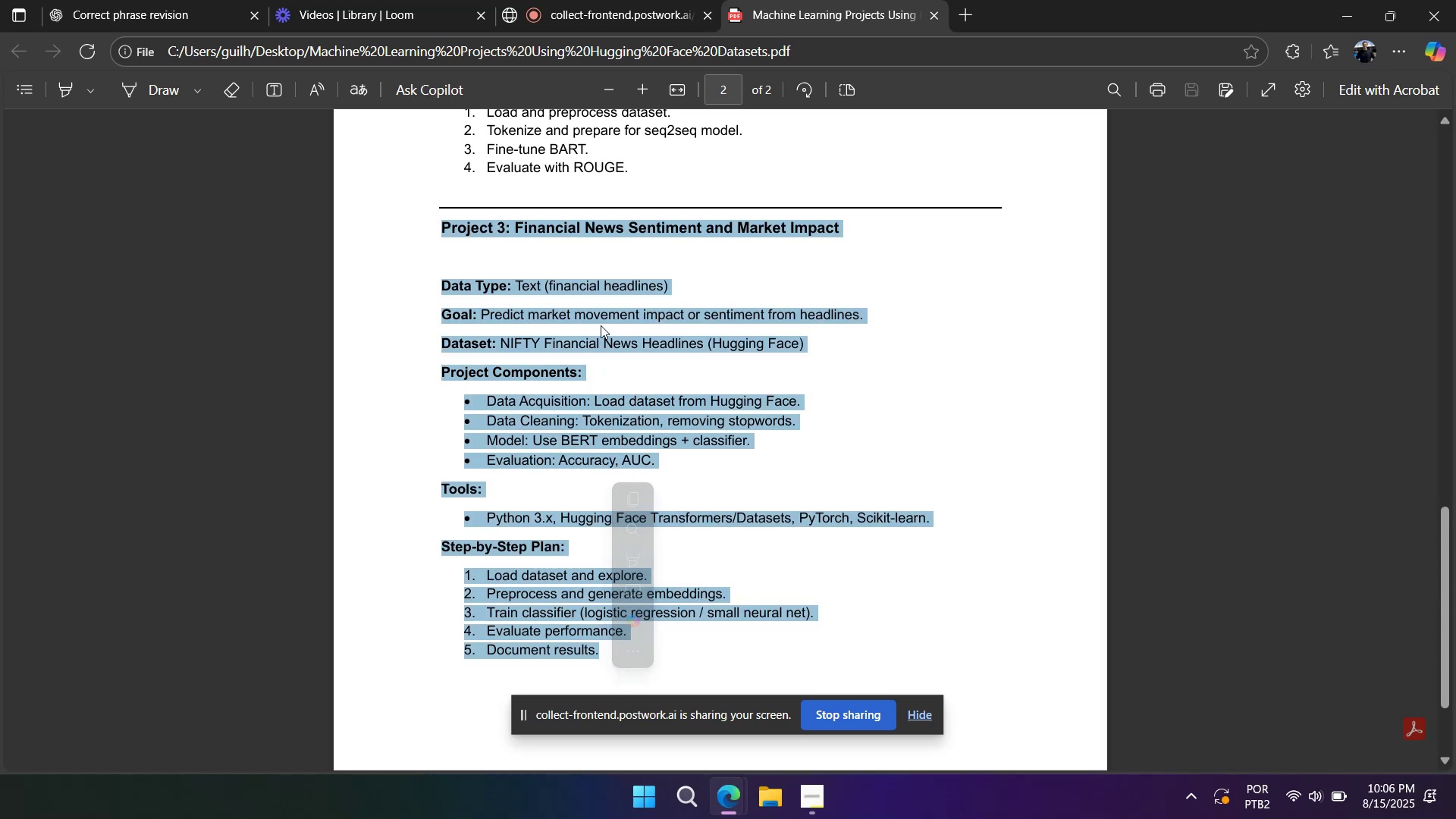 
left_click([522, 345])
 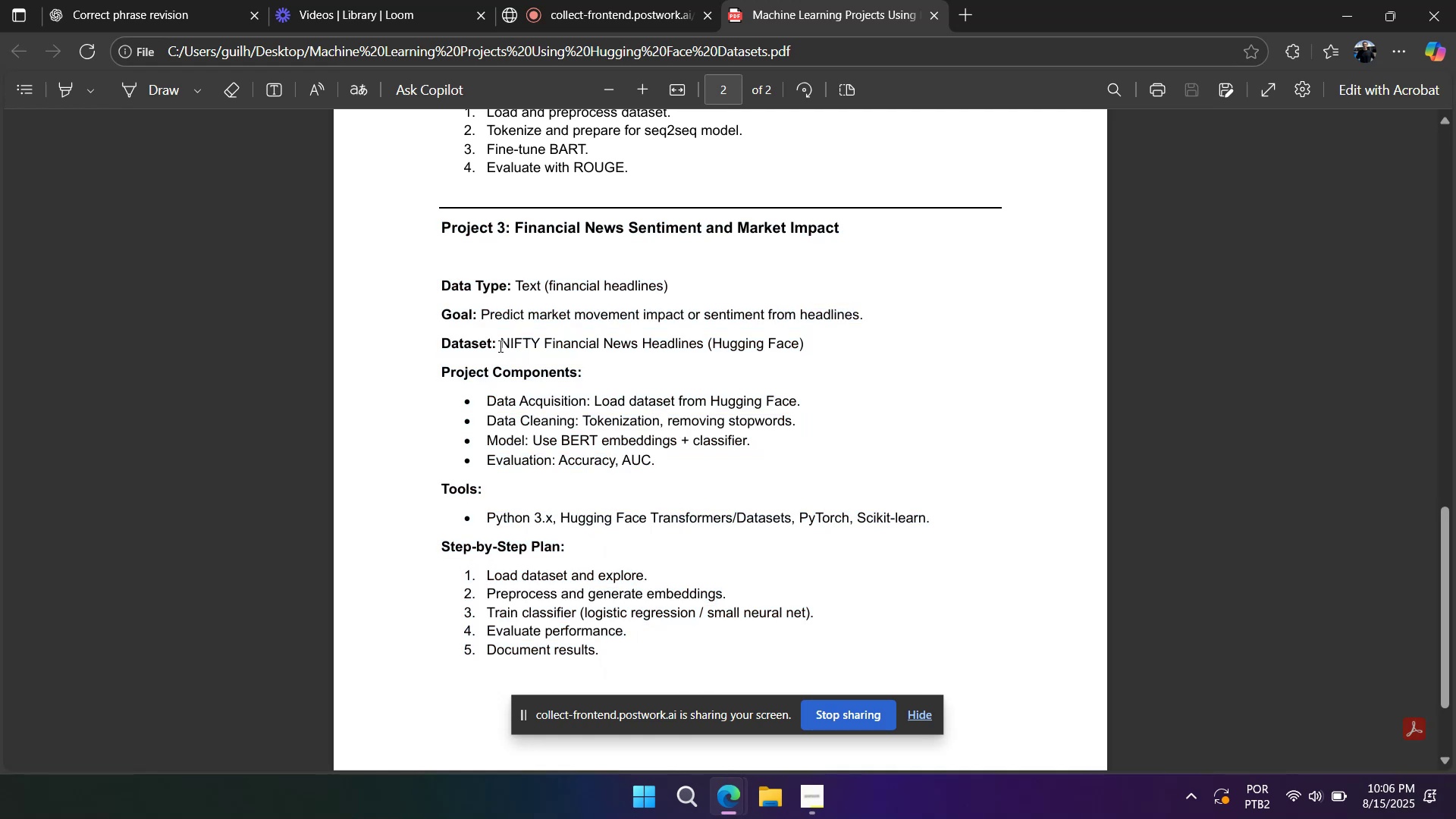 
left_click_drag(start_coordinate=[499, 346], to_coordinate=[635, 339])
 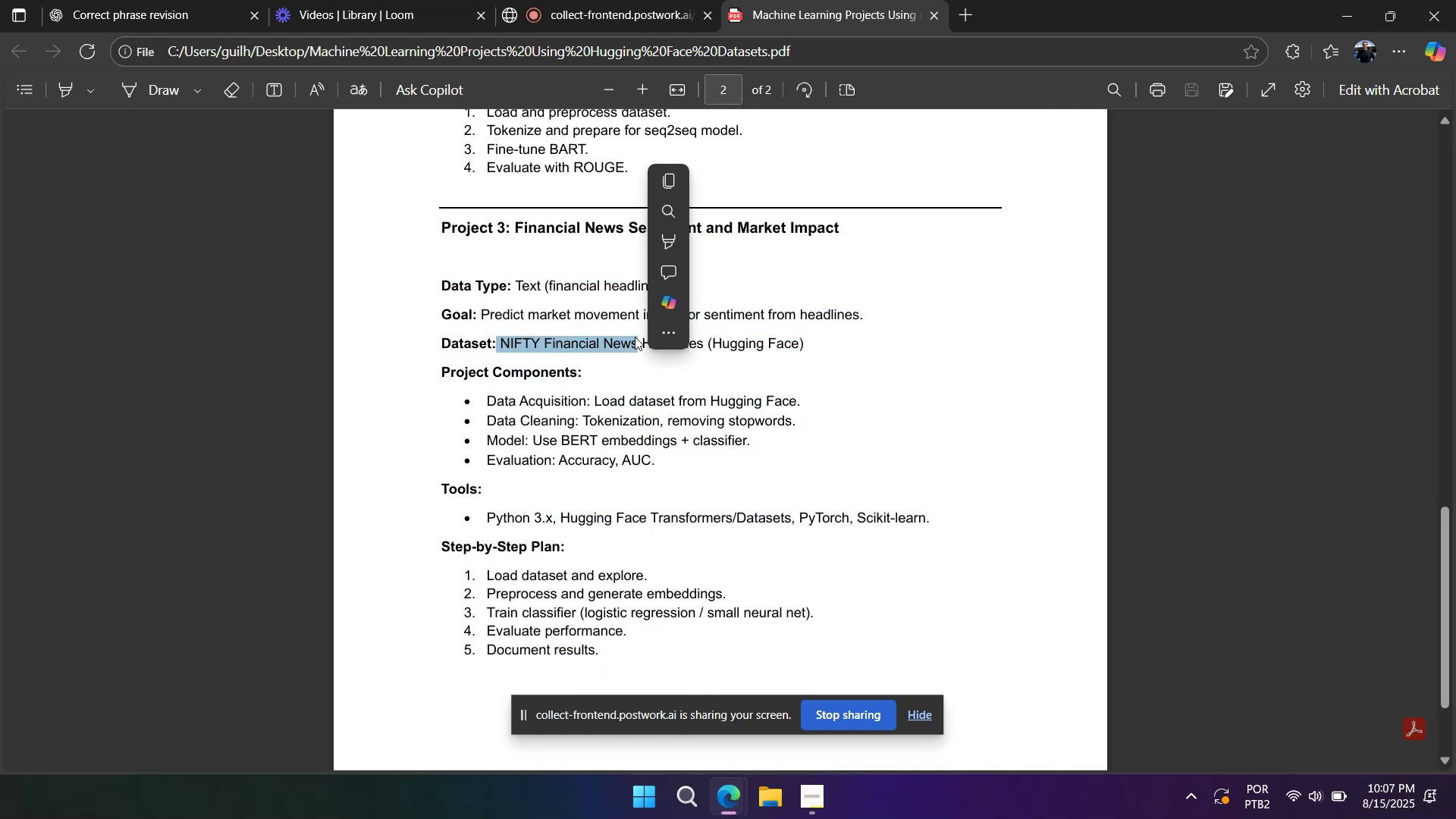 
key(Control+C)
 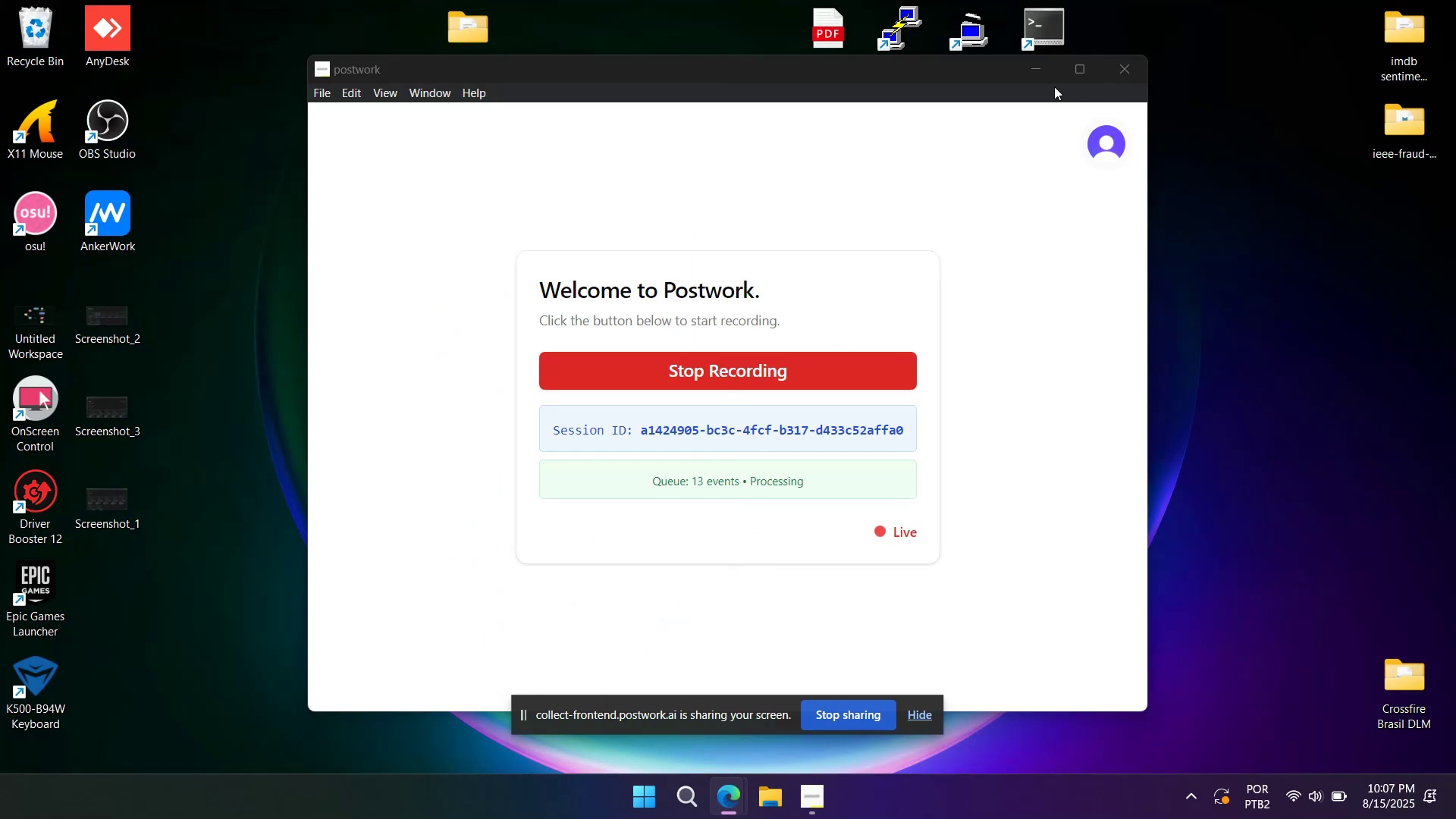 
left_click([1041, 66])
 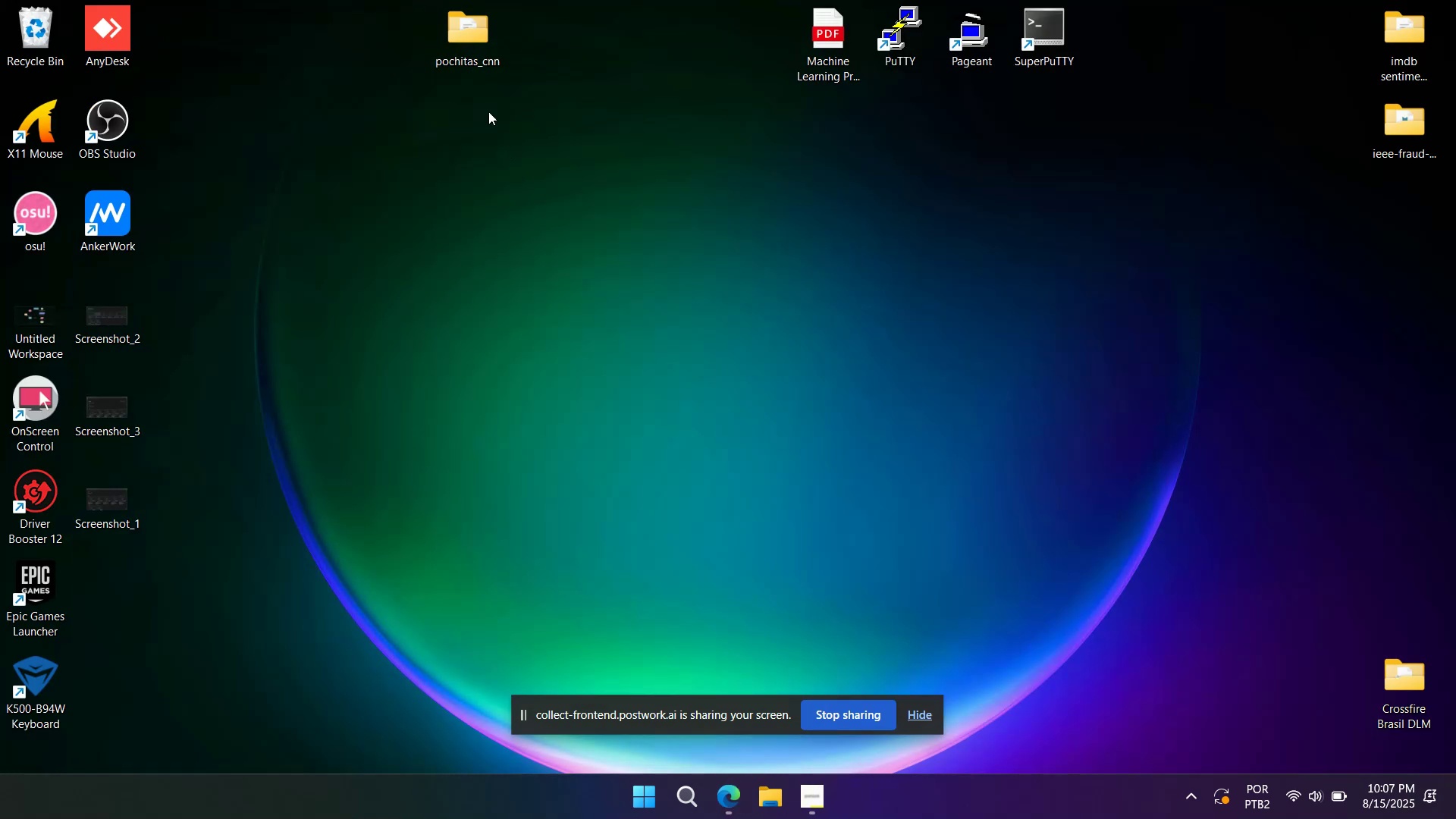 
left_click_drag(start_coordinate=[460, 50], to_coordinate=[1355, 224])
 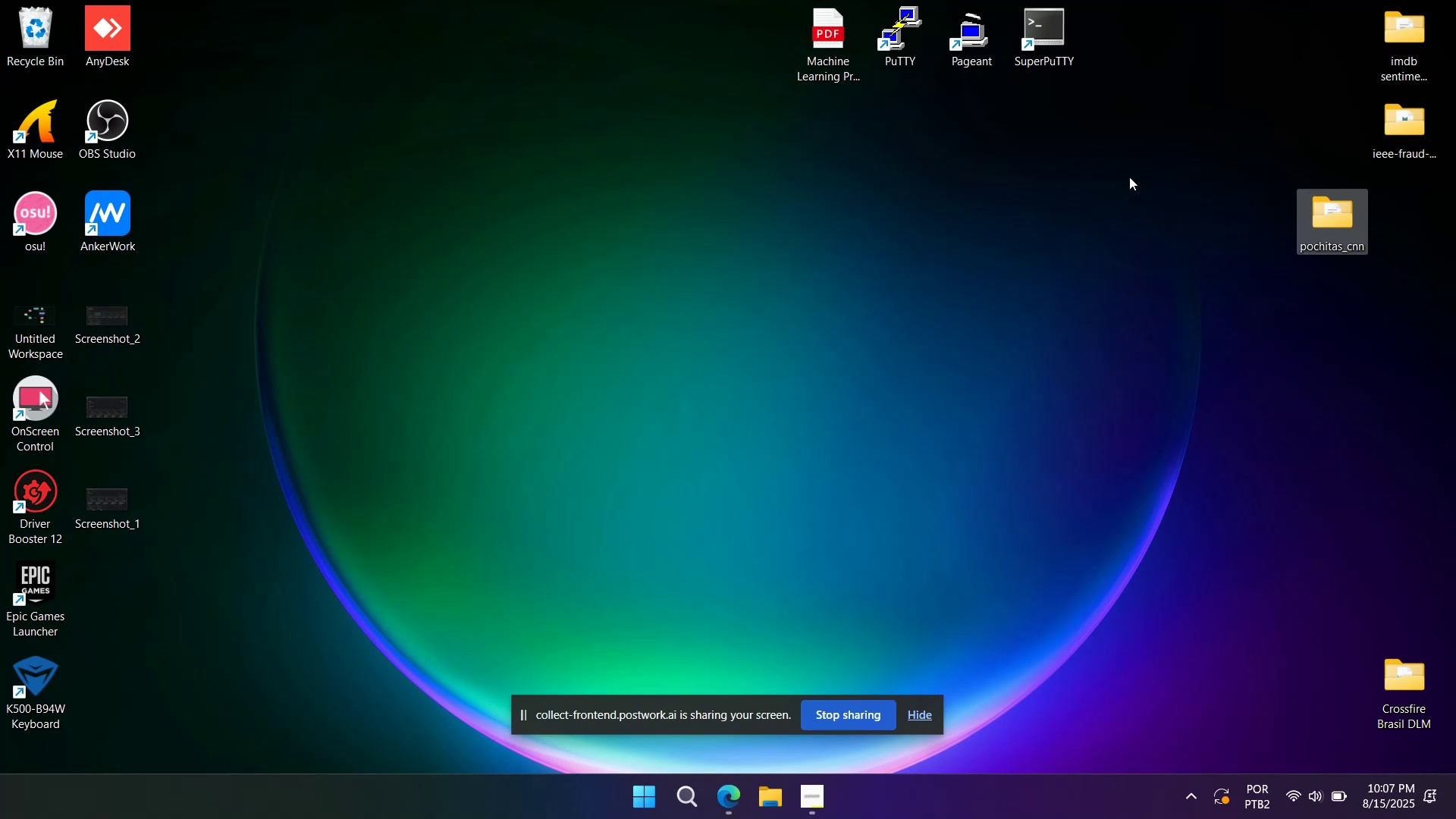 
left_click_drag(start_coordinate=[1310, 206], to_coordinate=[1376, 212])
 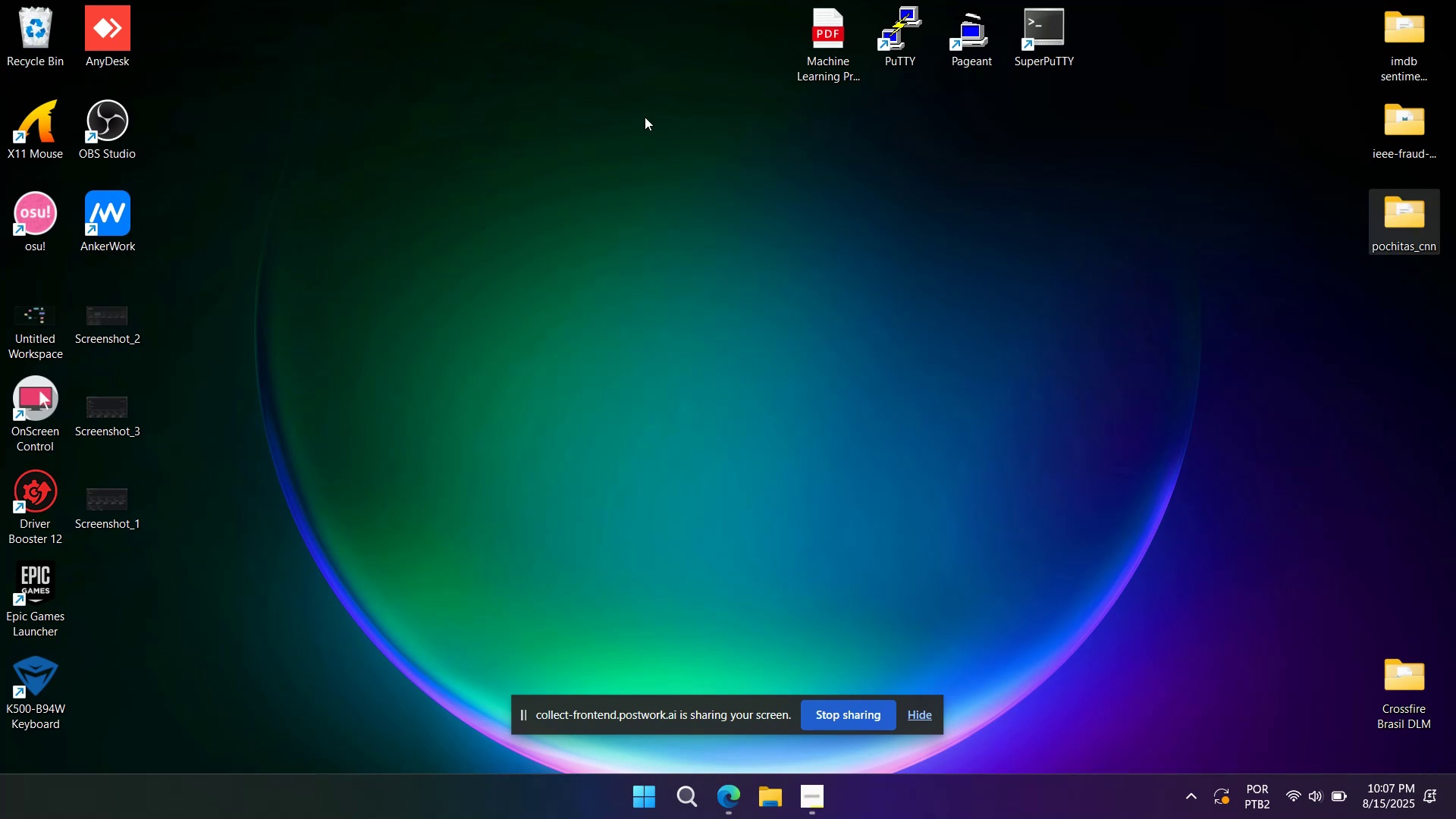 
right_click([642, 117])
 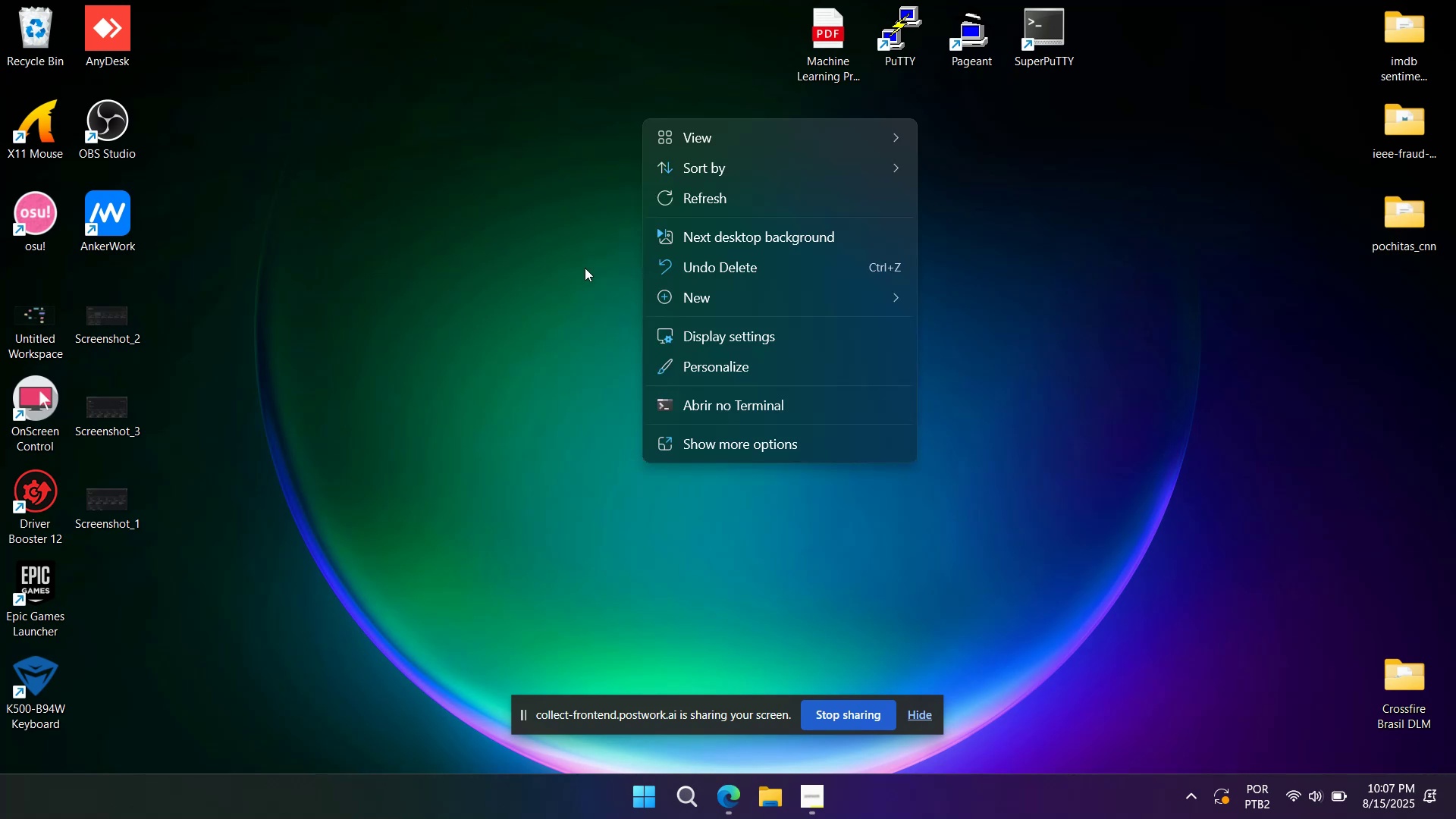 
left_click([681, 297])
 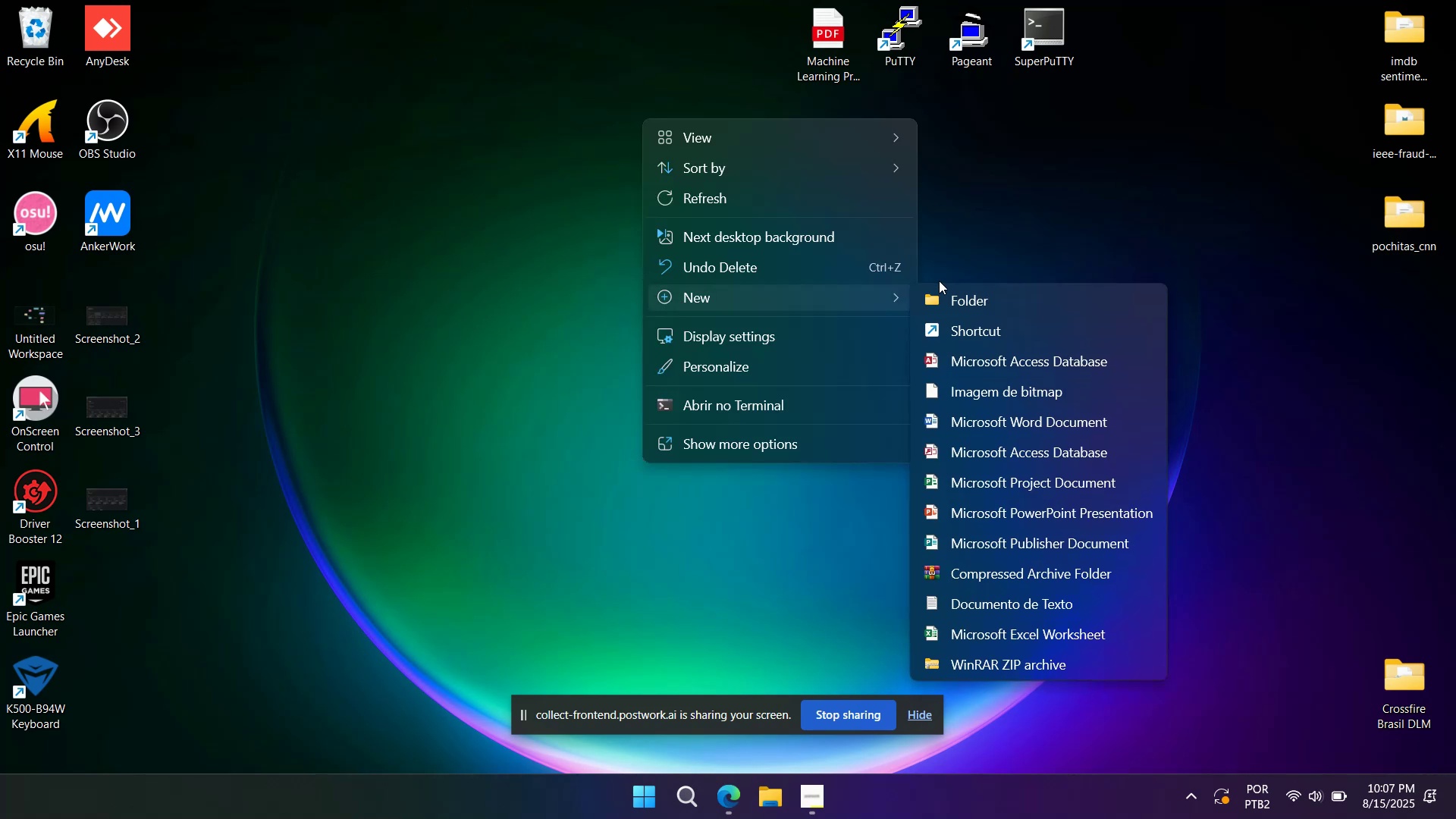 
left_click([951, 297])
 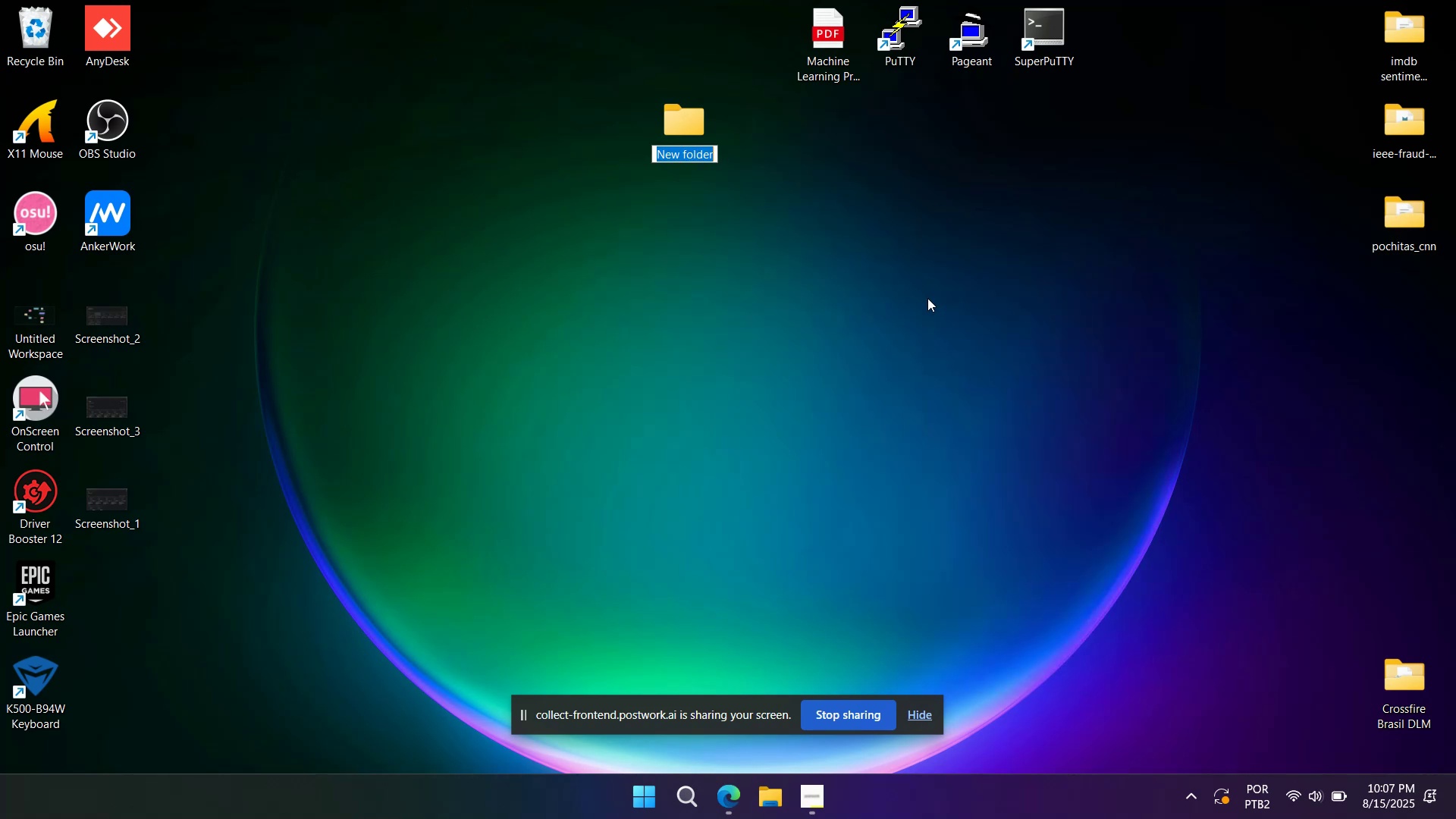 
type(nitfy)
key(Backspace)
key(Backspace)
key(Backspace)
type(fty analisys sentiment)
 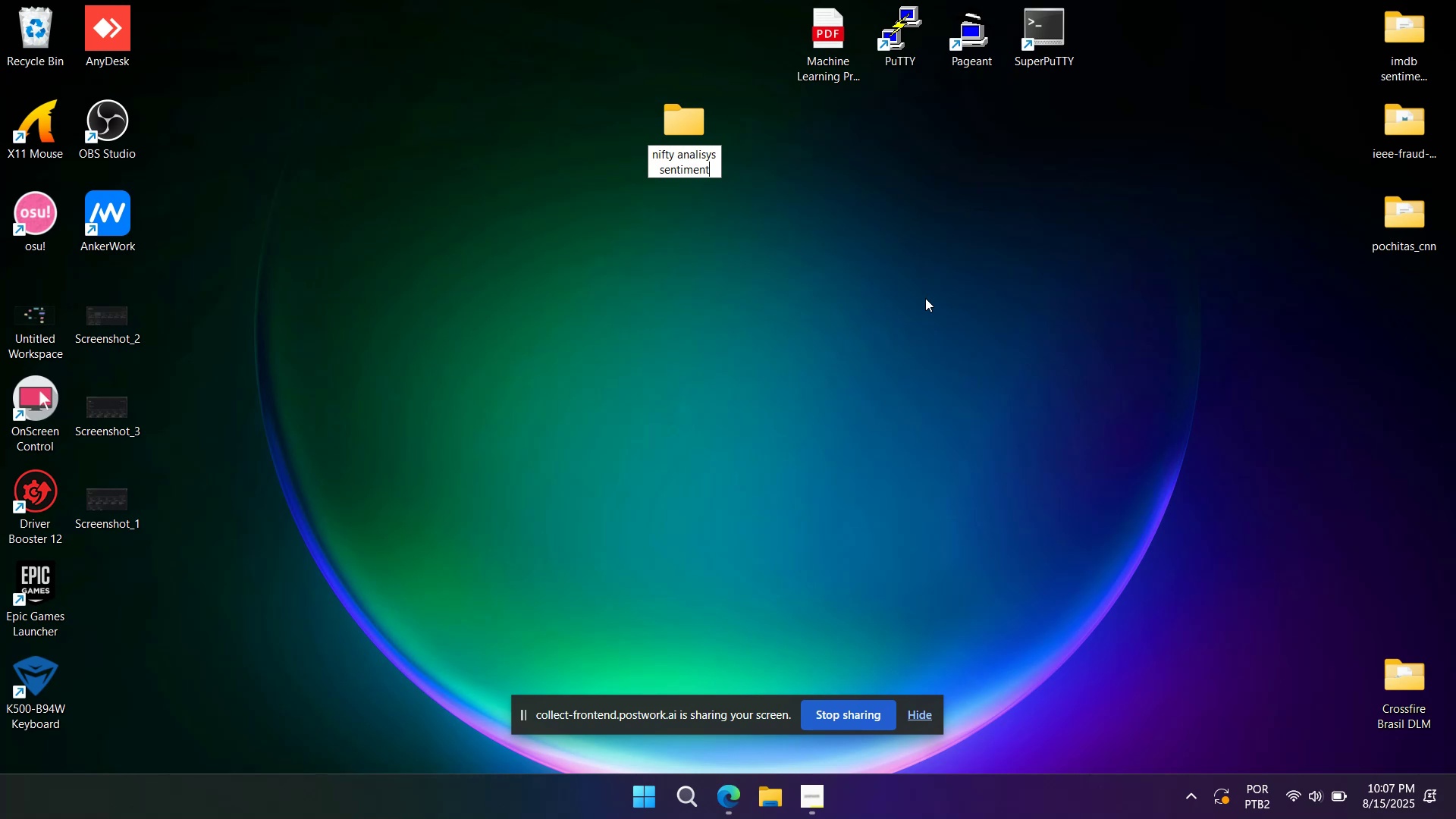 
key(Enter)
 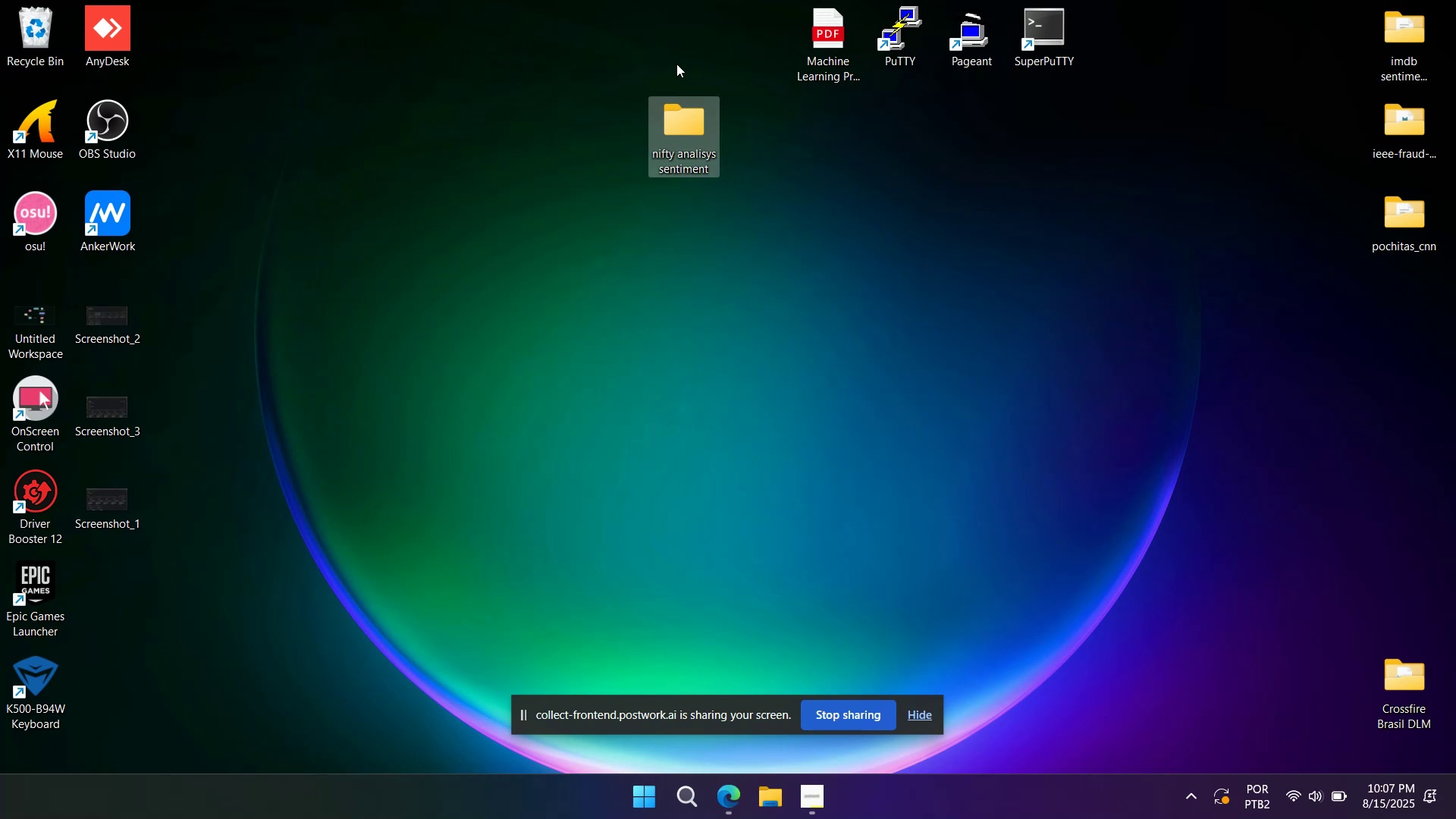 
left_click_drag(start_coordinate=[665, 129], to_coordinate=[560, 34])
 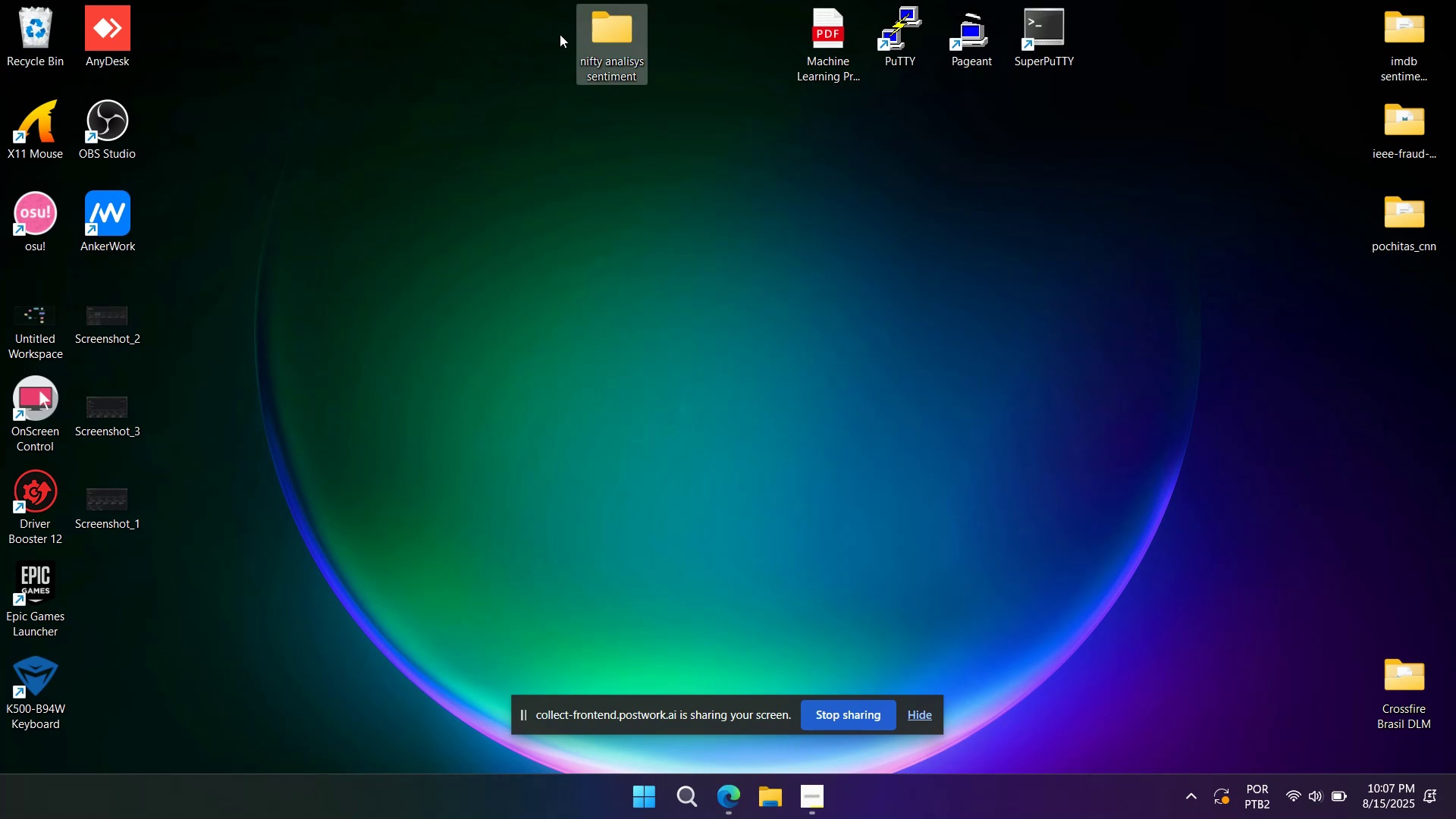 
key(Alt+AltLeft)
 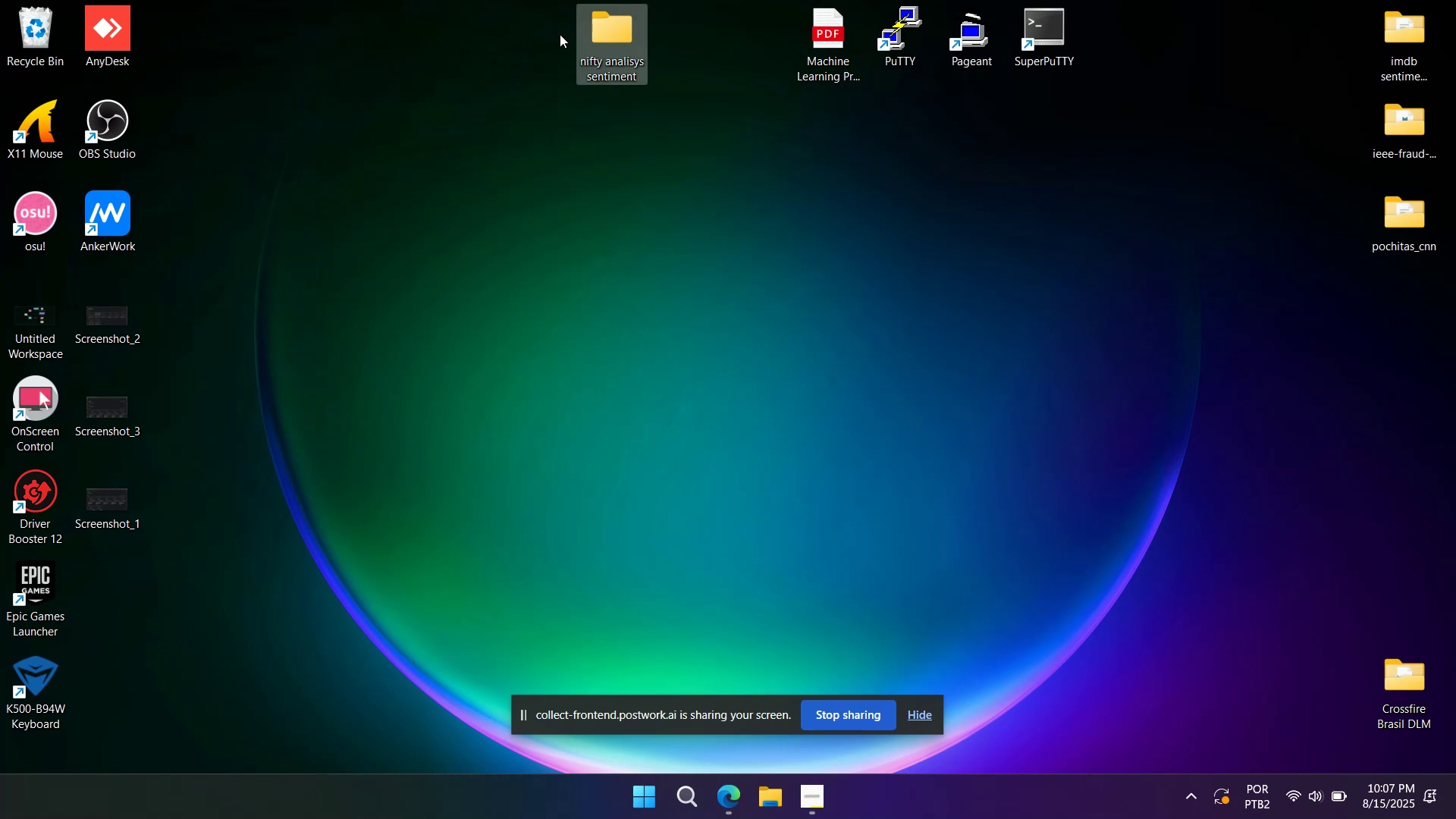 
key(Alt+Tab)
 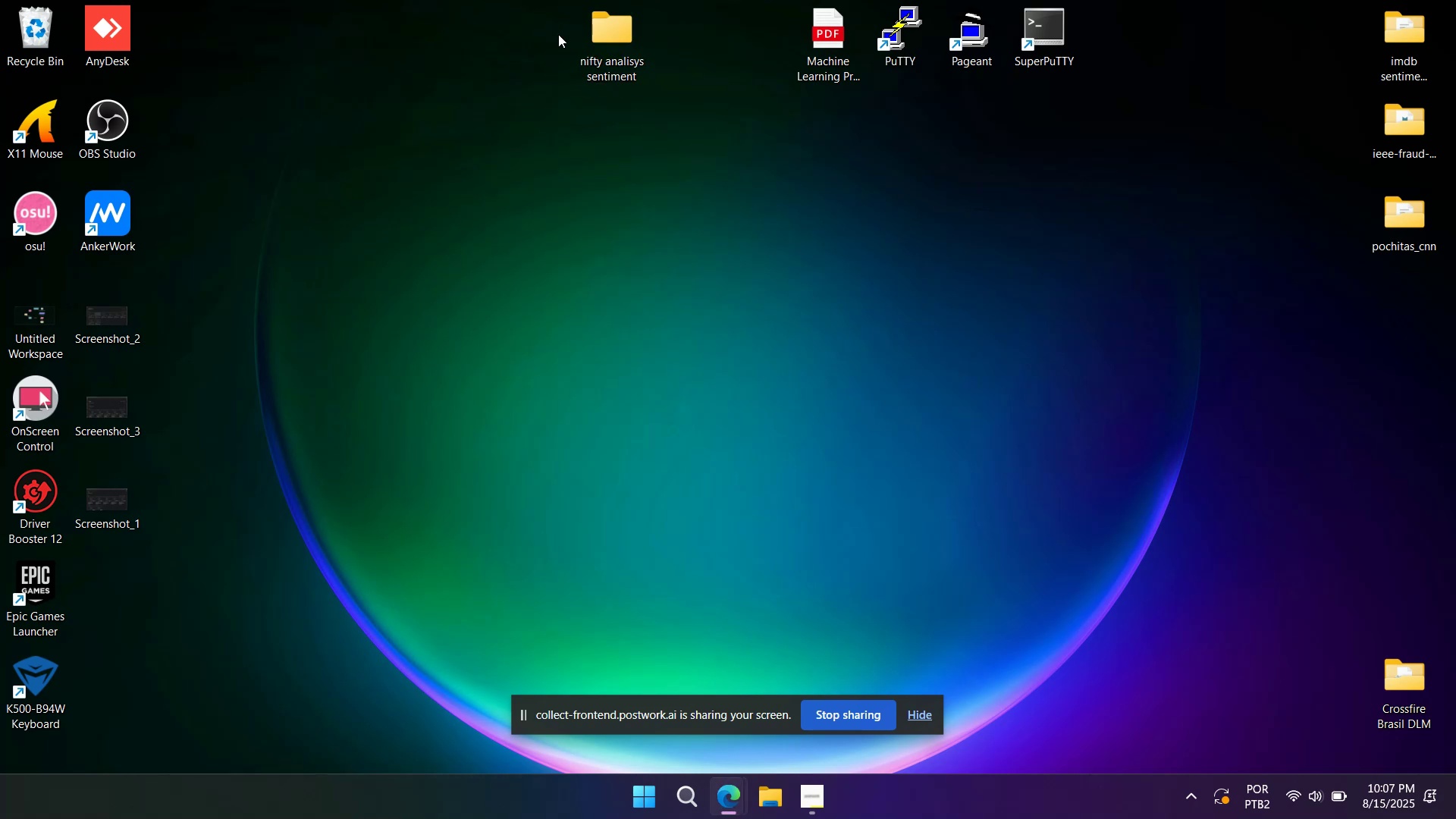 
key(Alt+AltLeft)
 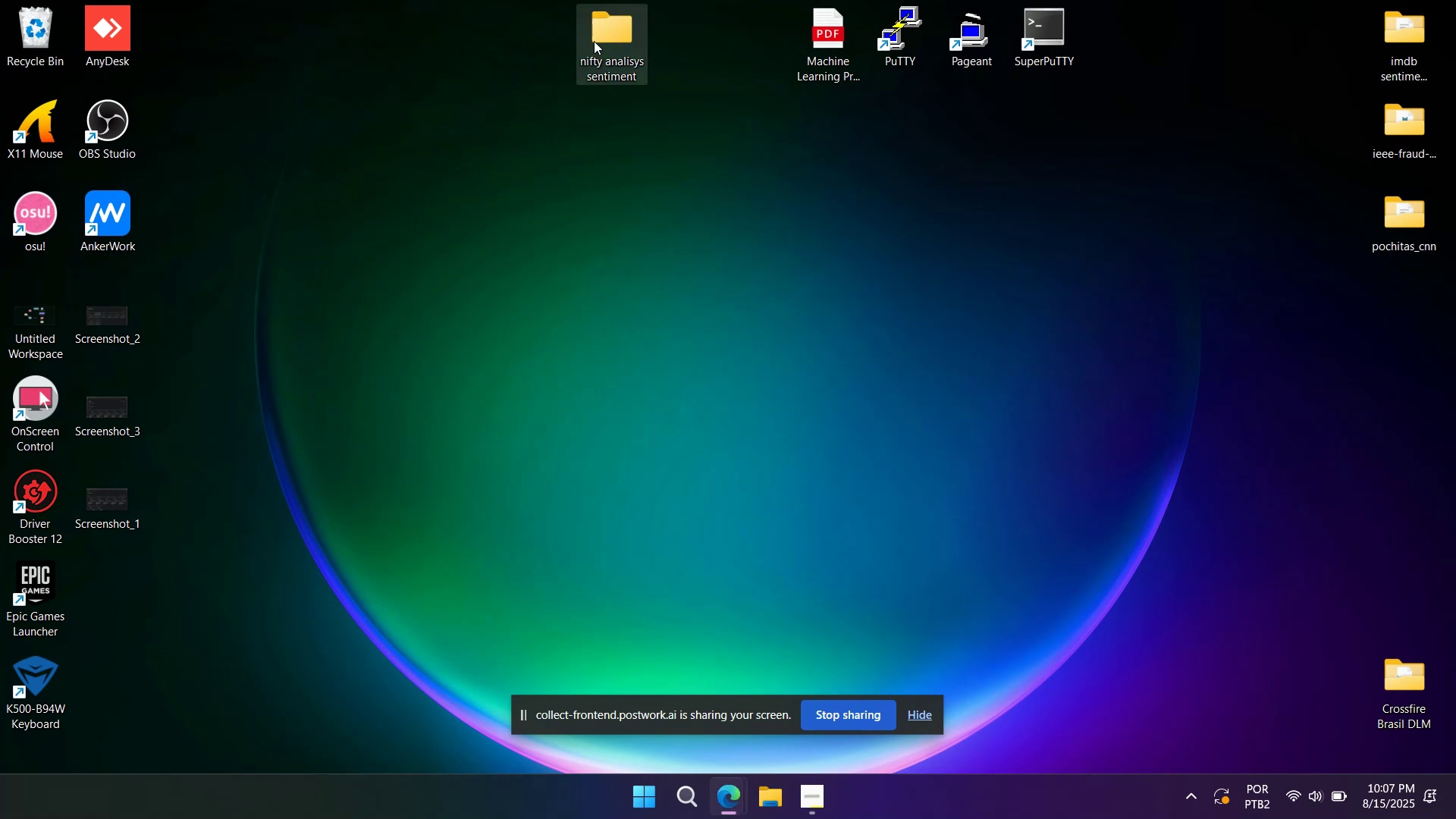 
left_click([595, 41])
 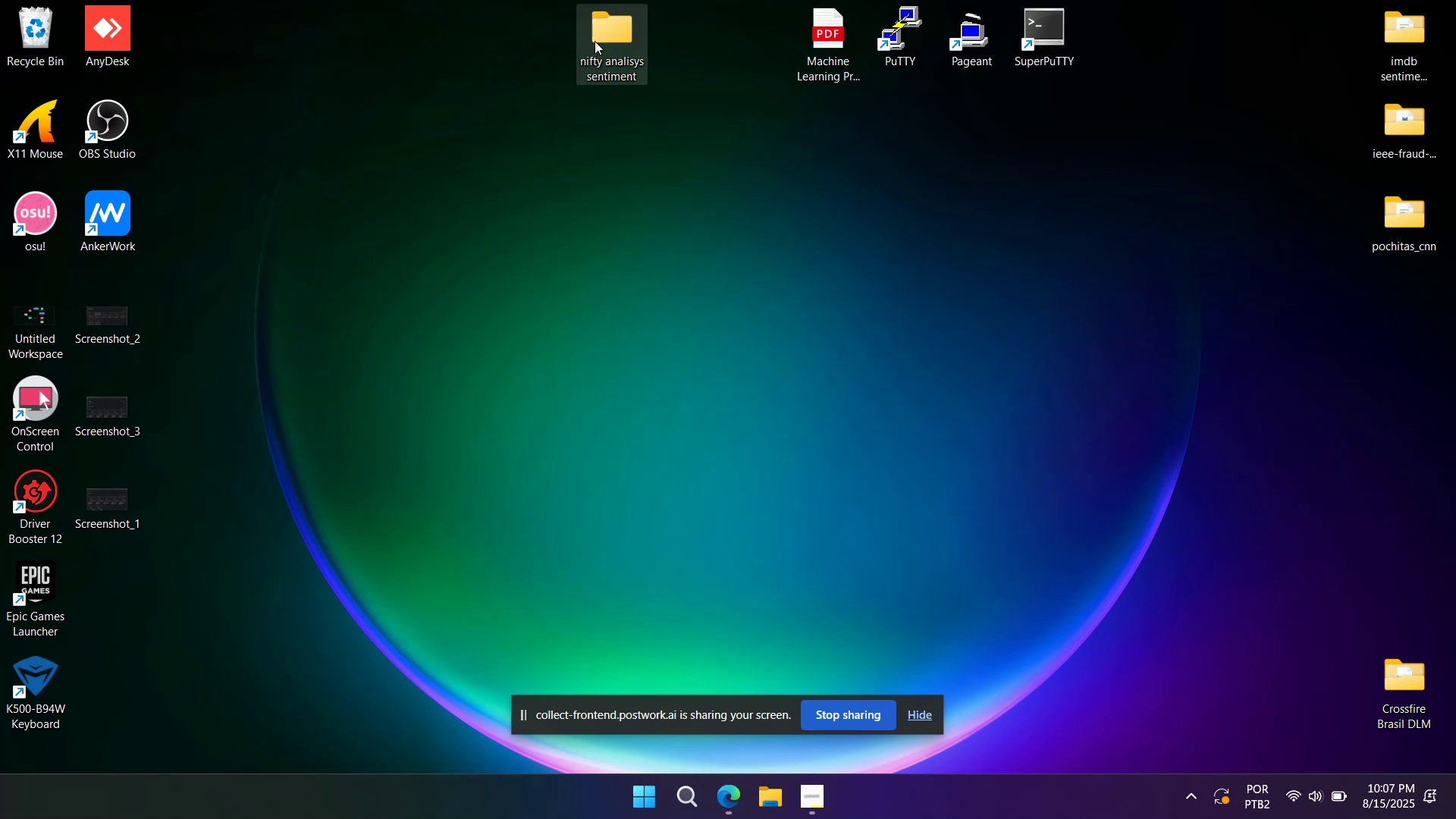 
type([F2]nifty )
key(Tab)
 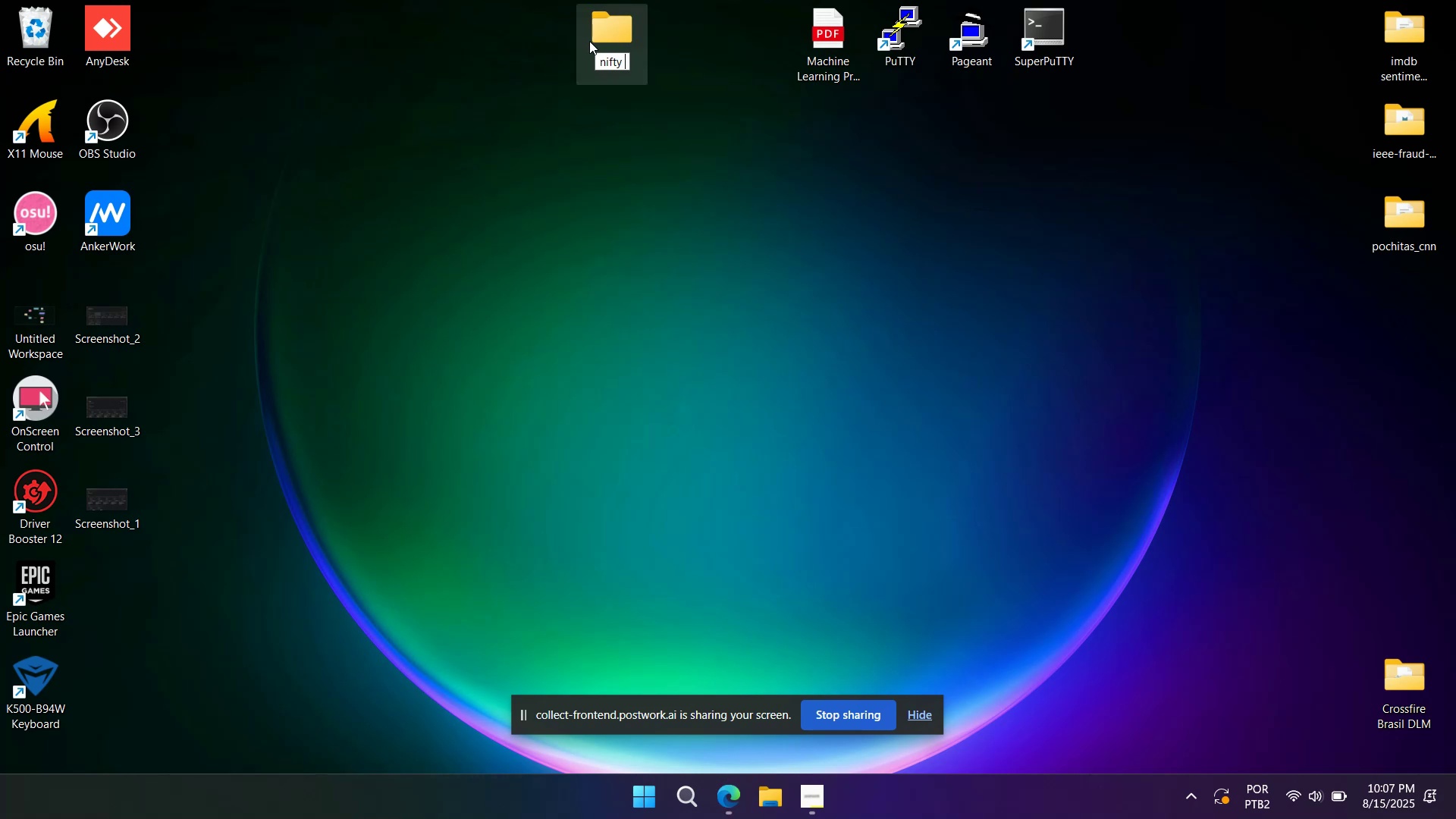 
key(Alt+AltLeft)
 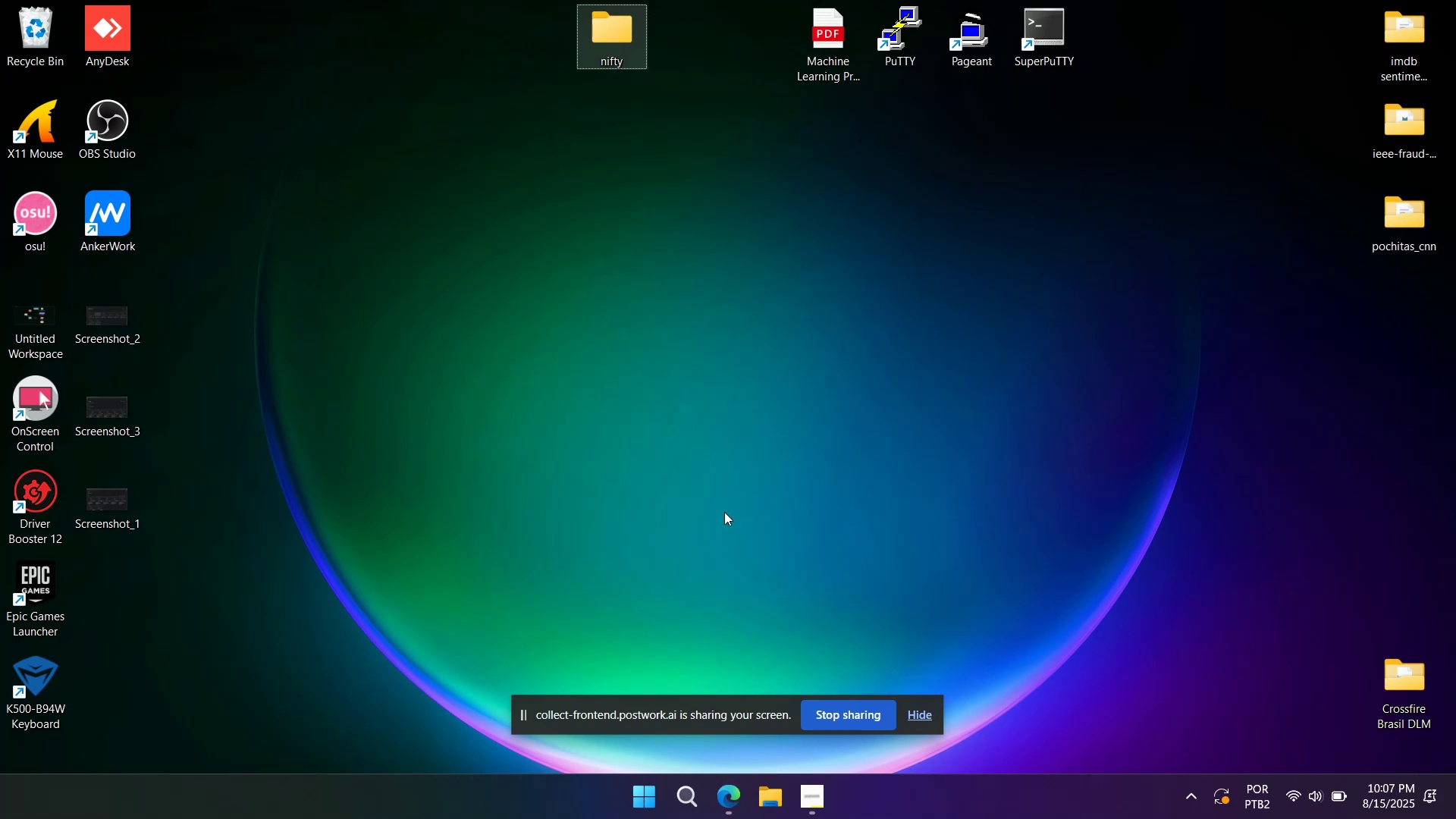 
left_click([722, 818])
 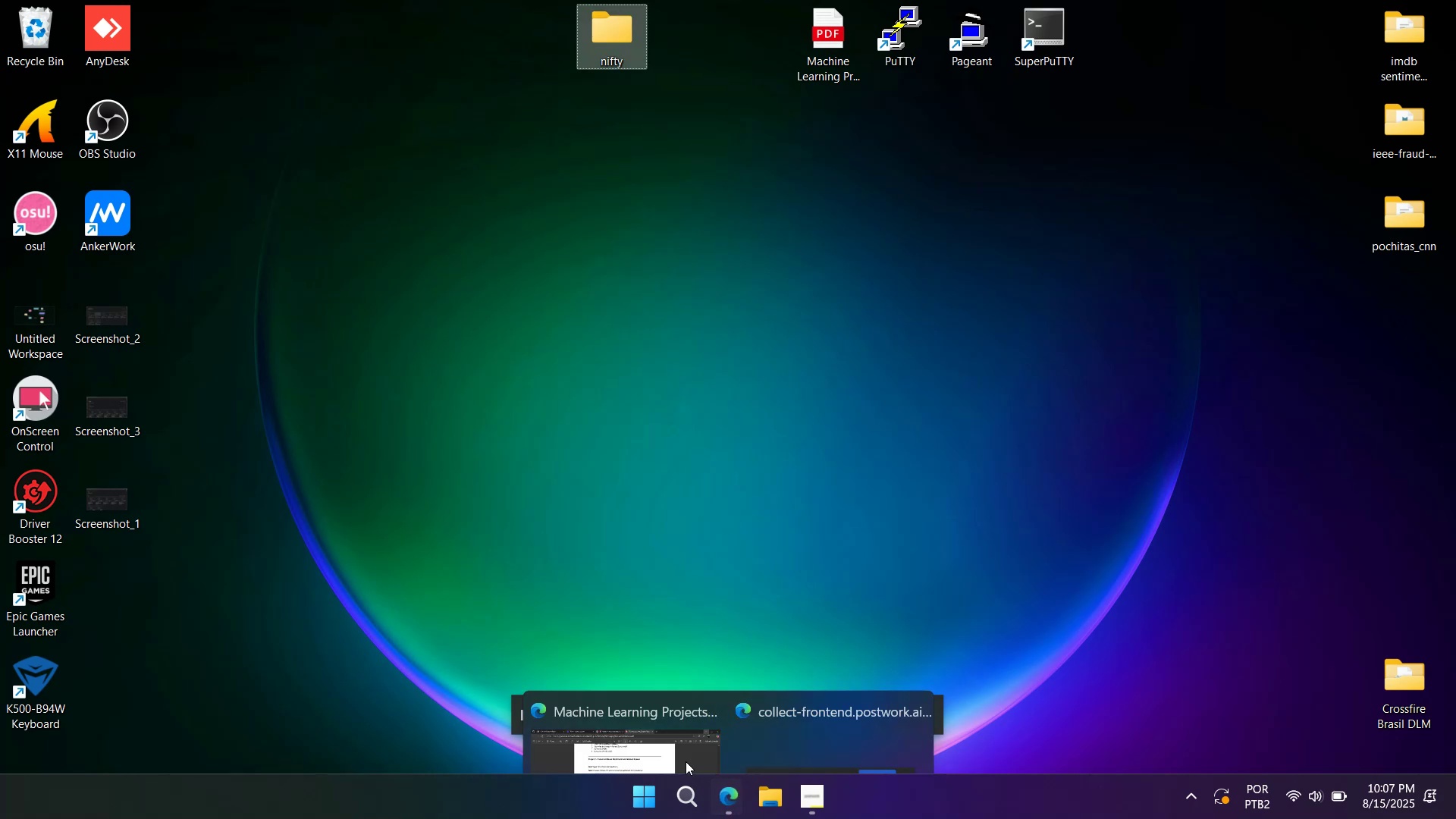 
mouse_move([639, 712])
 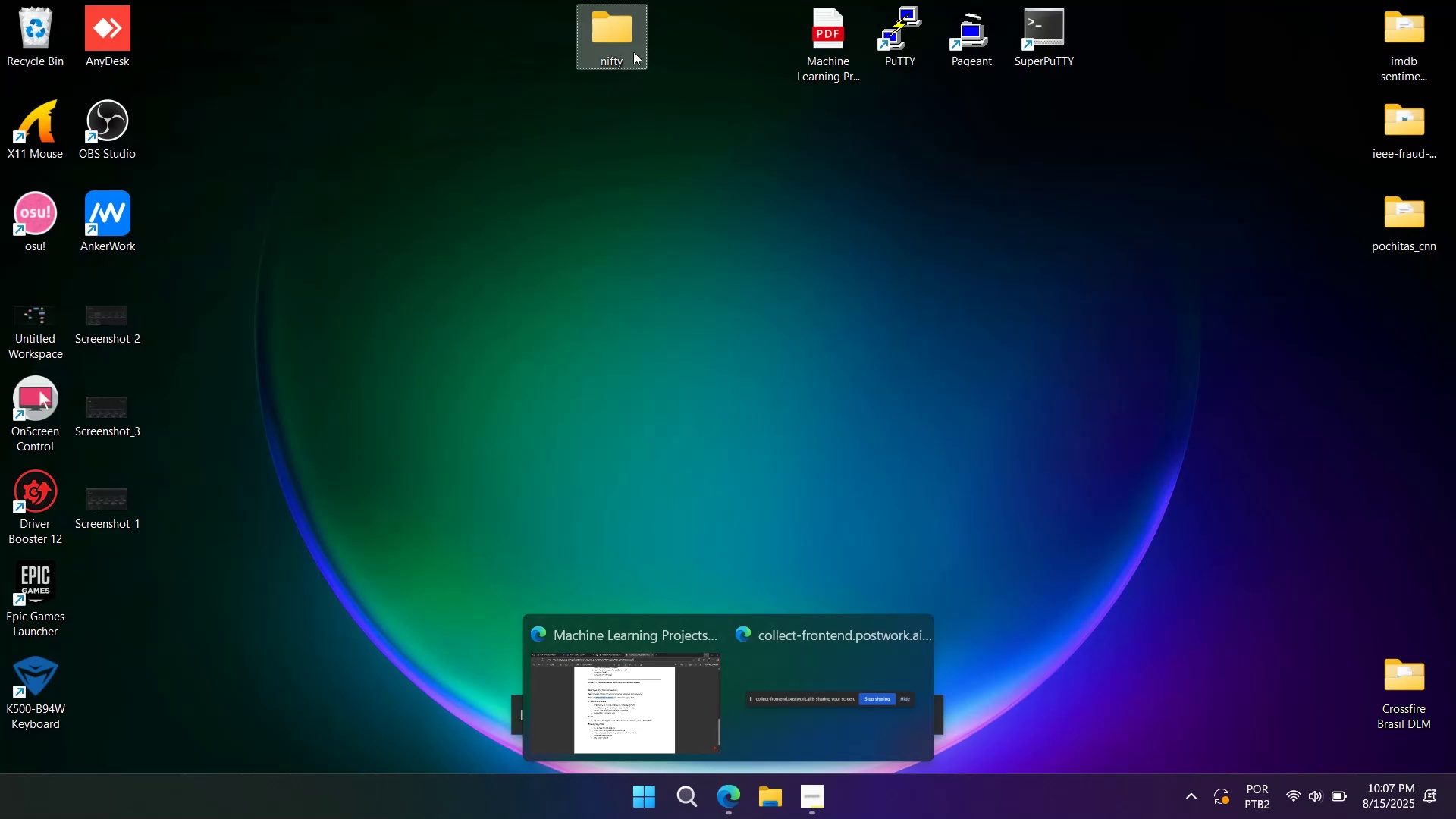 
left_click([632, 51])
 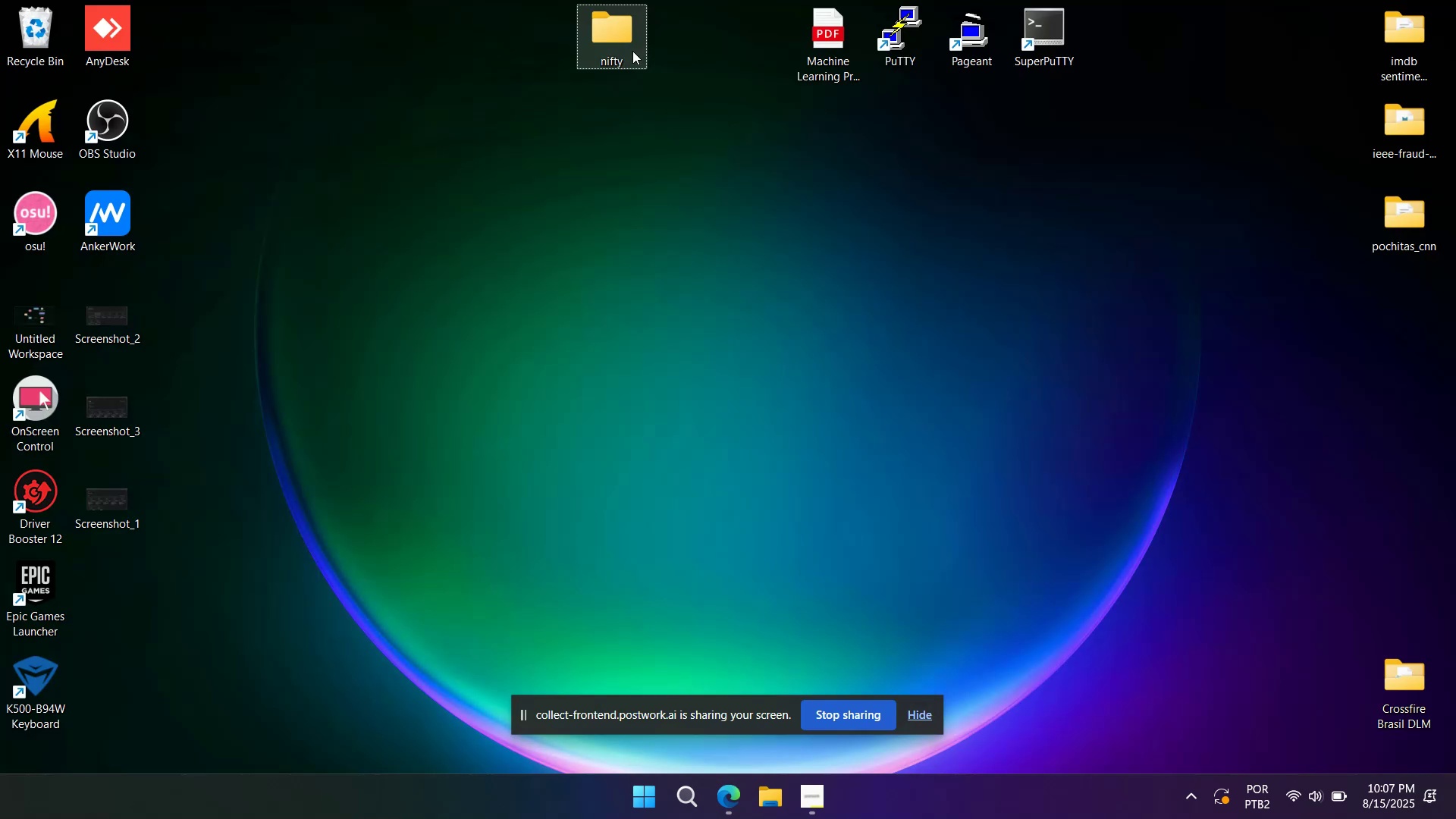 
key(F2)
 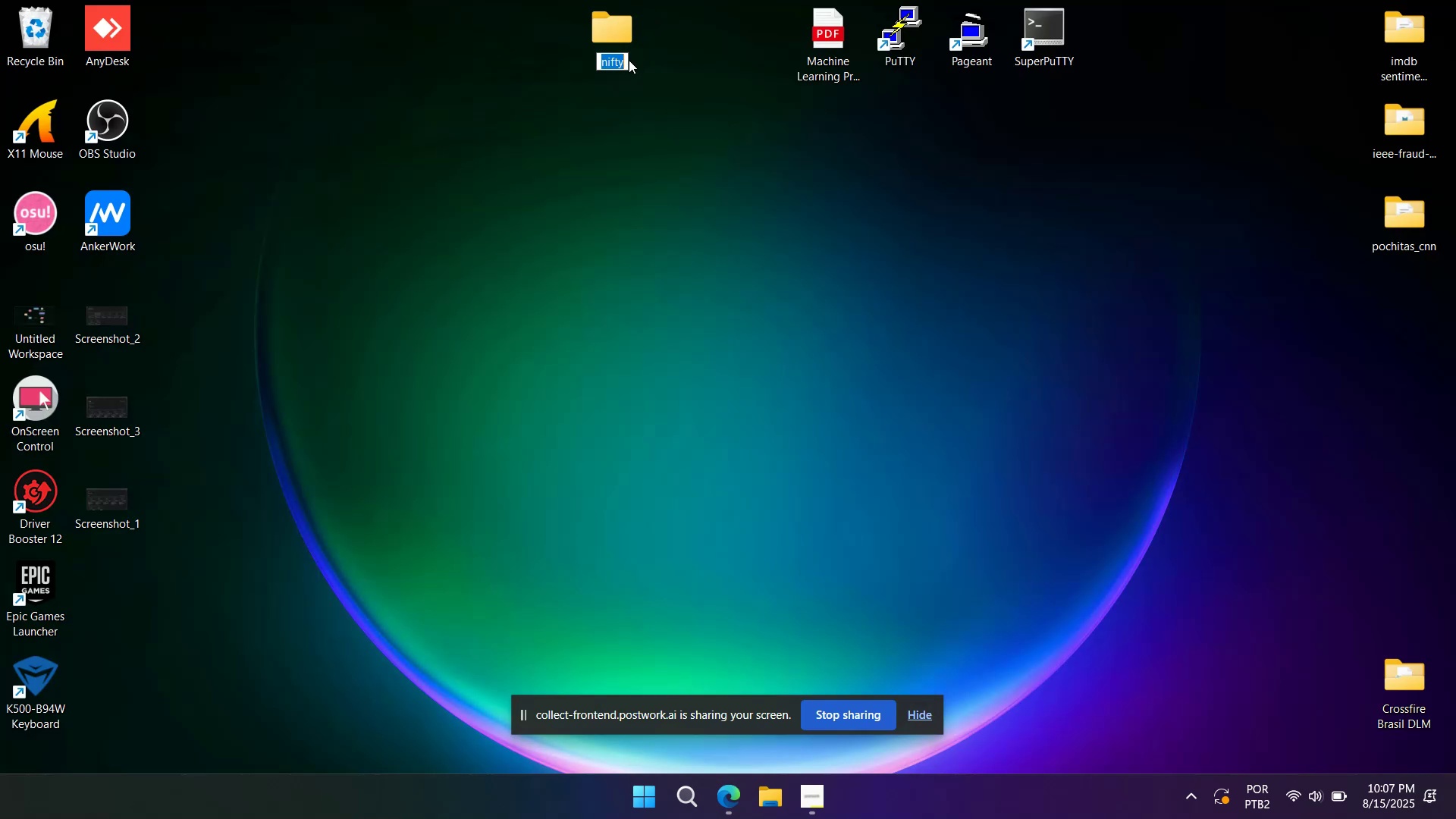 
left_click([628, 60])
 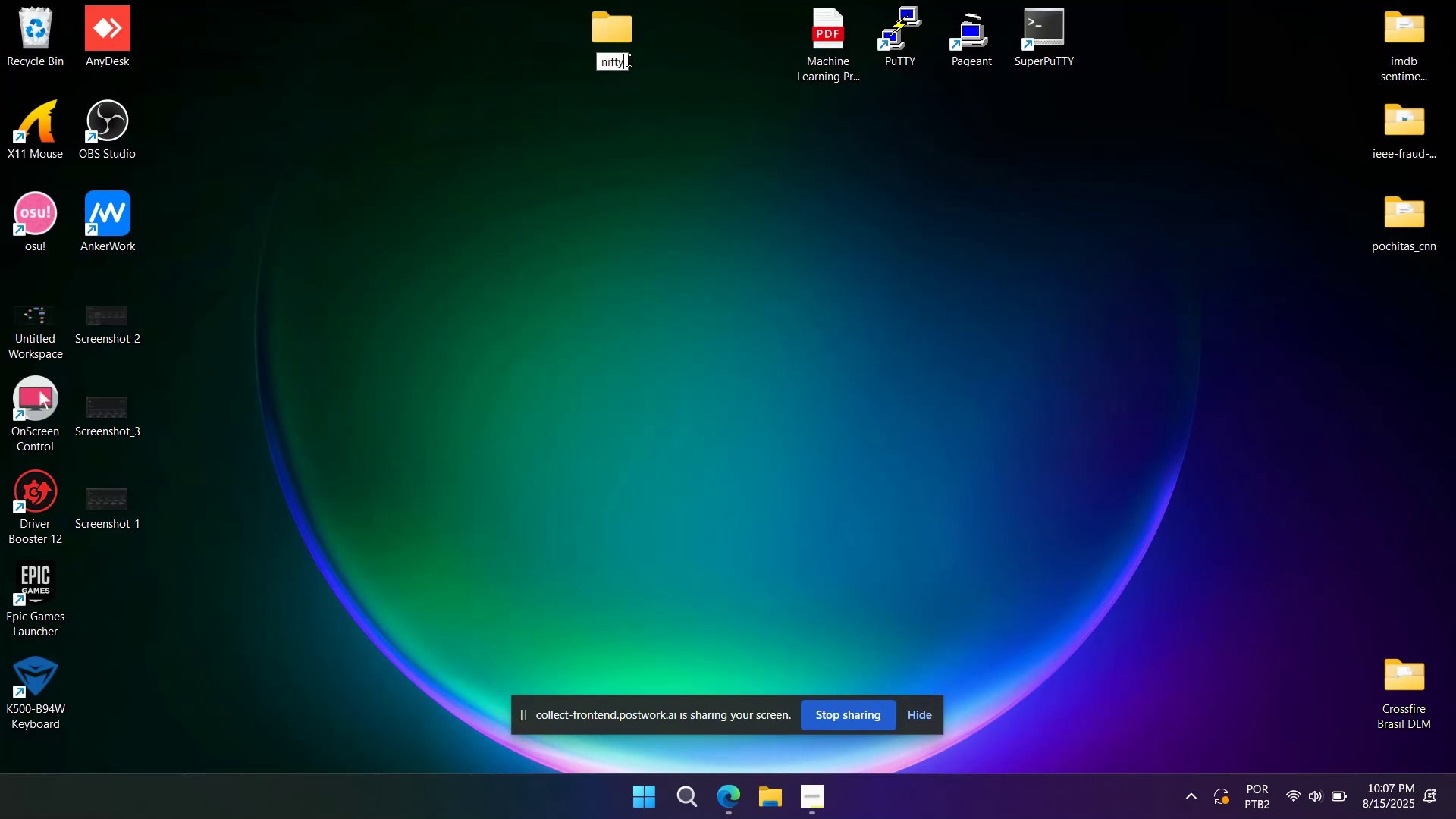 
type( f)
key(Backspace)
key(Backspace)
type( financial news)
 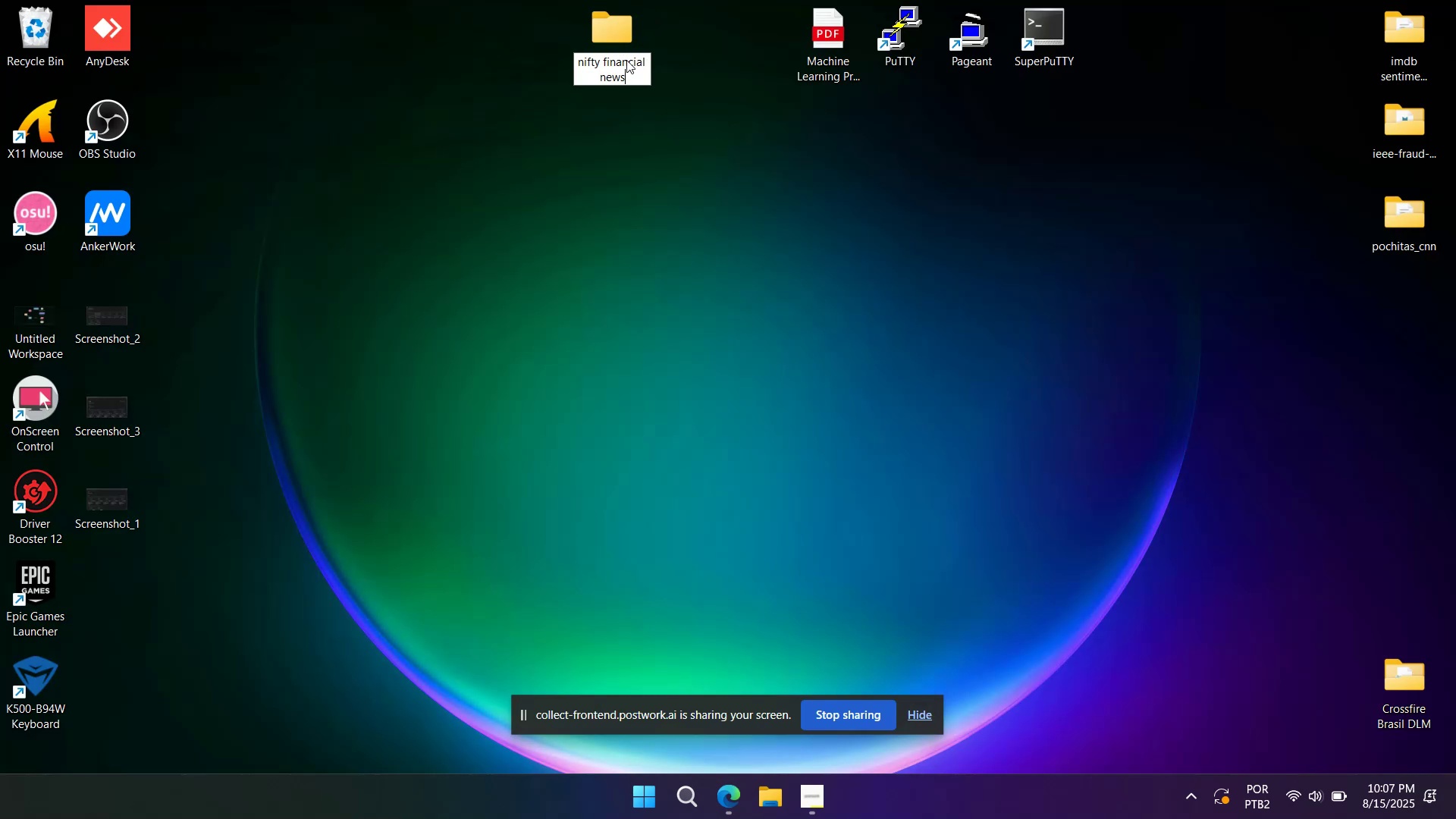 
key(Enter)
 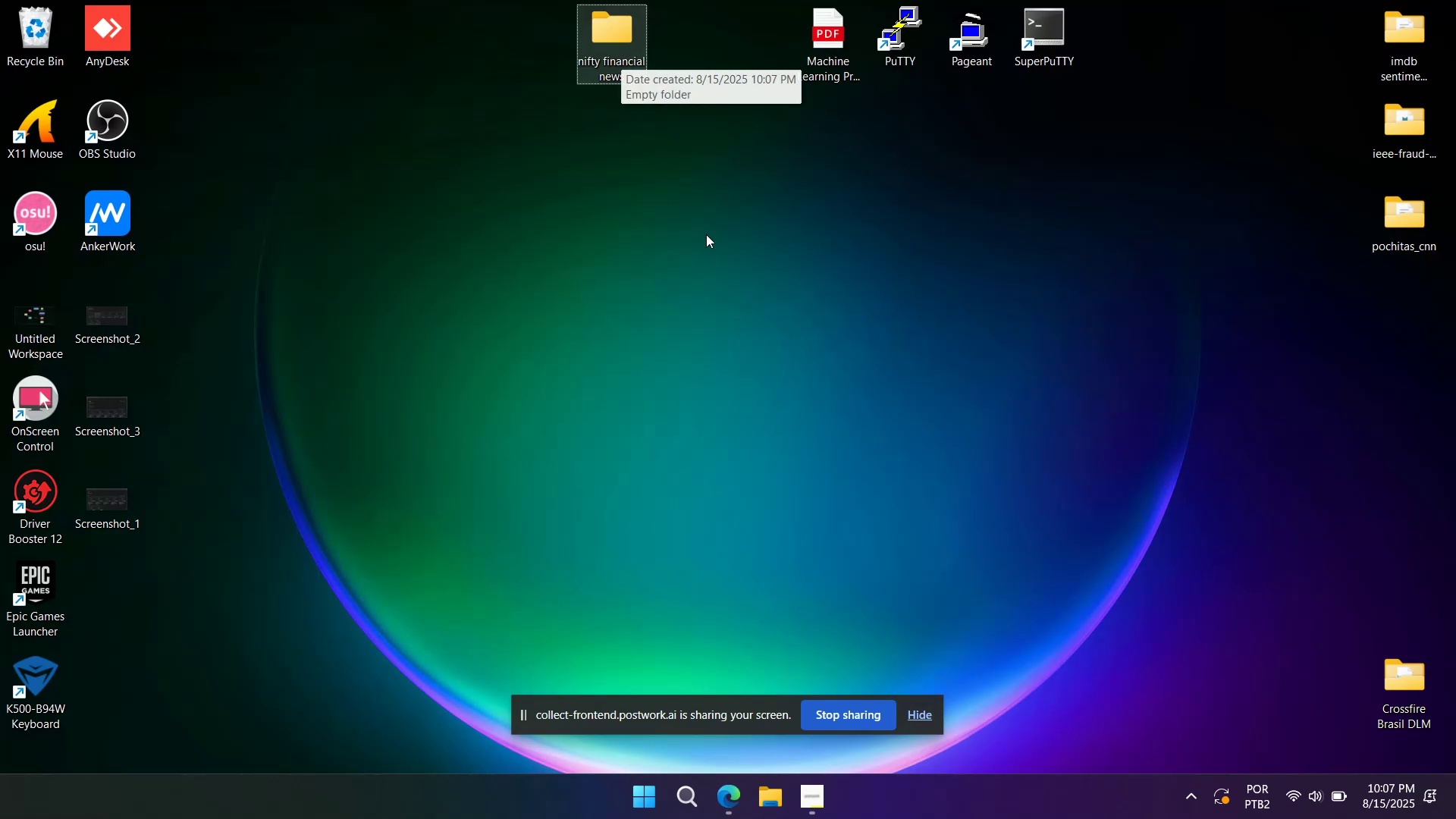 
left_click([656, 206])
 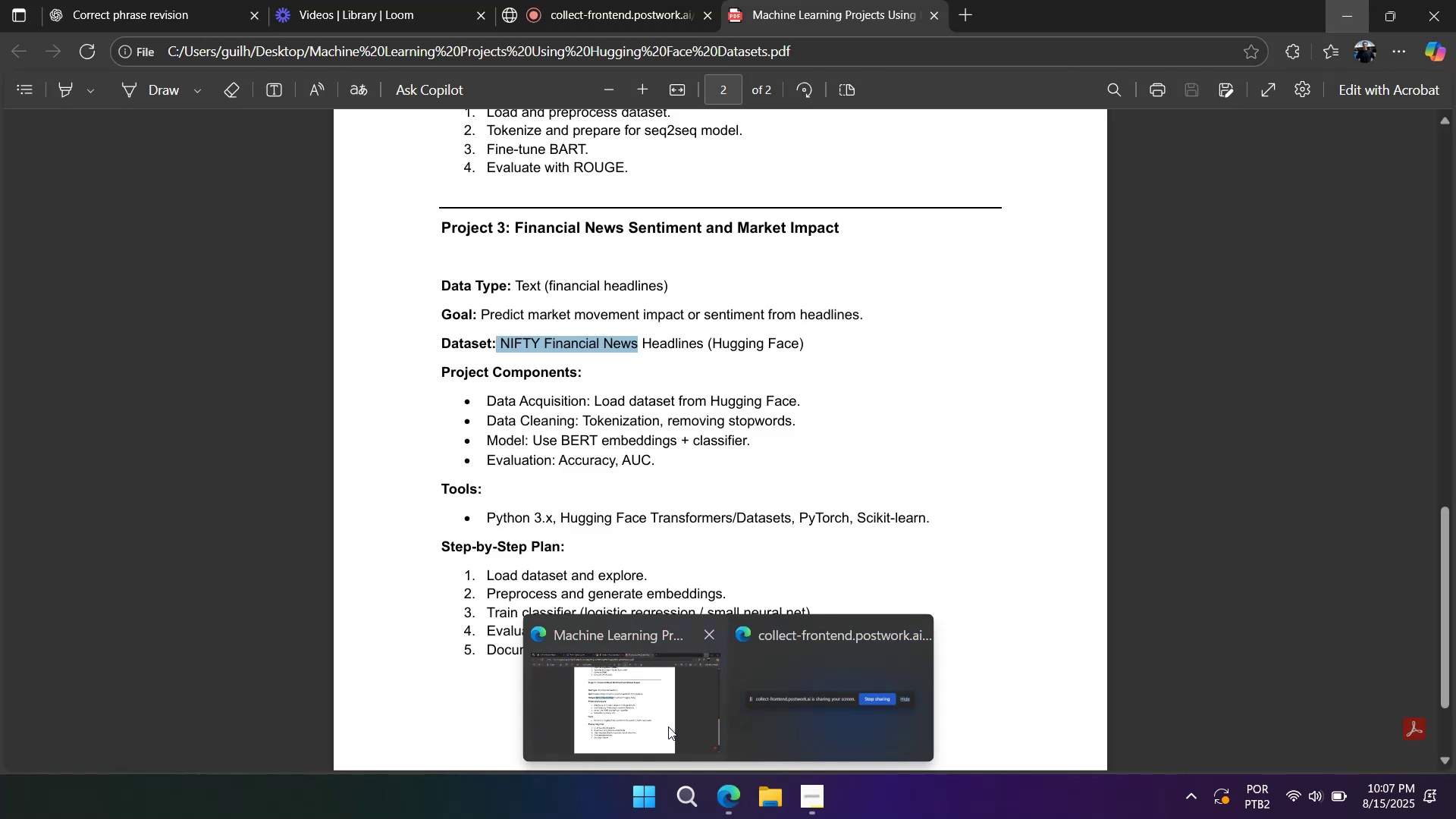 
right_click([643, 394])
 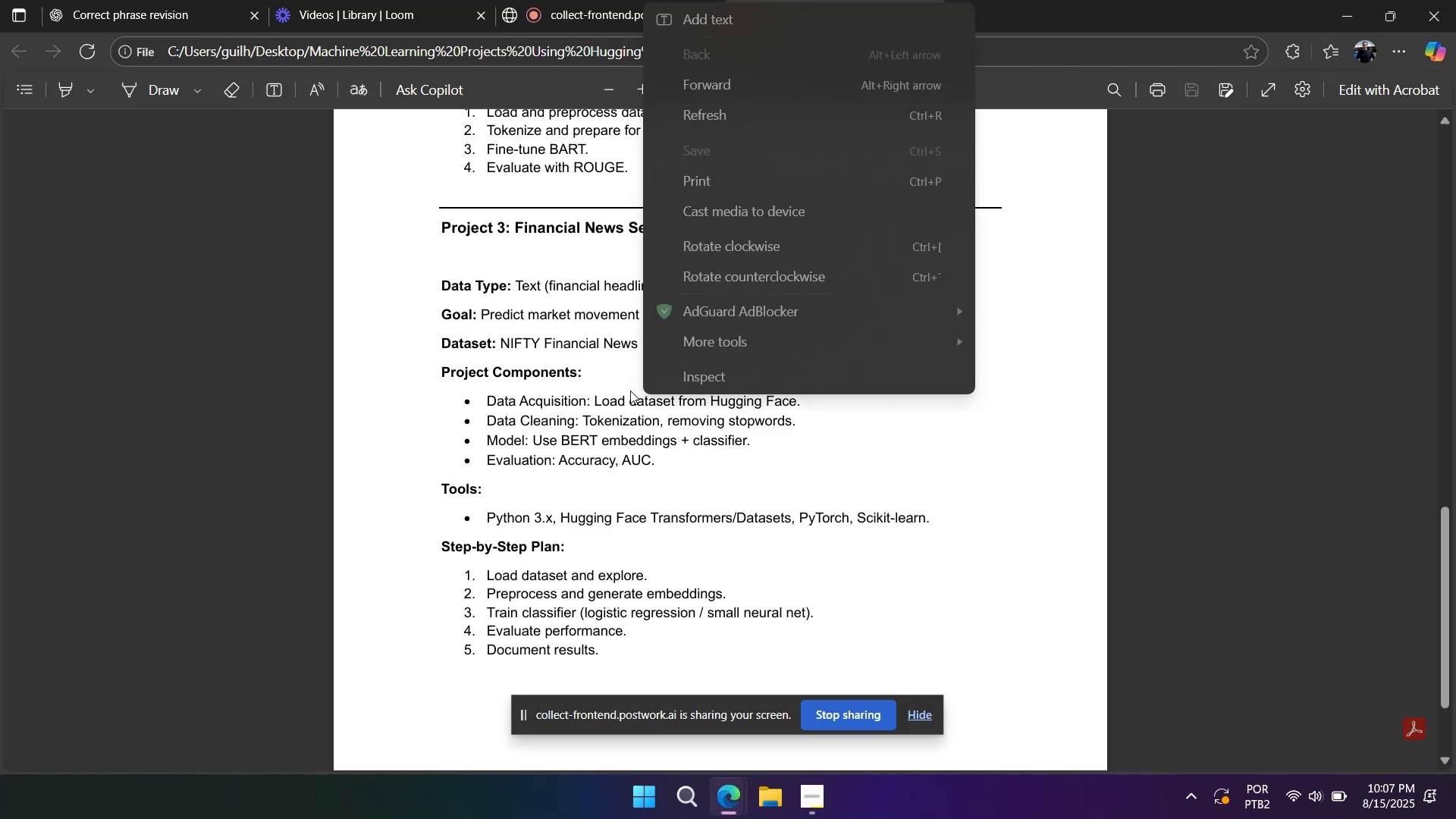 
mouse_move([593, 394])
 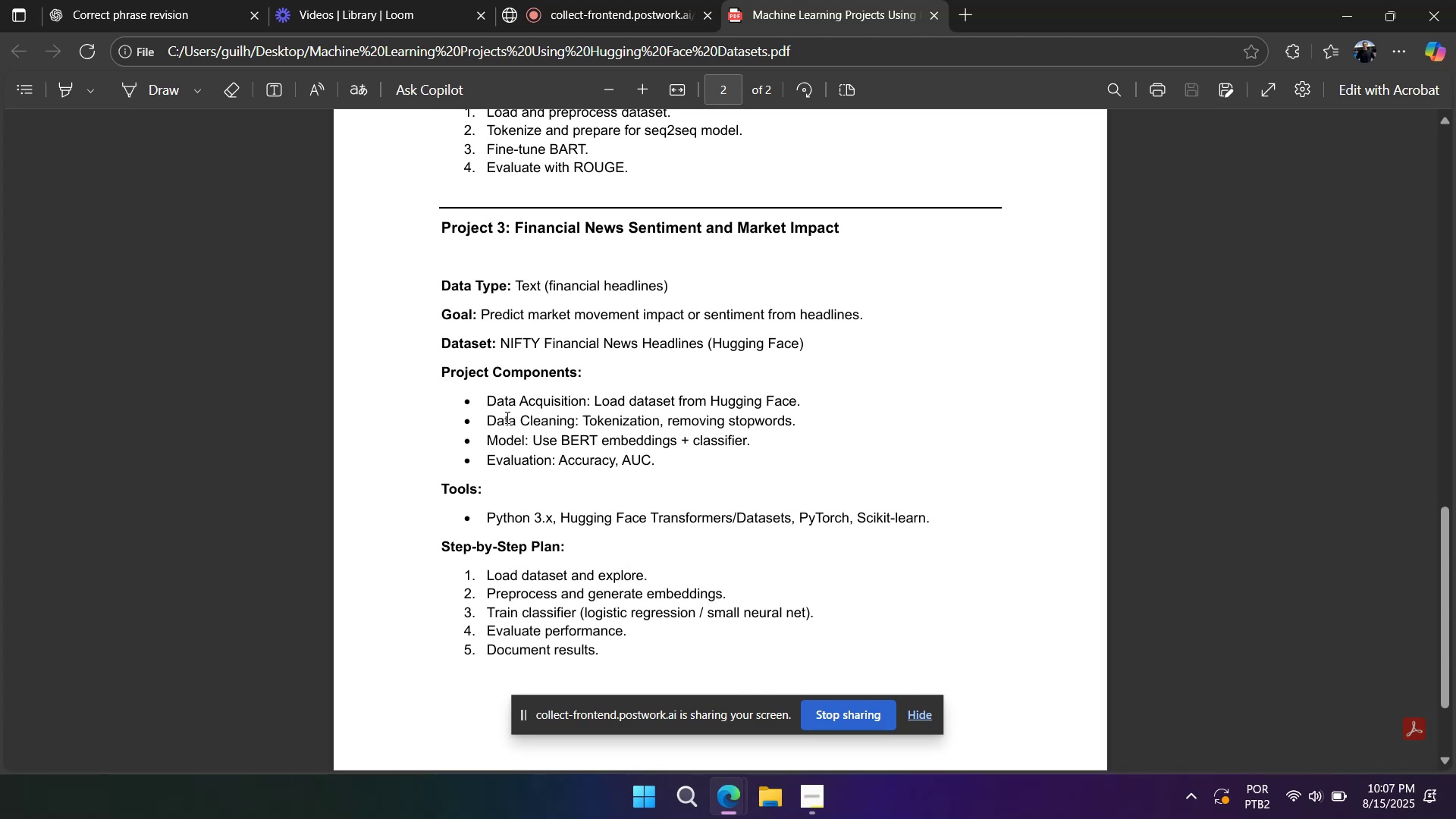 
left_click_drag(start_coordinate=[500, 417], to_coordinate=[673, 427])
 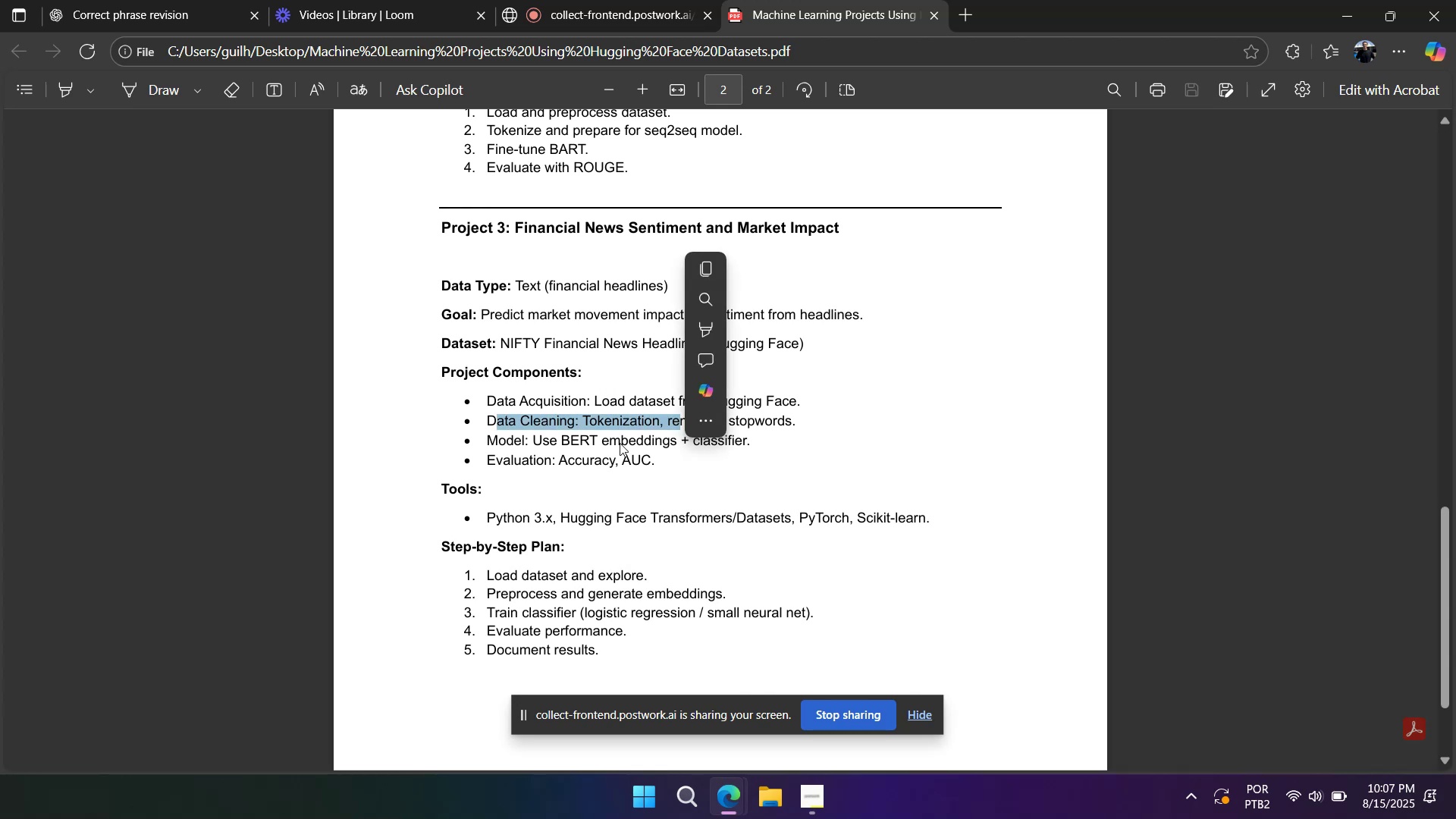 
left_click([617, 444])
 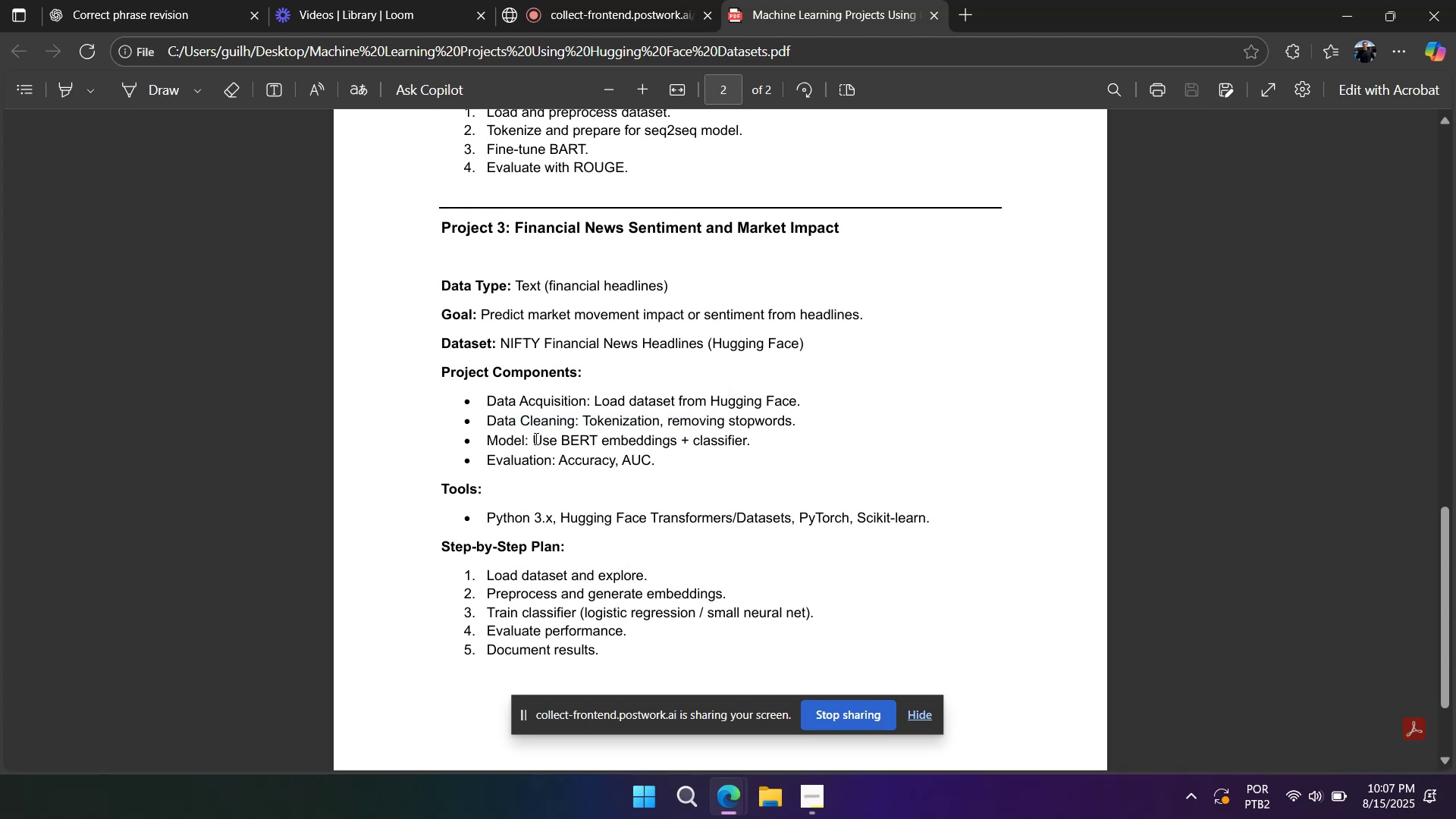 
left_click_drag(start_coordinate=[535, 438], to_coordinate=[630, 444])
 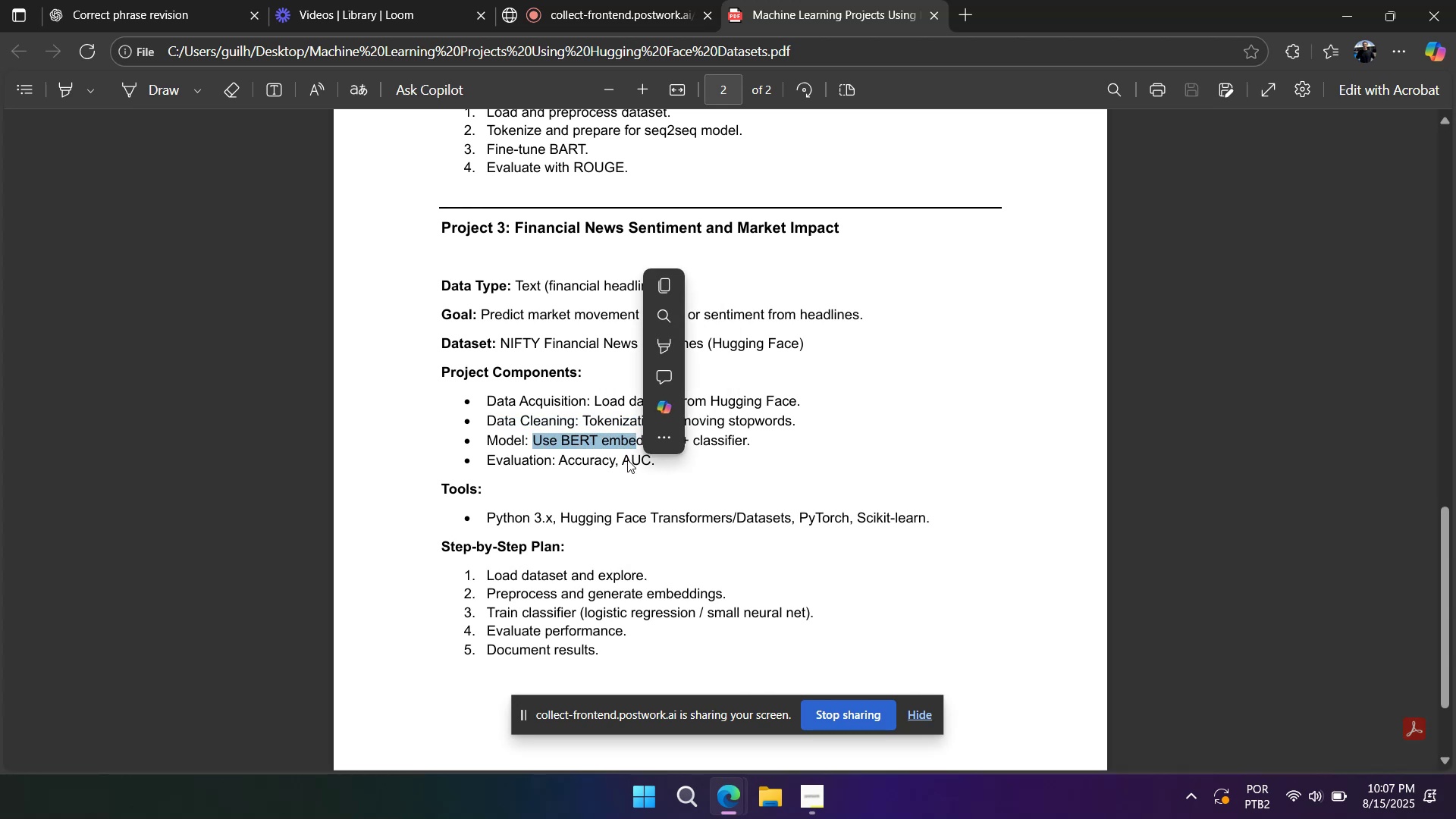 
right_click([626, 460])
 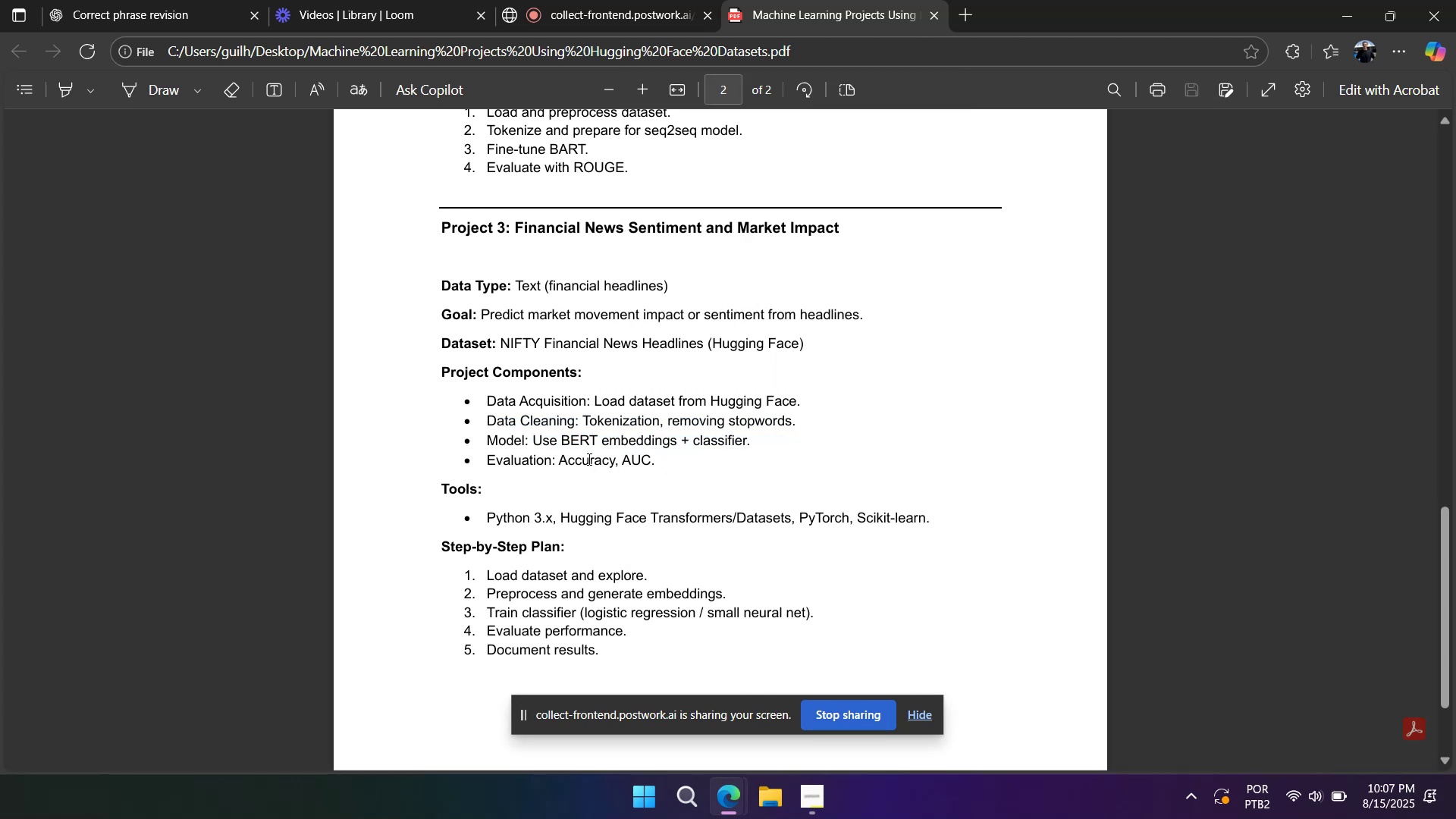 
scroll: coordinate [588, 464], scroll_direction: down, amount: 2.0
 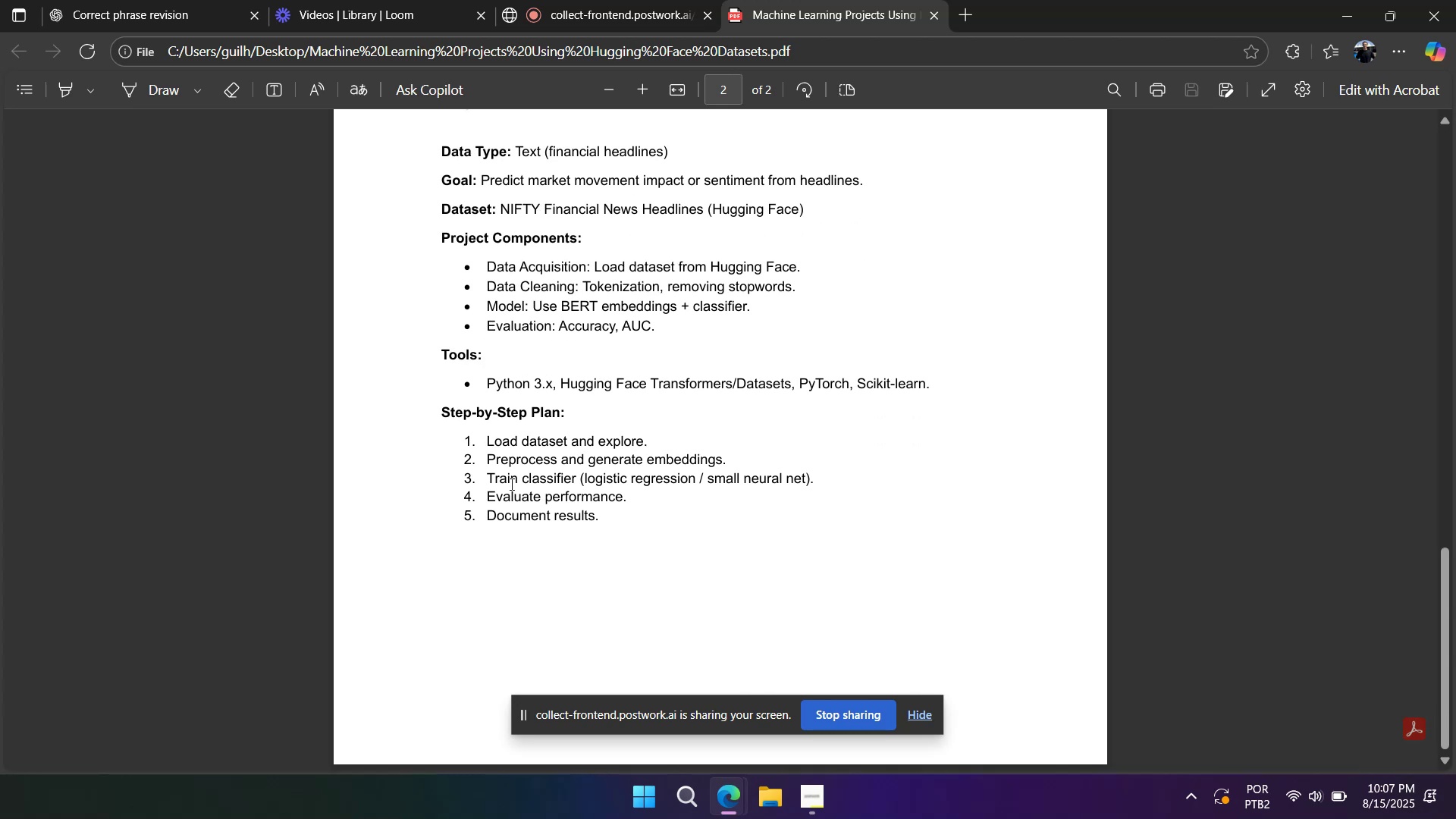 
left_click_drag(start_coordinate=[488, 482], to_coordinate=[804, 481])
 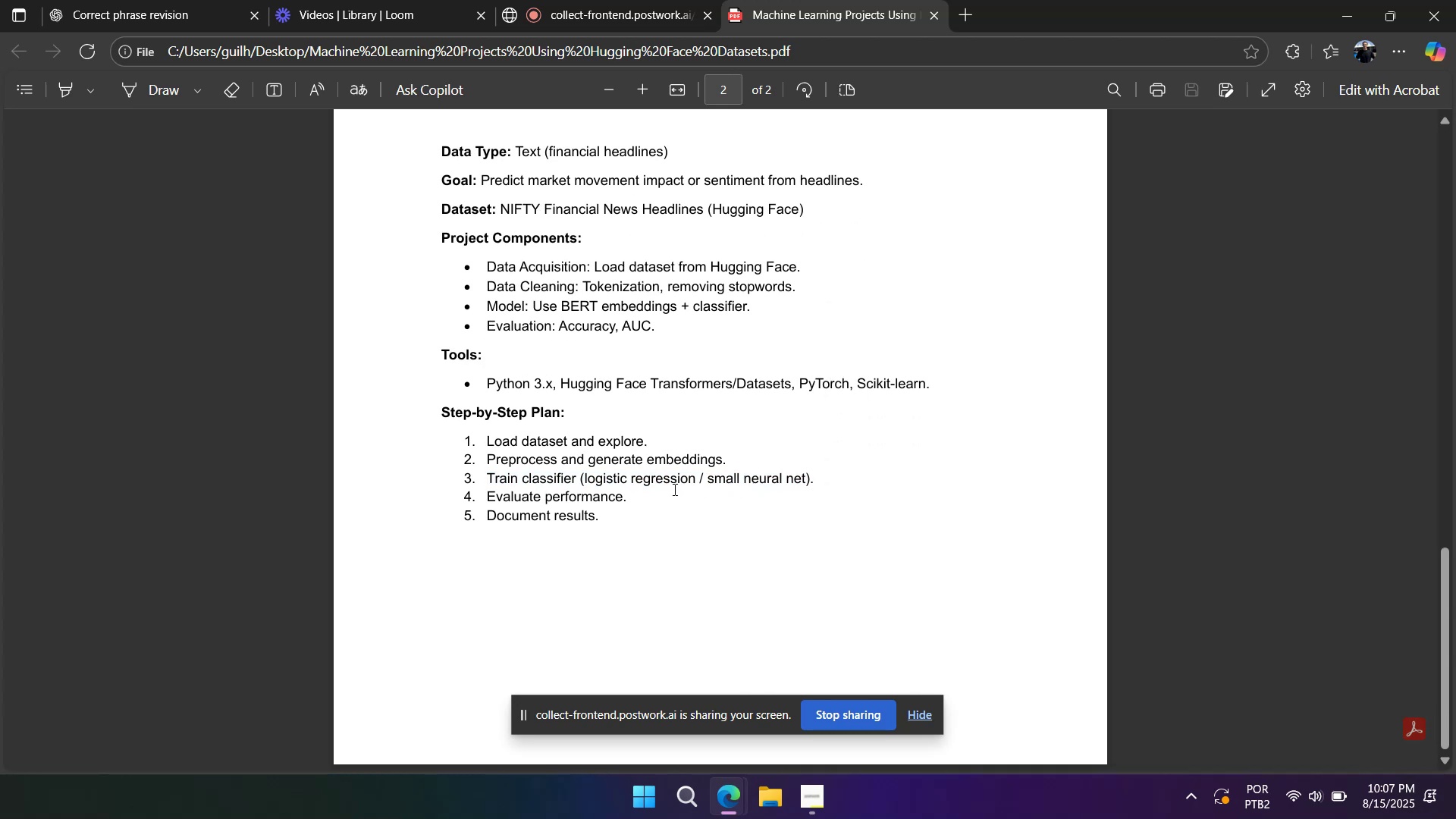 
scroll: coordinate [632, 483], scroll_direction: down, amount: 5.0
 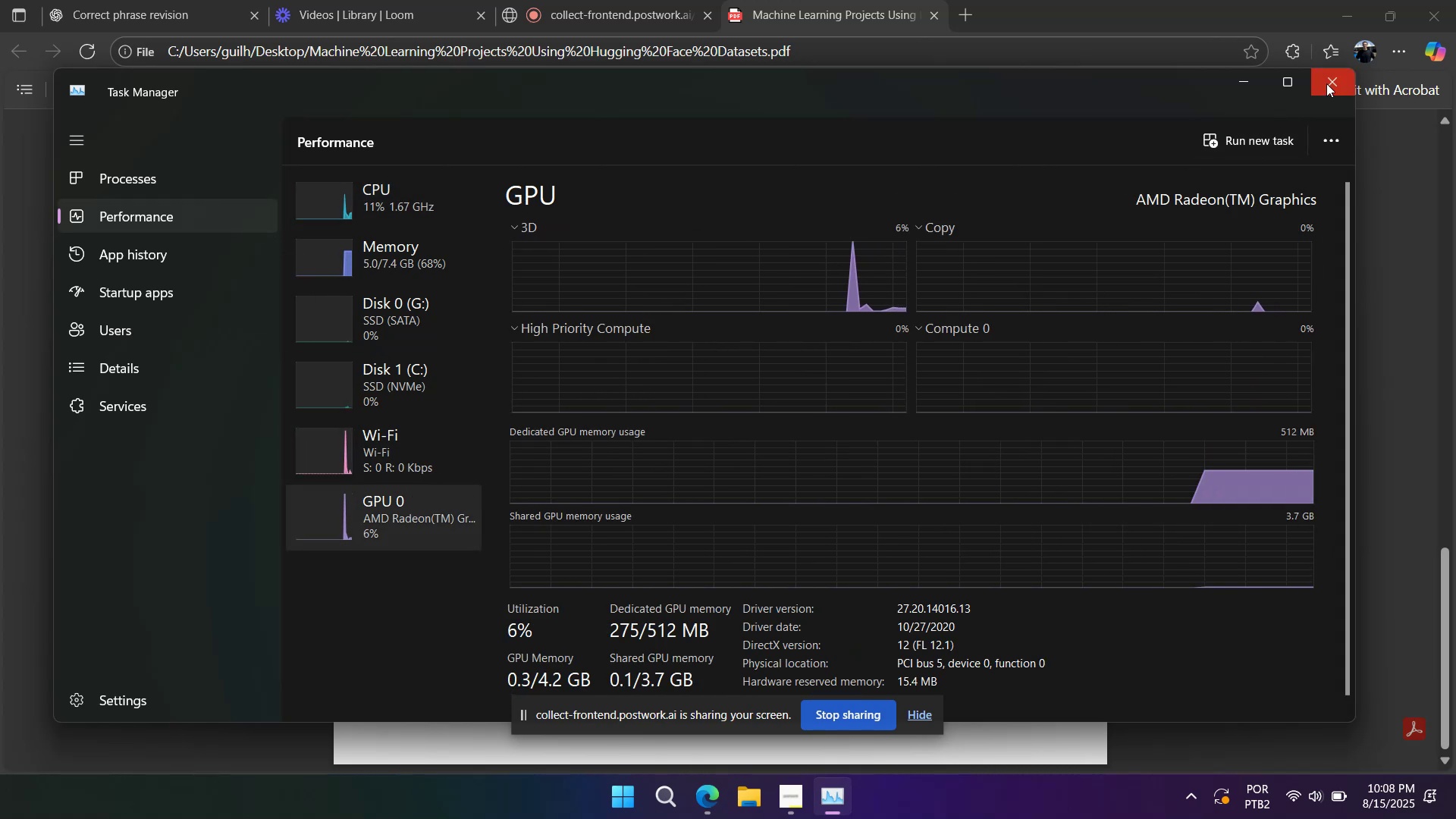 
wait(18.41)
 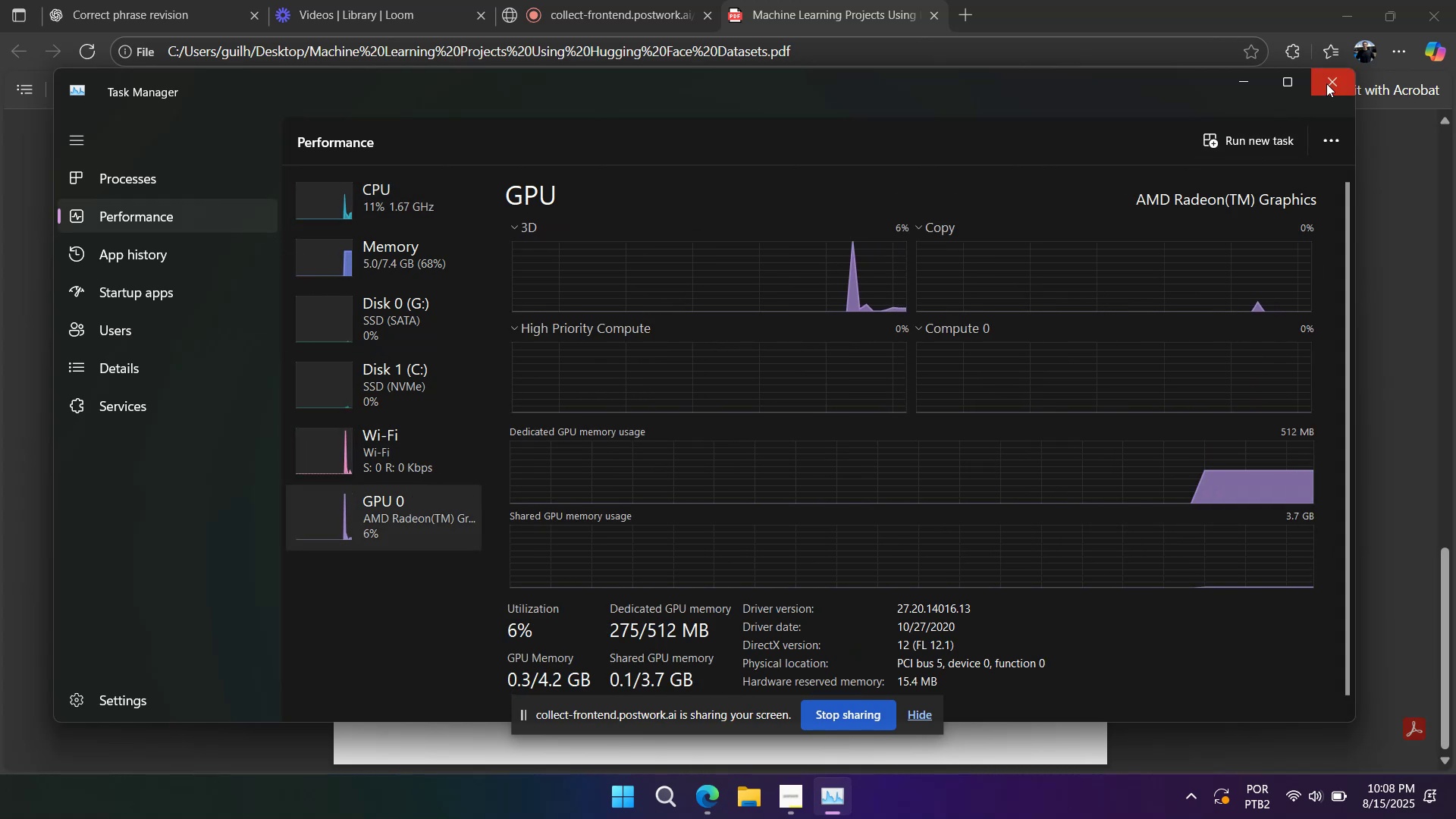 
left_click([1344, 8])
 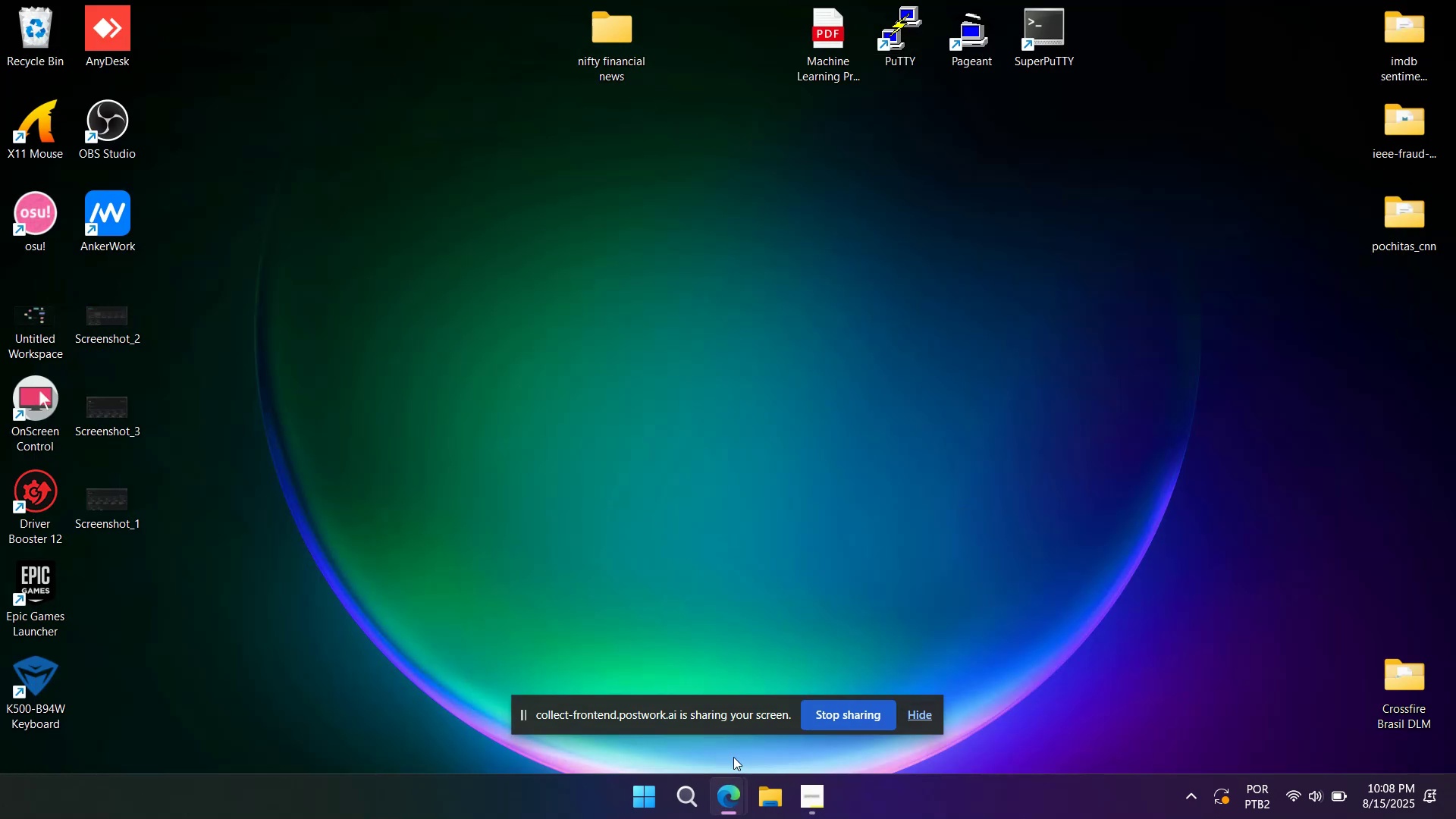 
left_click([679, 810])
 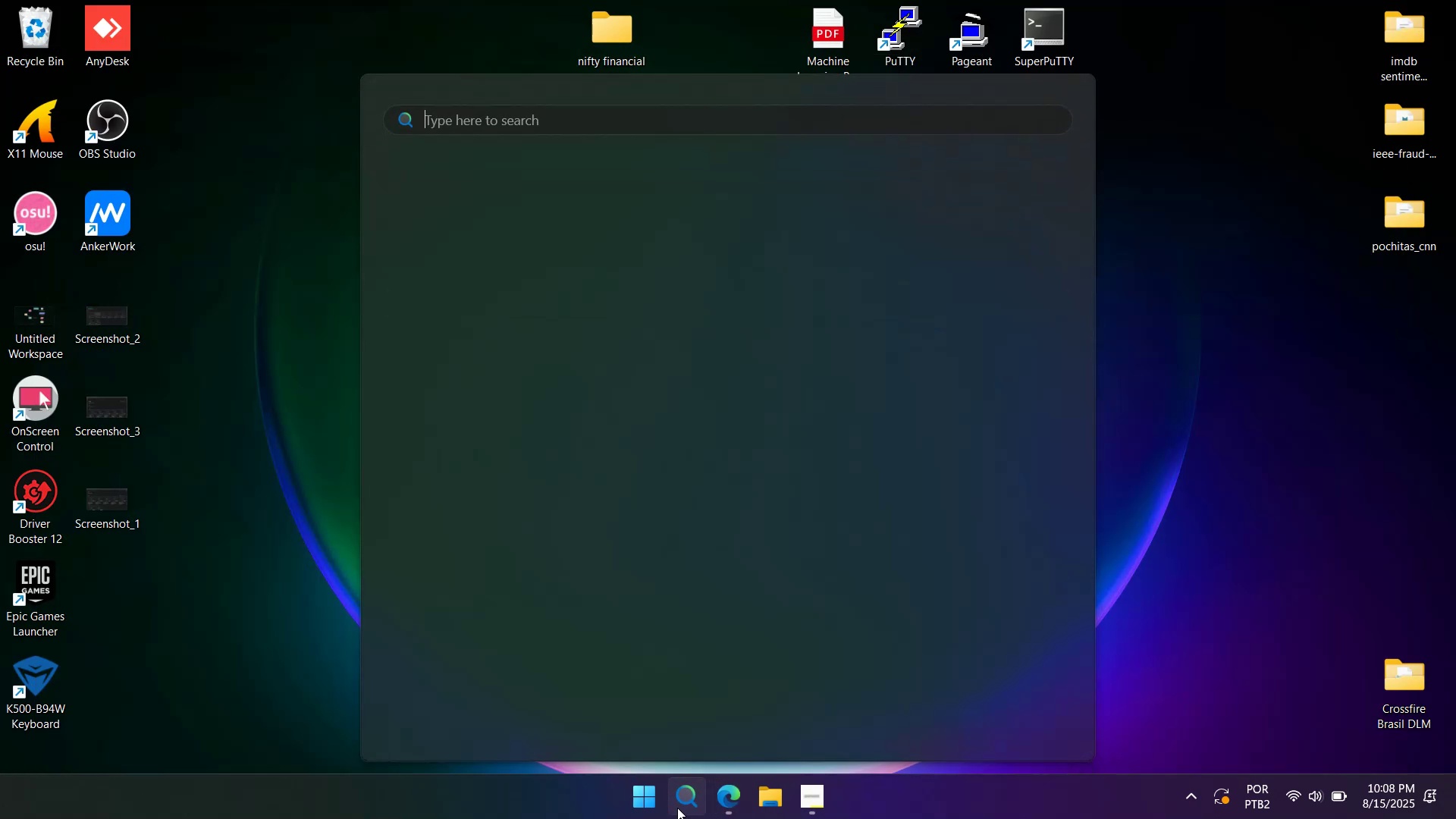 
type(anacon)
 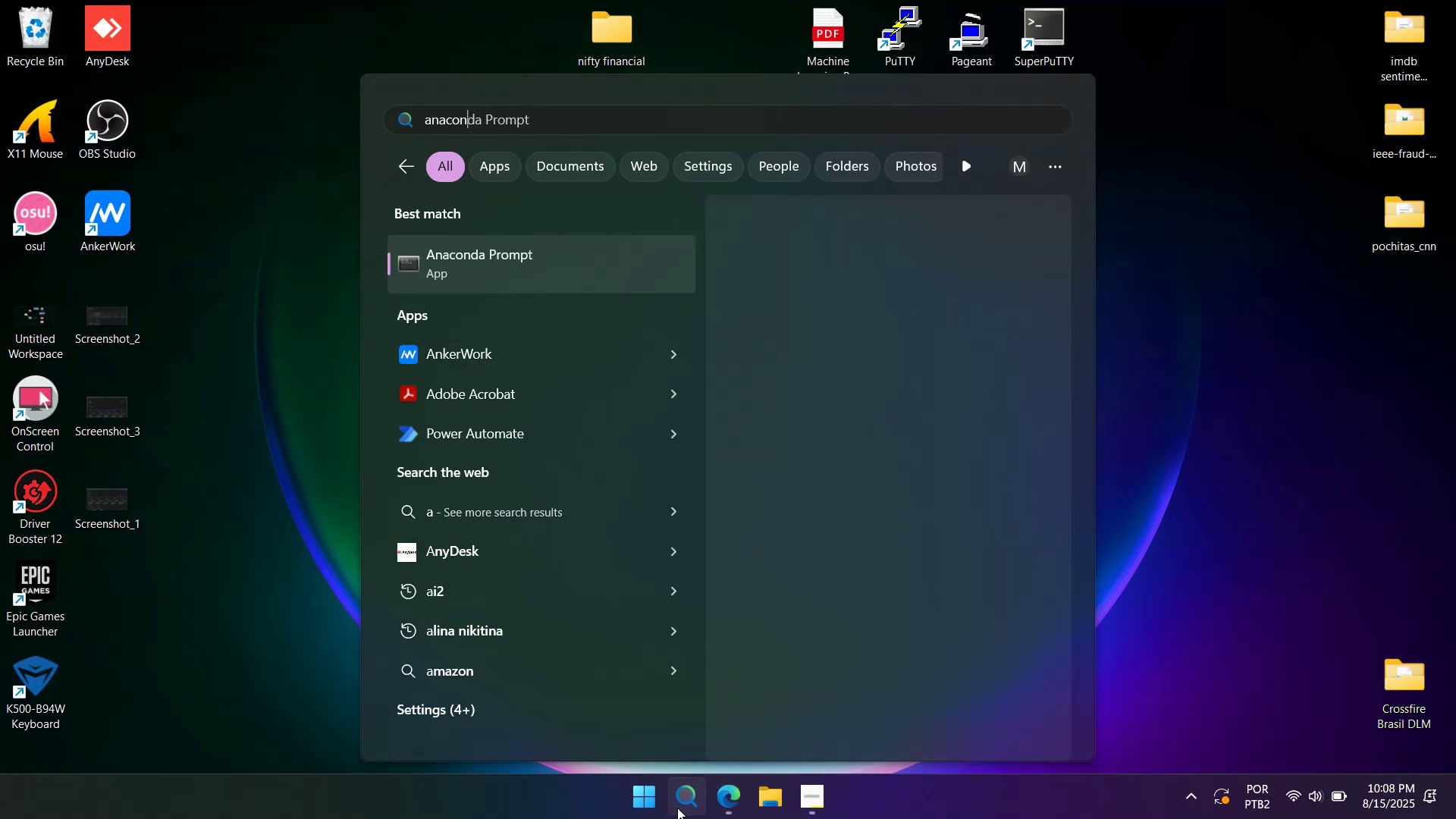 
key(Enter)
 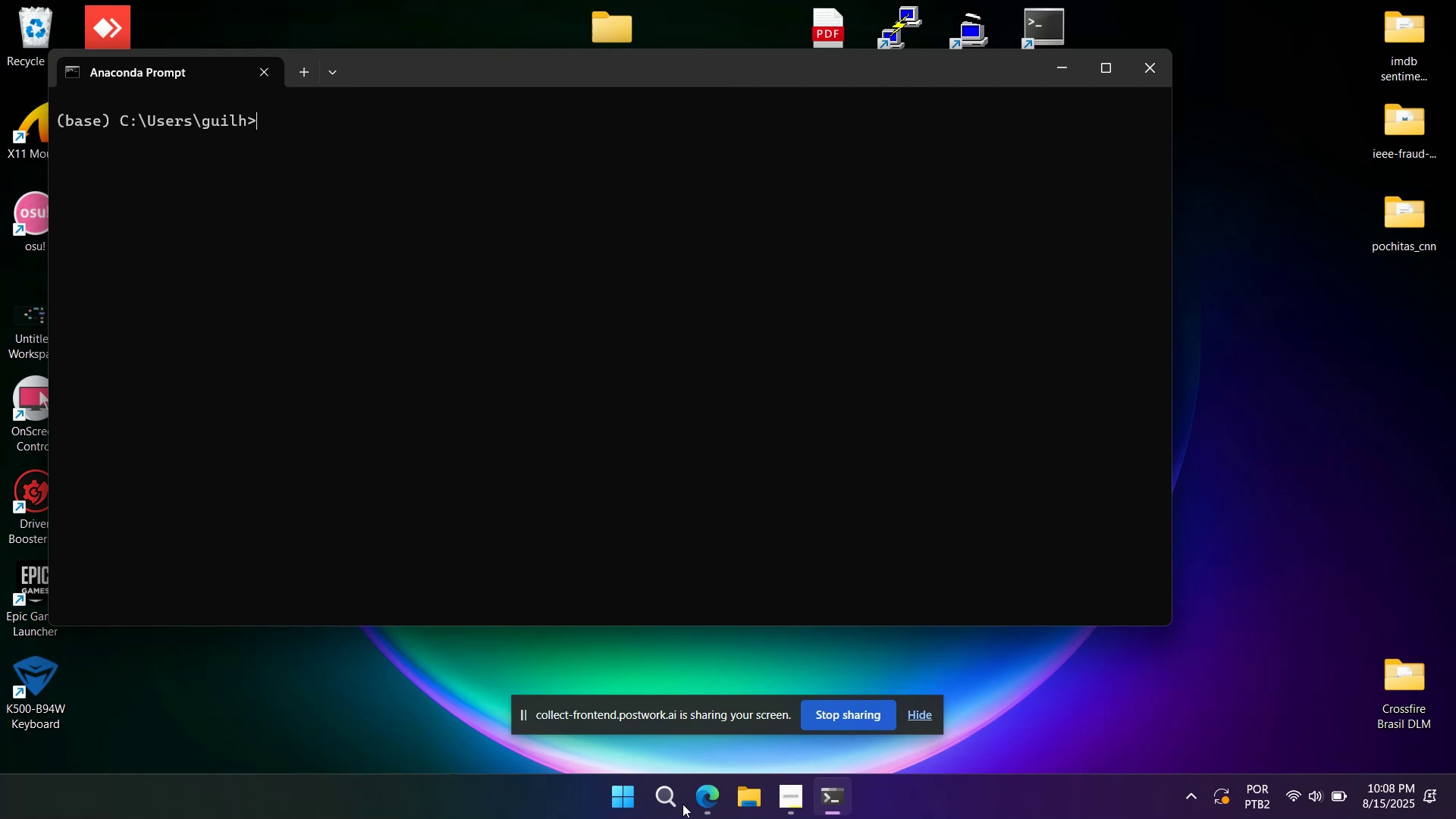 
wait(19.48)
 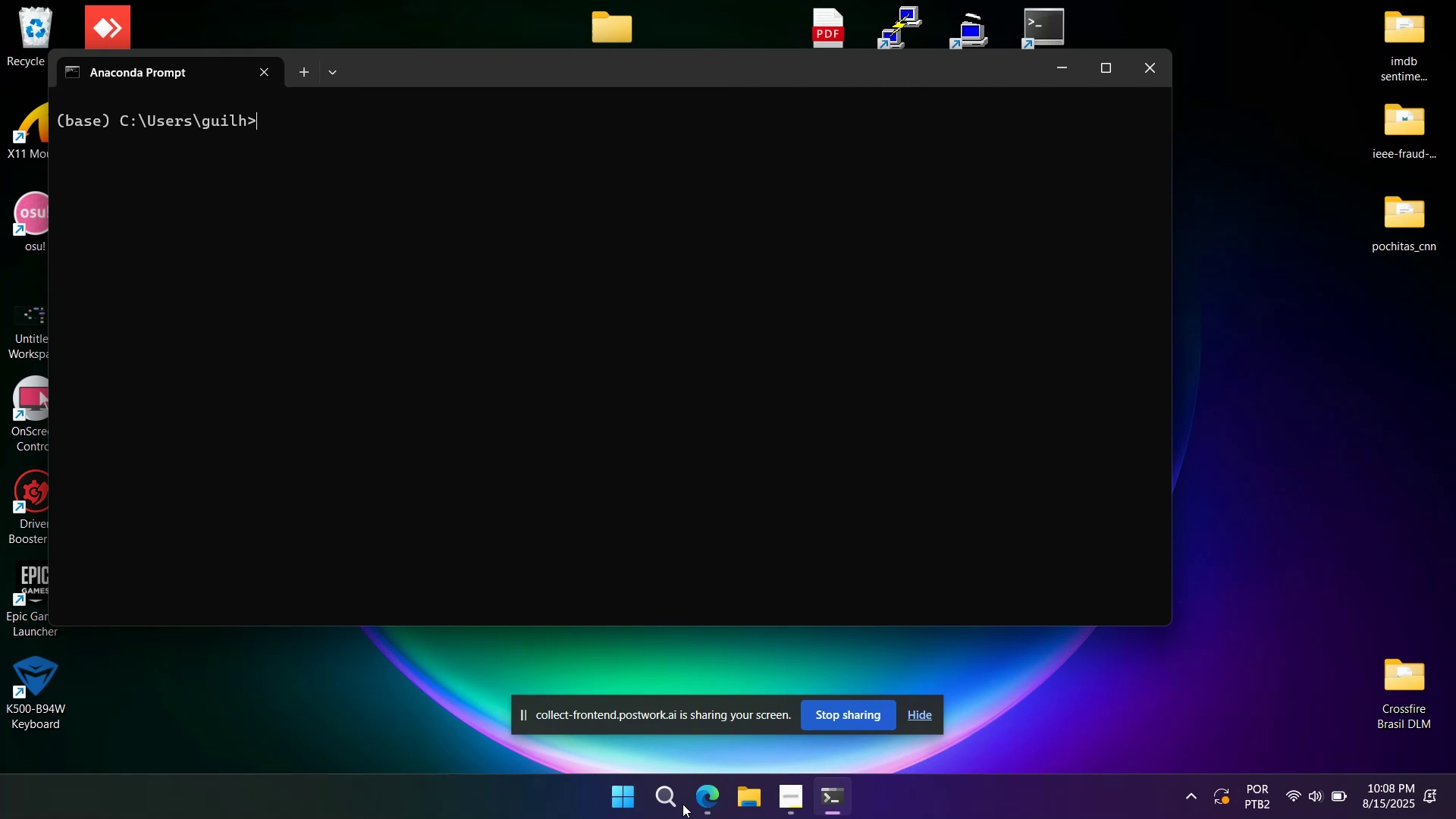 
type(conda envt )
key(Backspace)
key(Backspace)
type( list)
 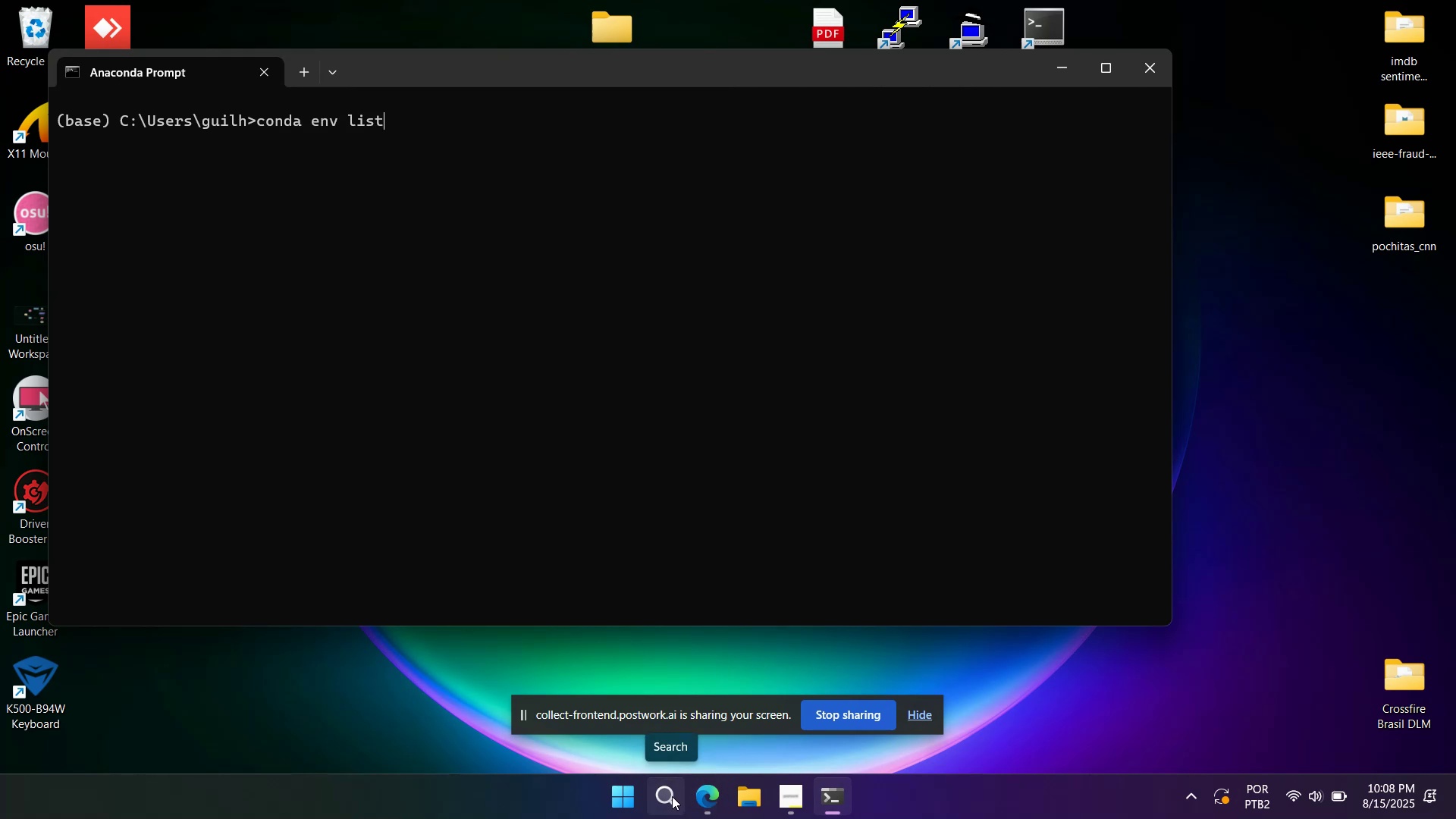 
key(Enter)
 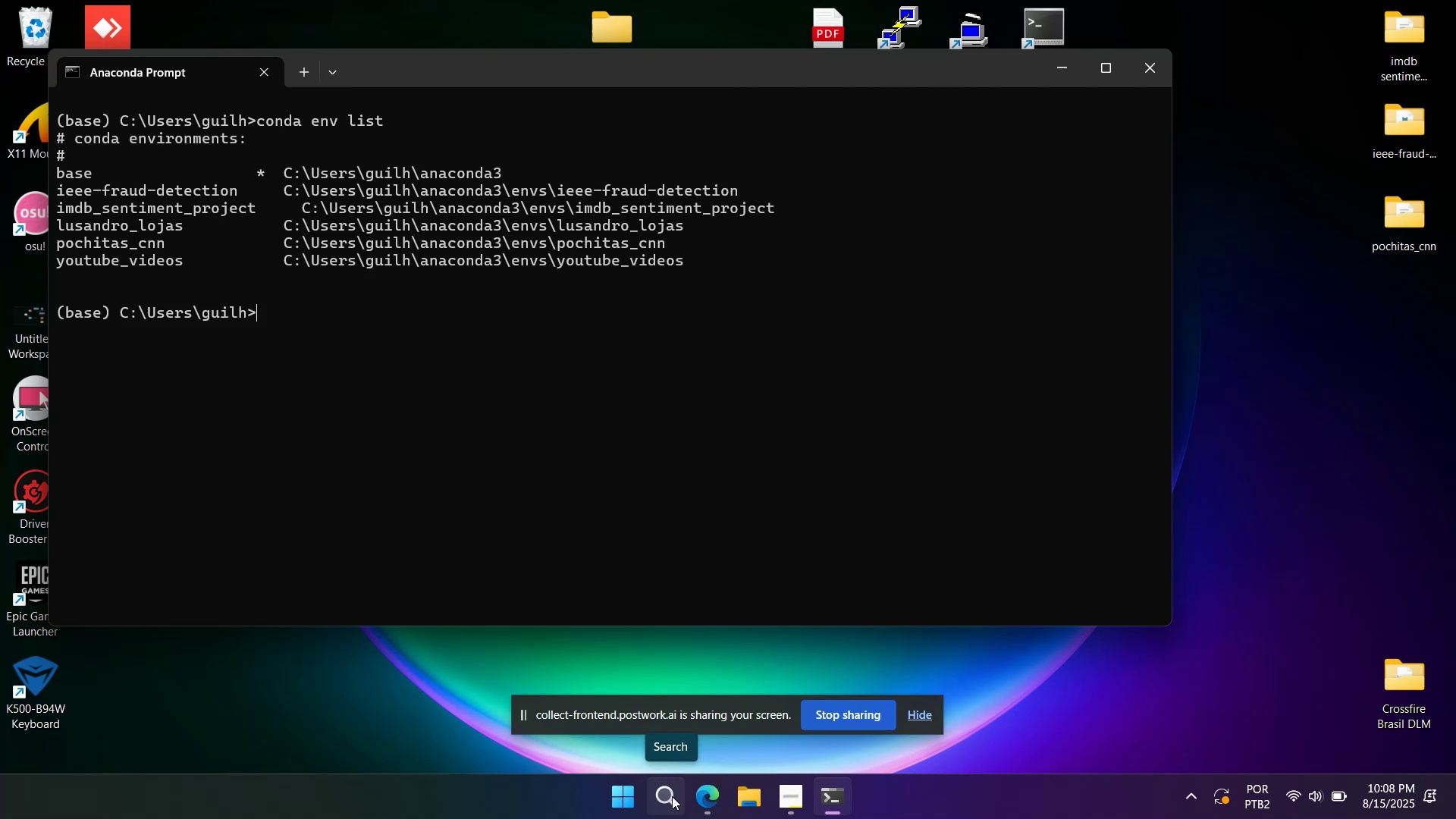 
wait(5.23)
 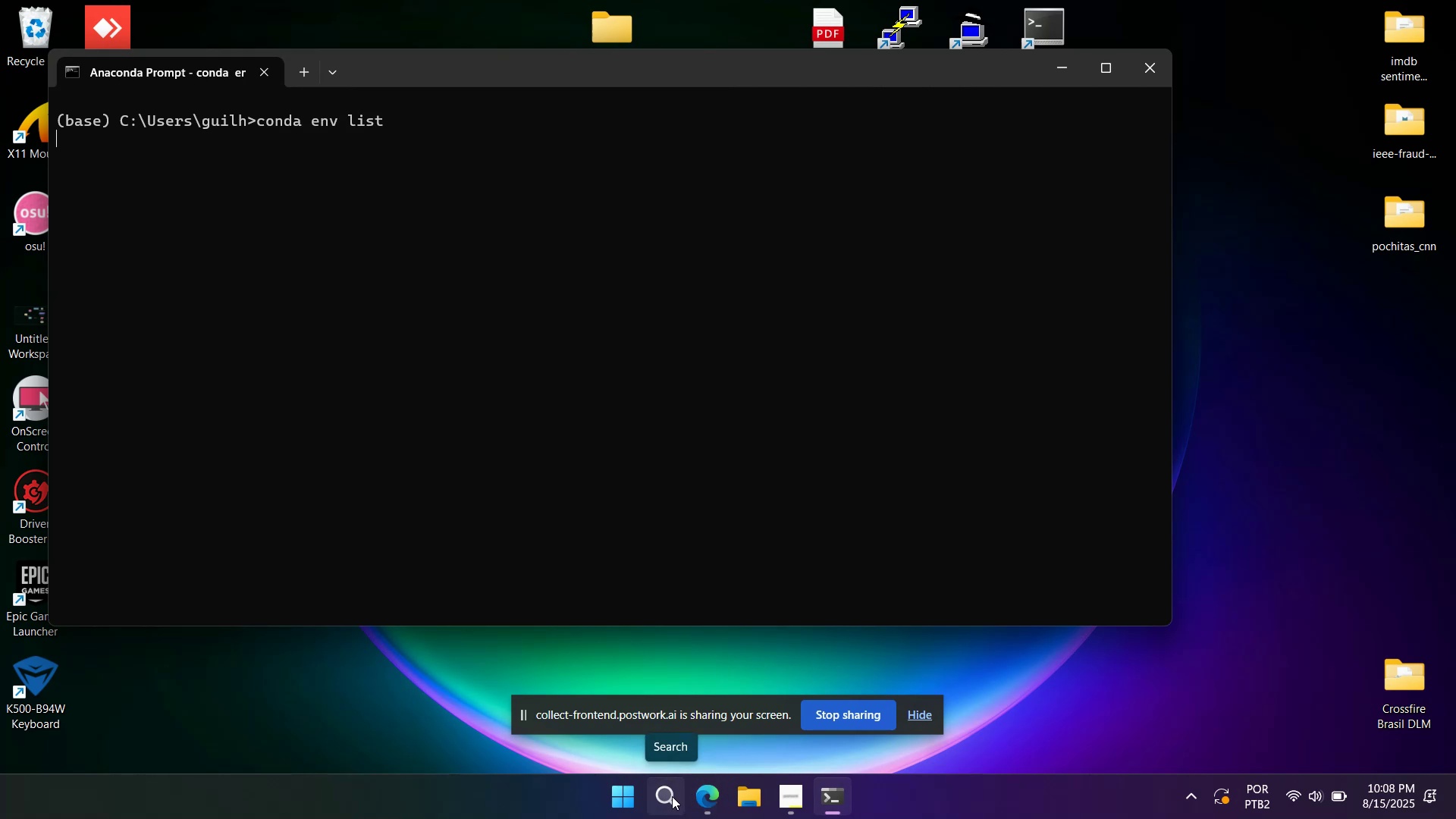 
type(conda crate -n nifty_sentiment)
 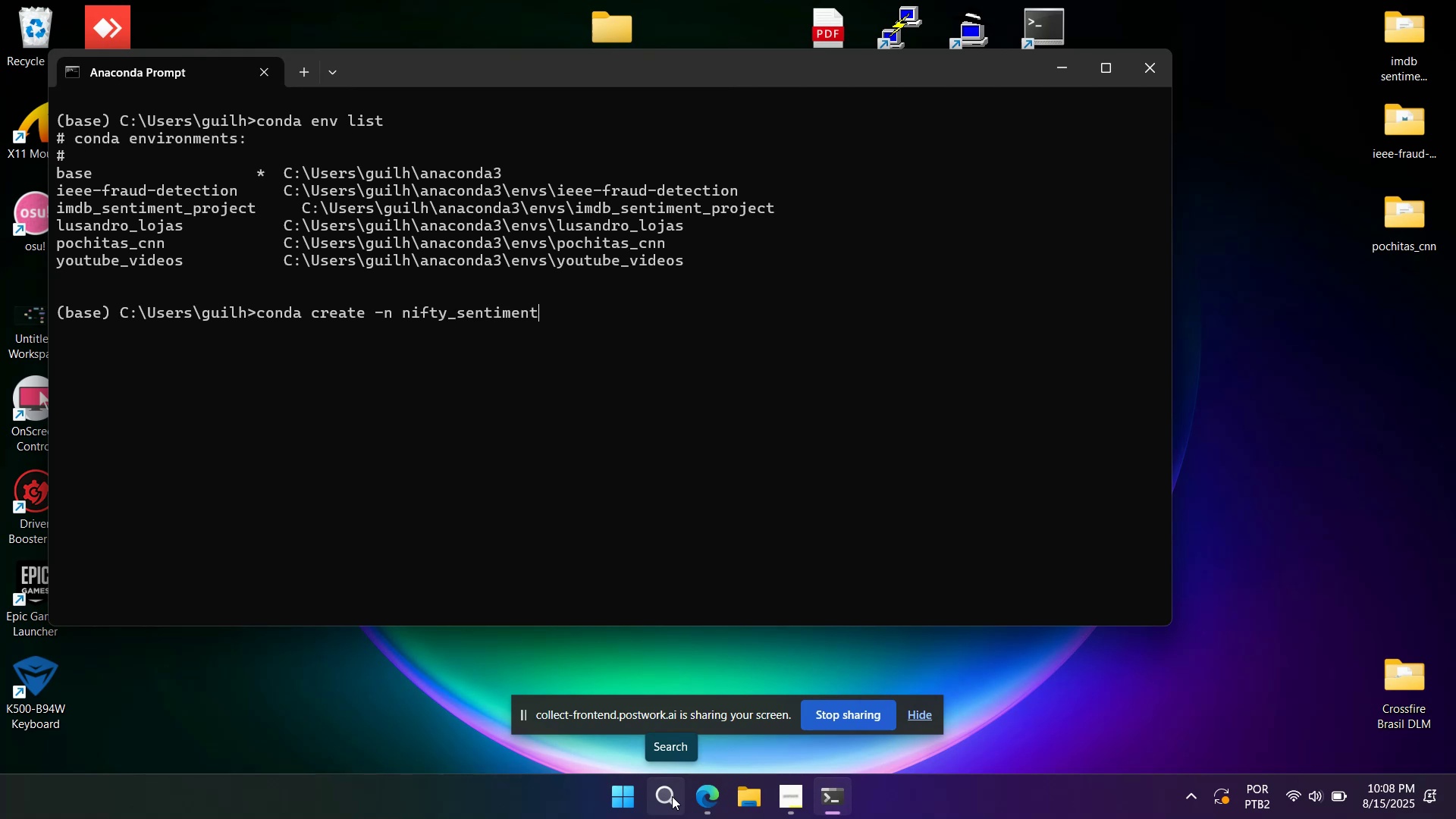 
left_click_drag(start_coordinate=[614, 61], to_coordinate=[603, 119])
 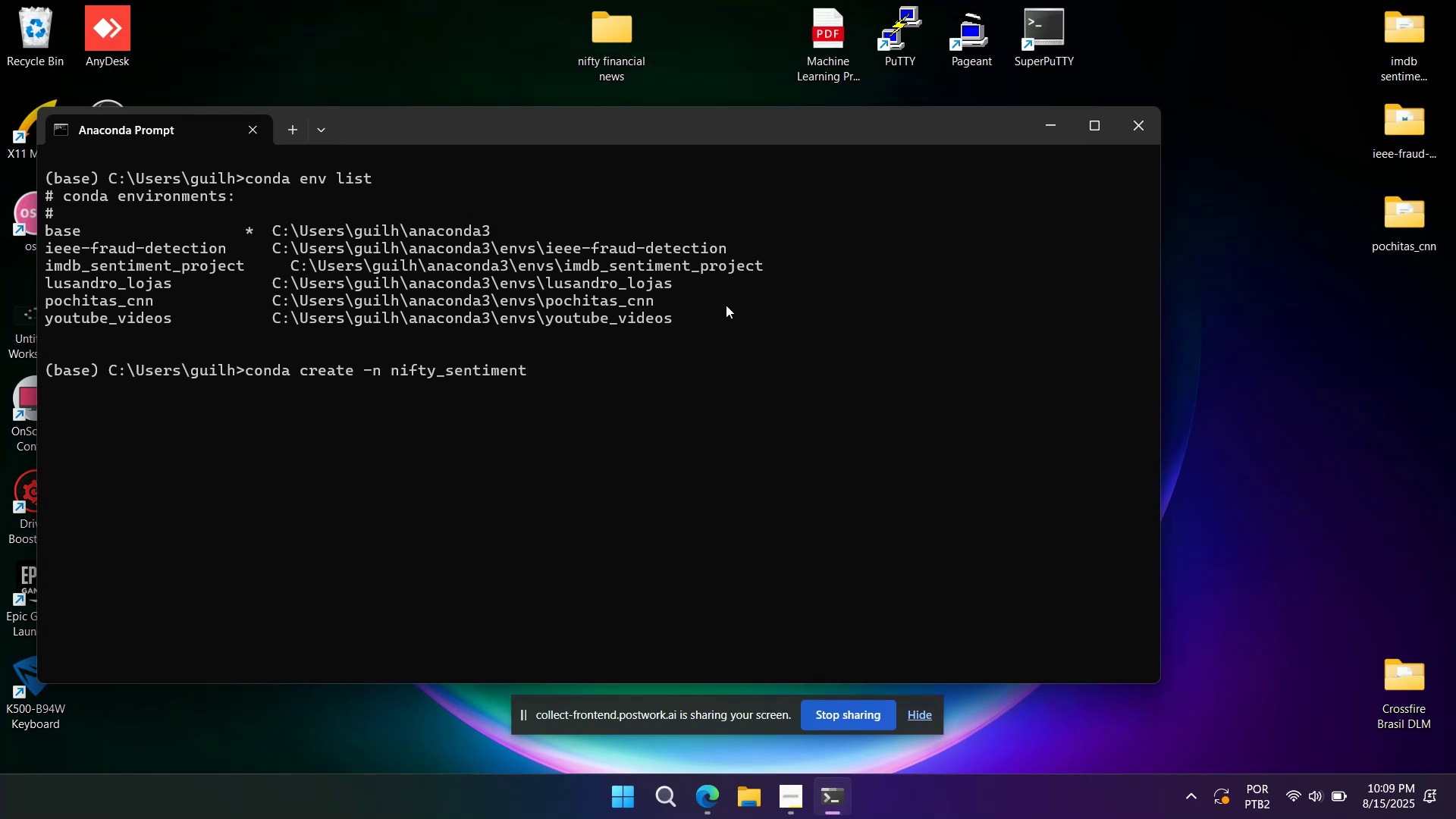 
key(Backspace)
key(Backspace)
key(Backspace)
key(Backspace)
key(Backspace)
key(Backspace)
key(Backspace)
key(Backspace)
key(Backspace)
type(financial)
 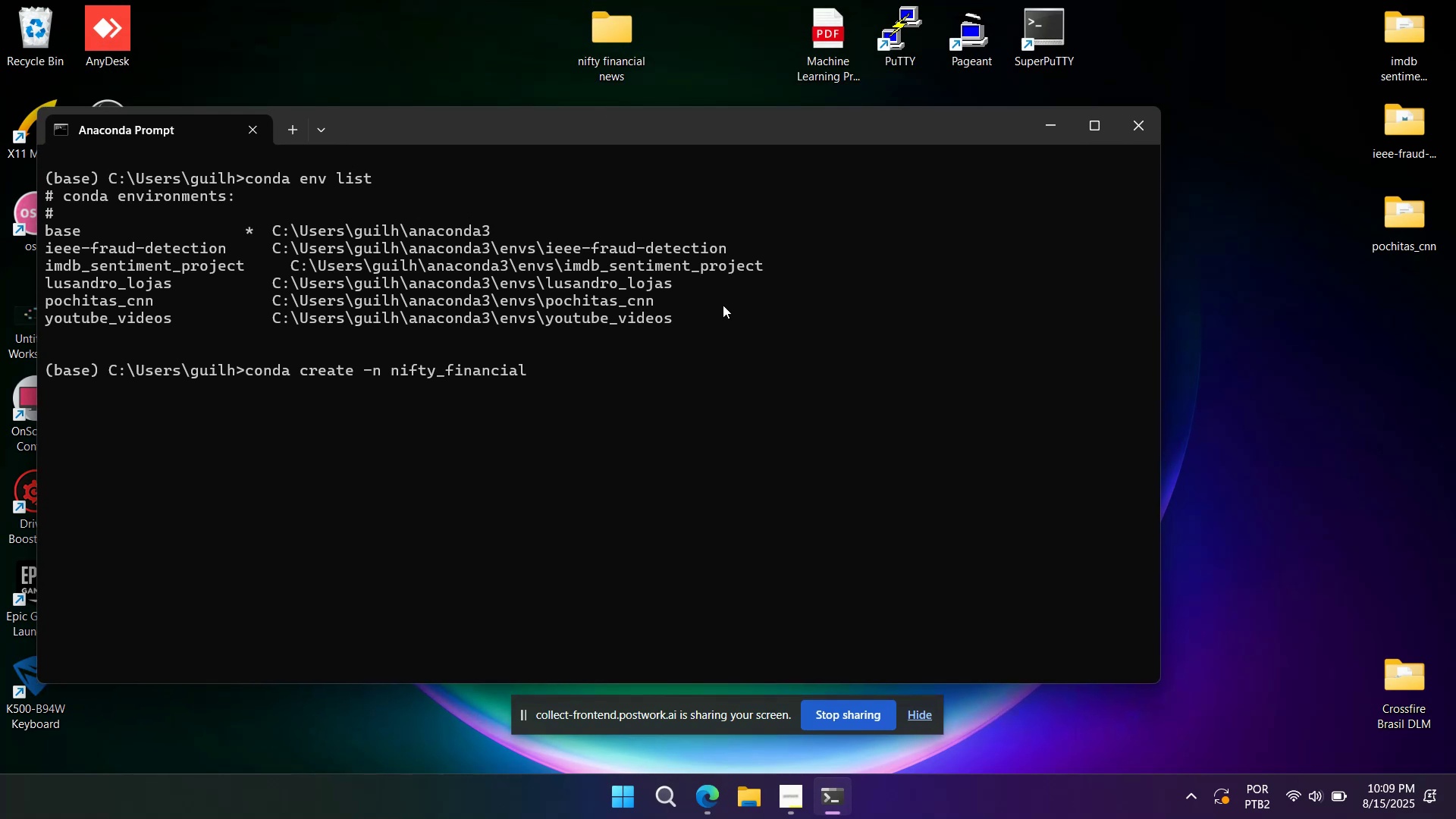 
key(Enter)
 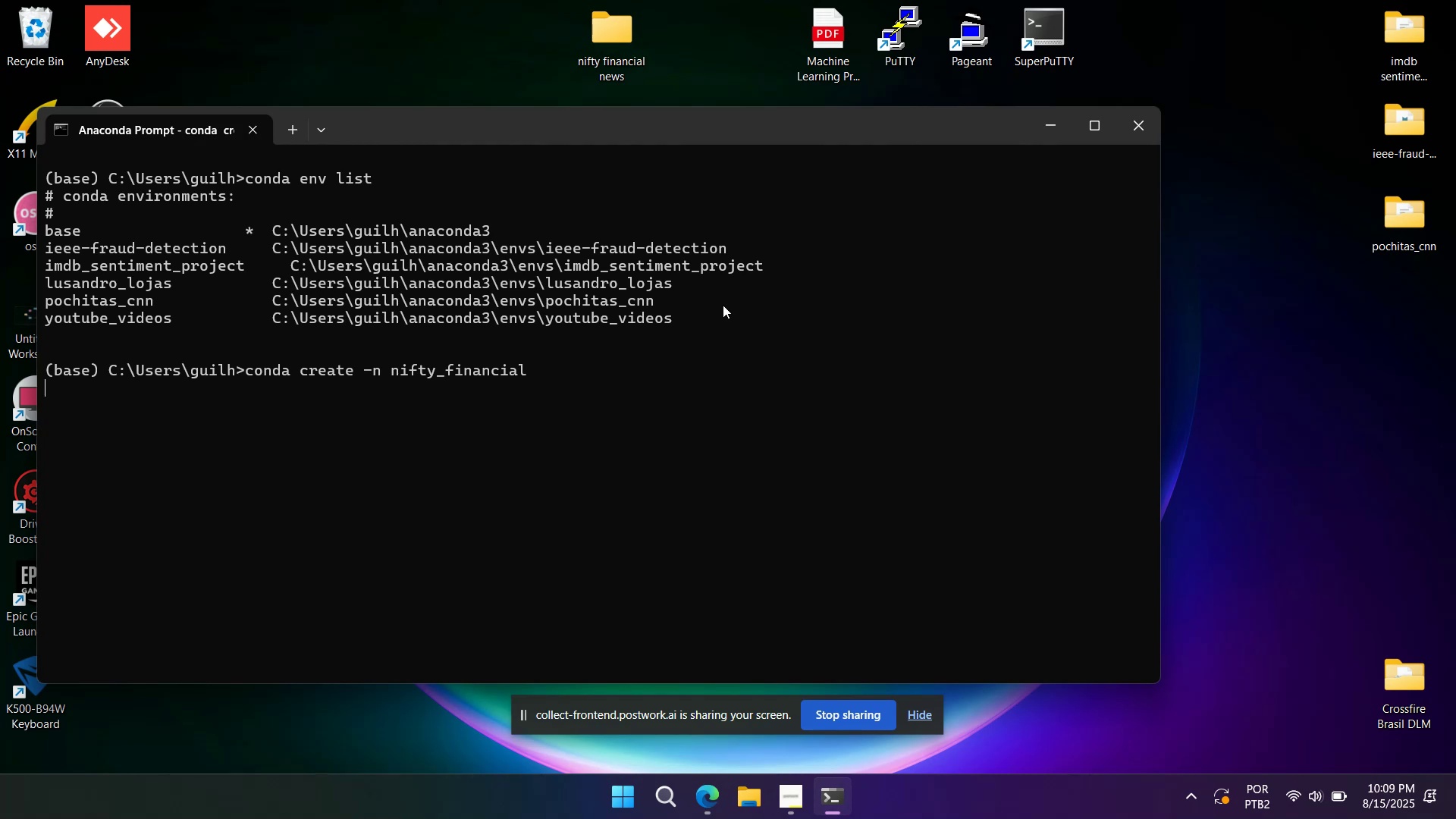 
key(Control+C)
 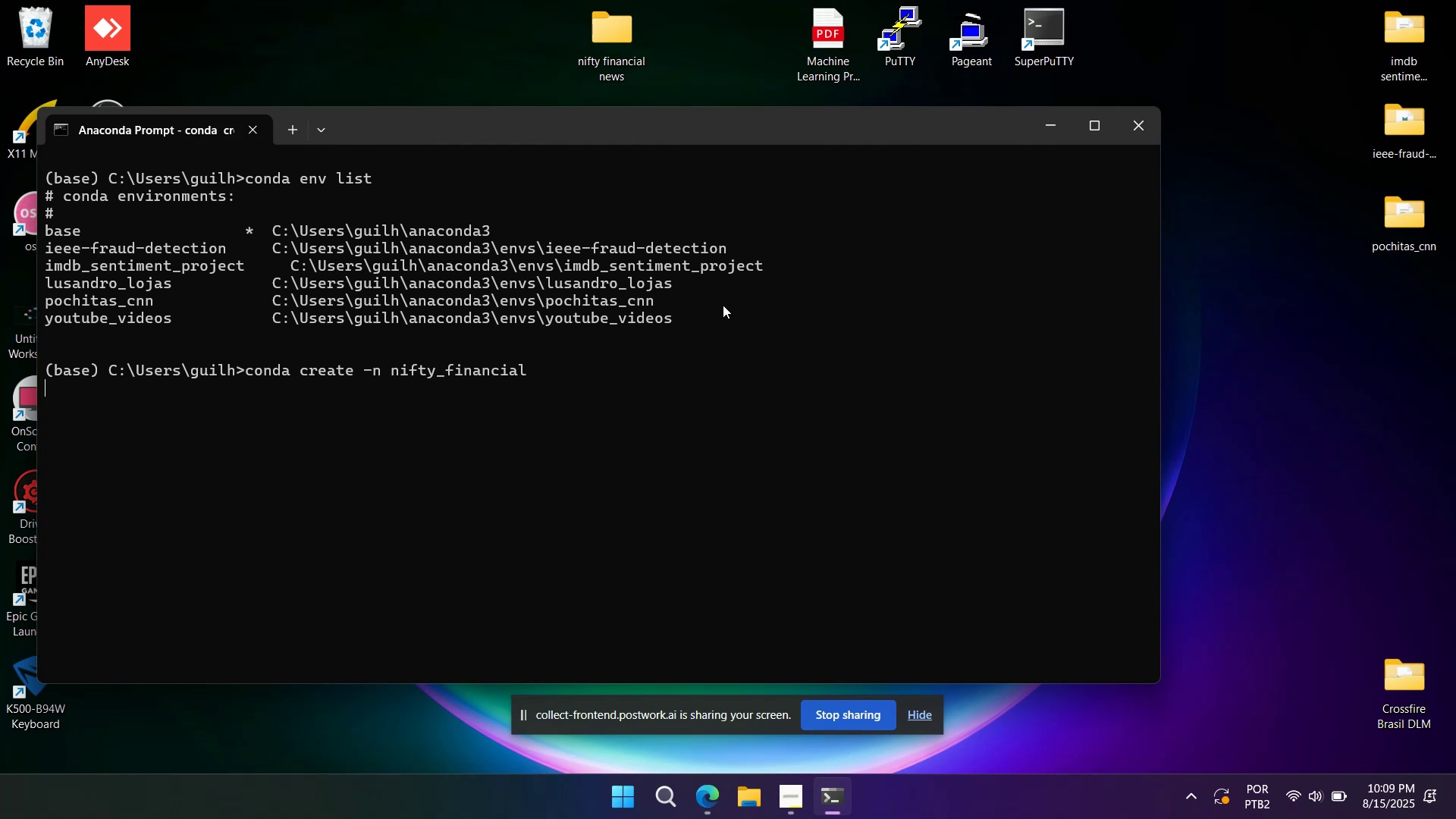 
key(Control+C)
 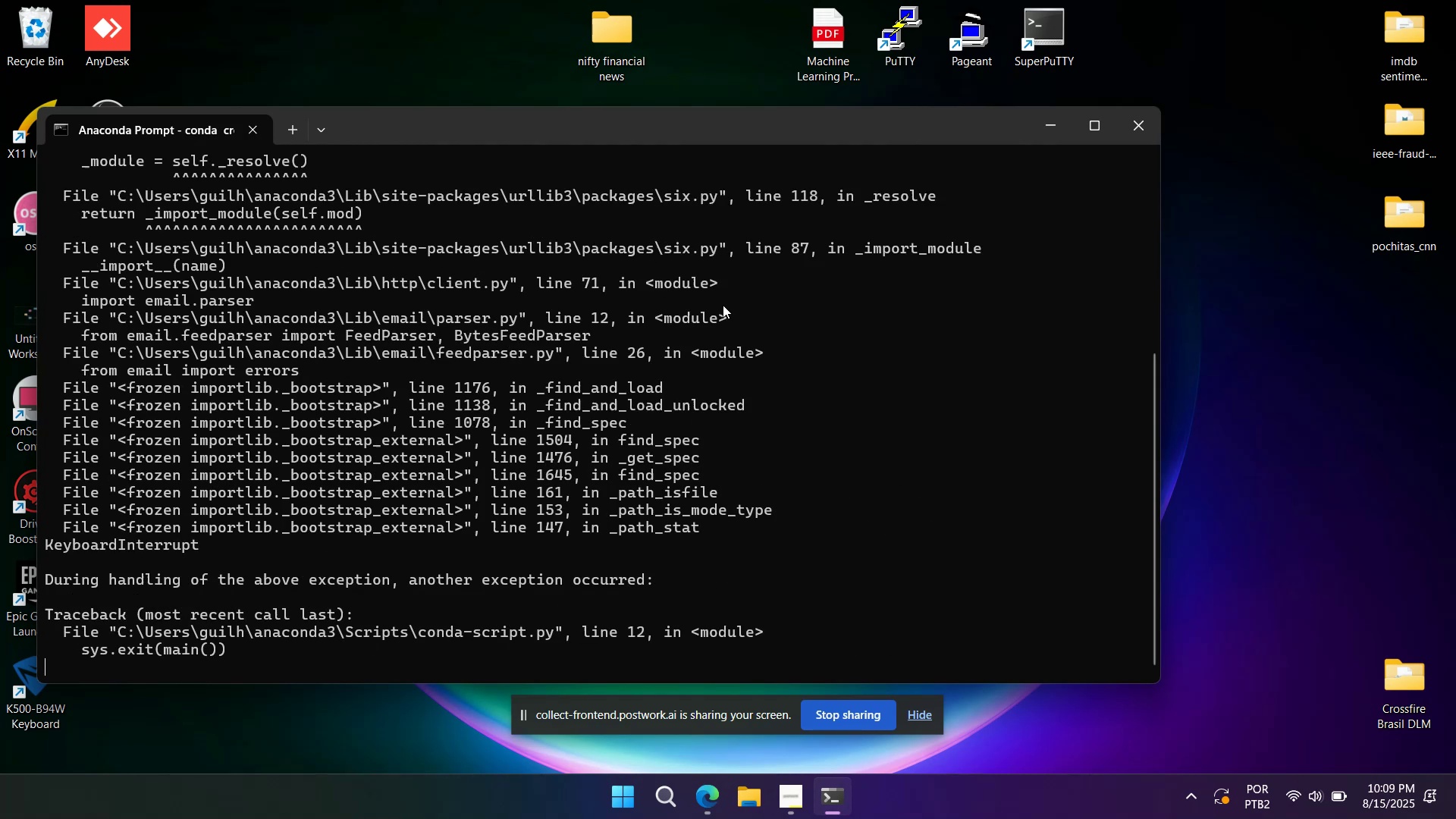 
key(Control+C)
 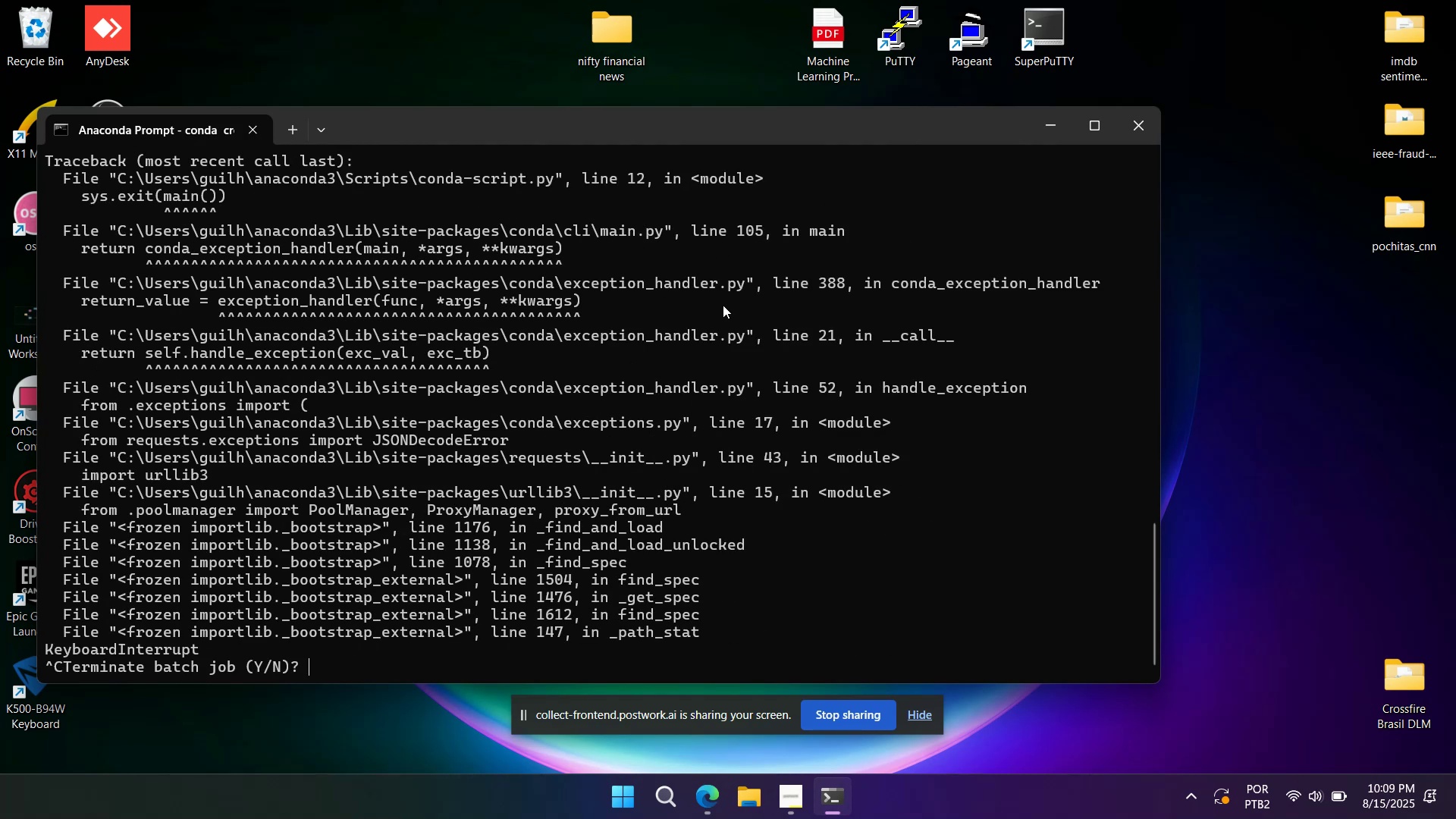 
key(Control+C)
 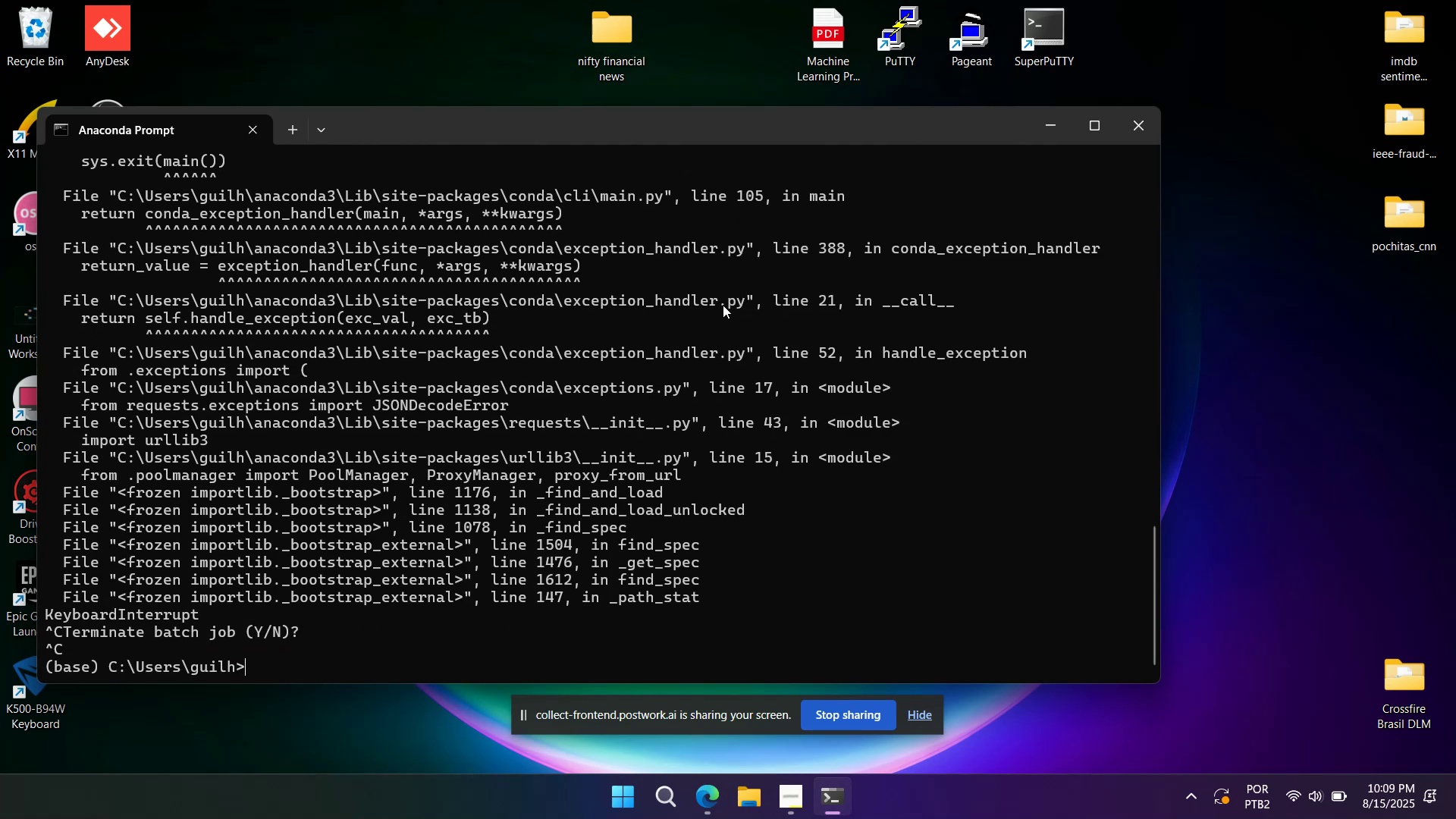 
key(Control+C)
 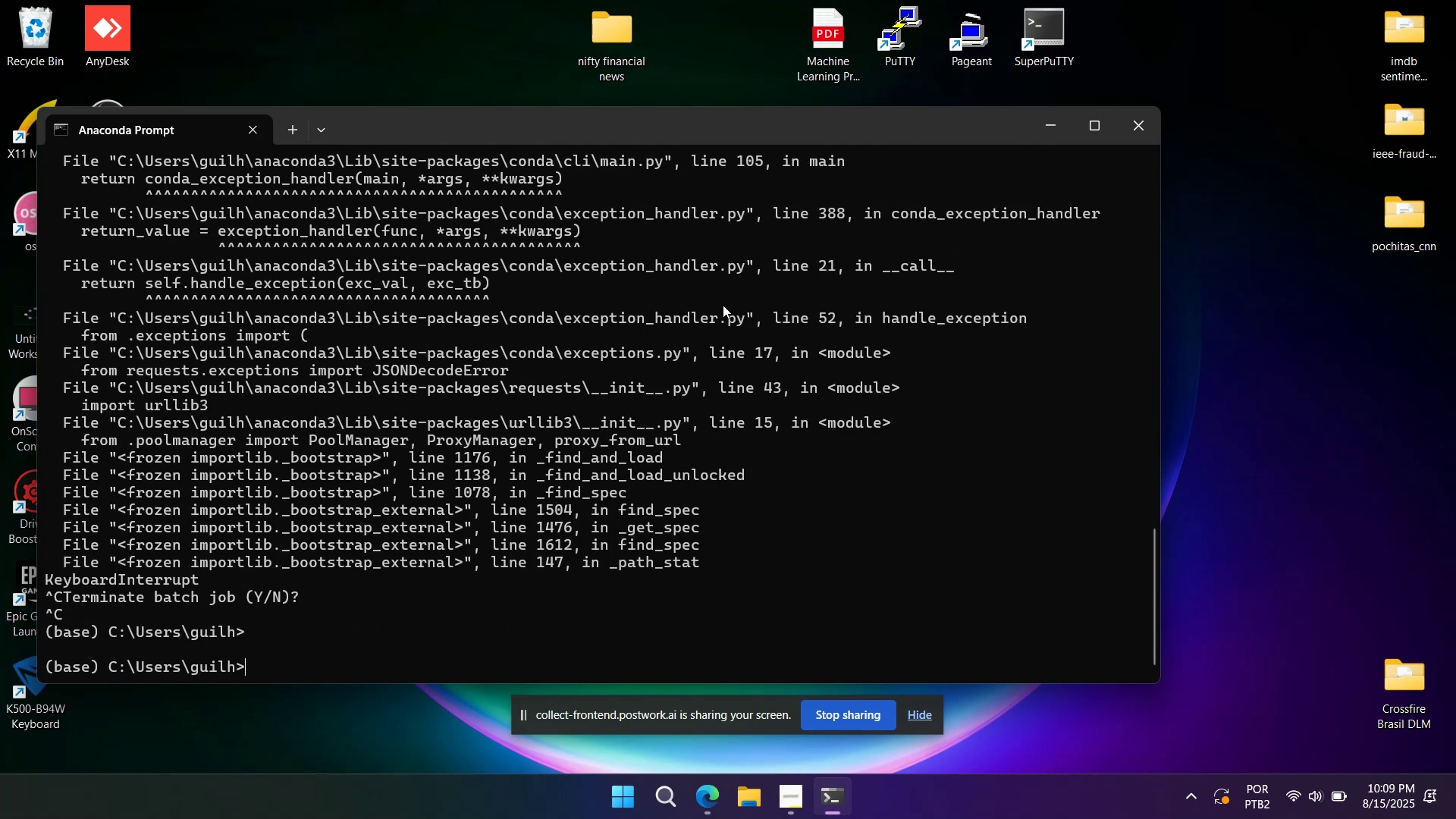 
key(ArrowUp)
 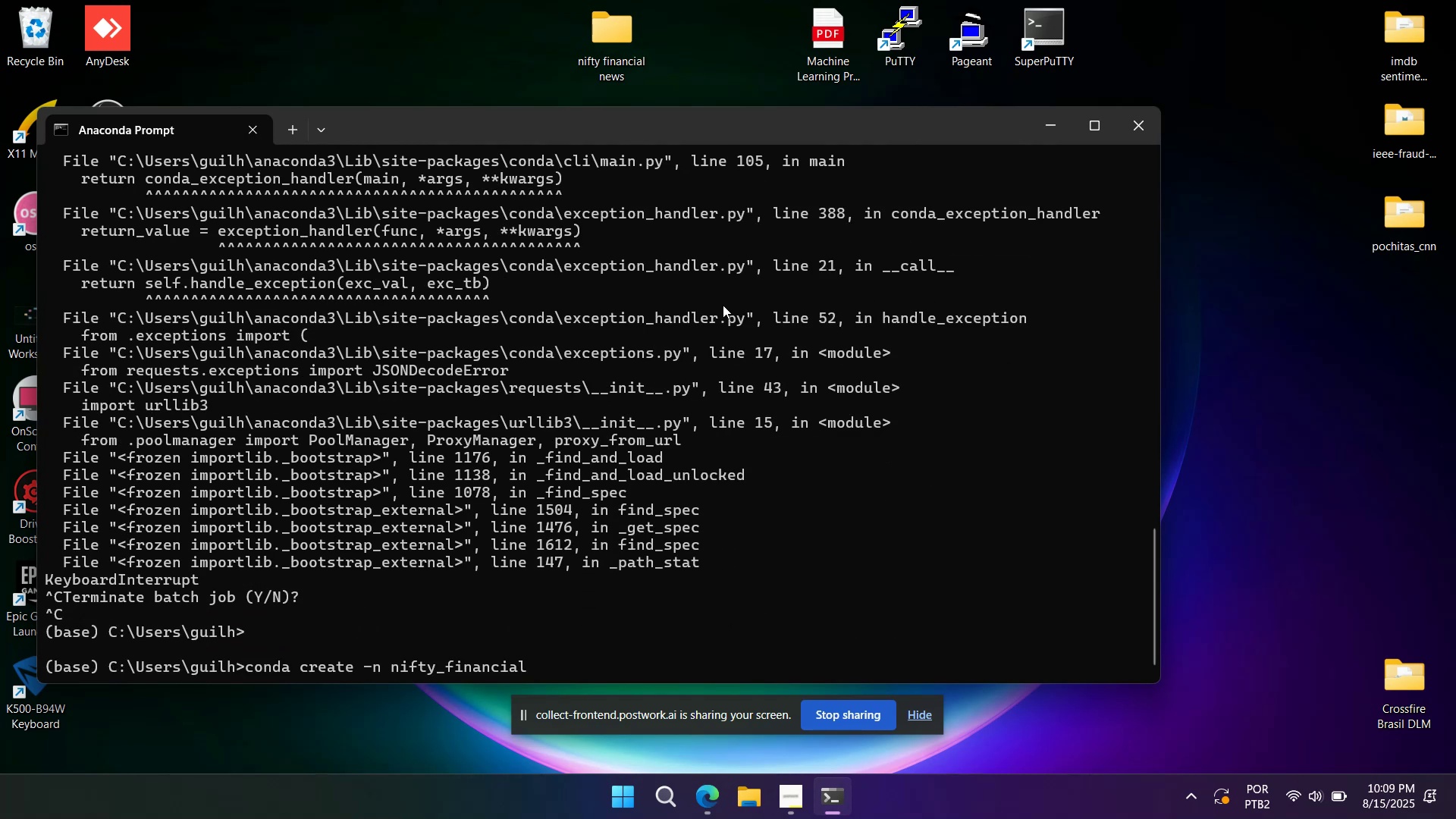 
type( python=3.9 -y)
 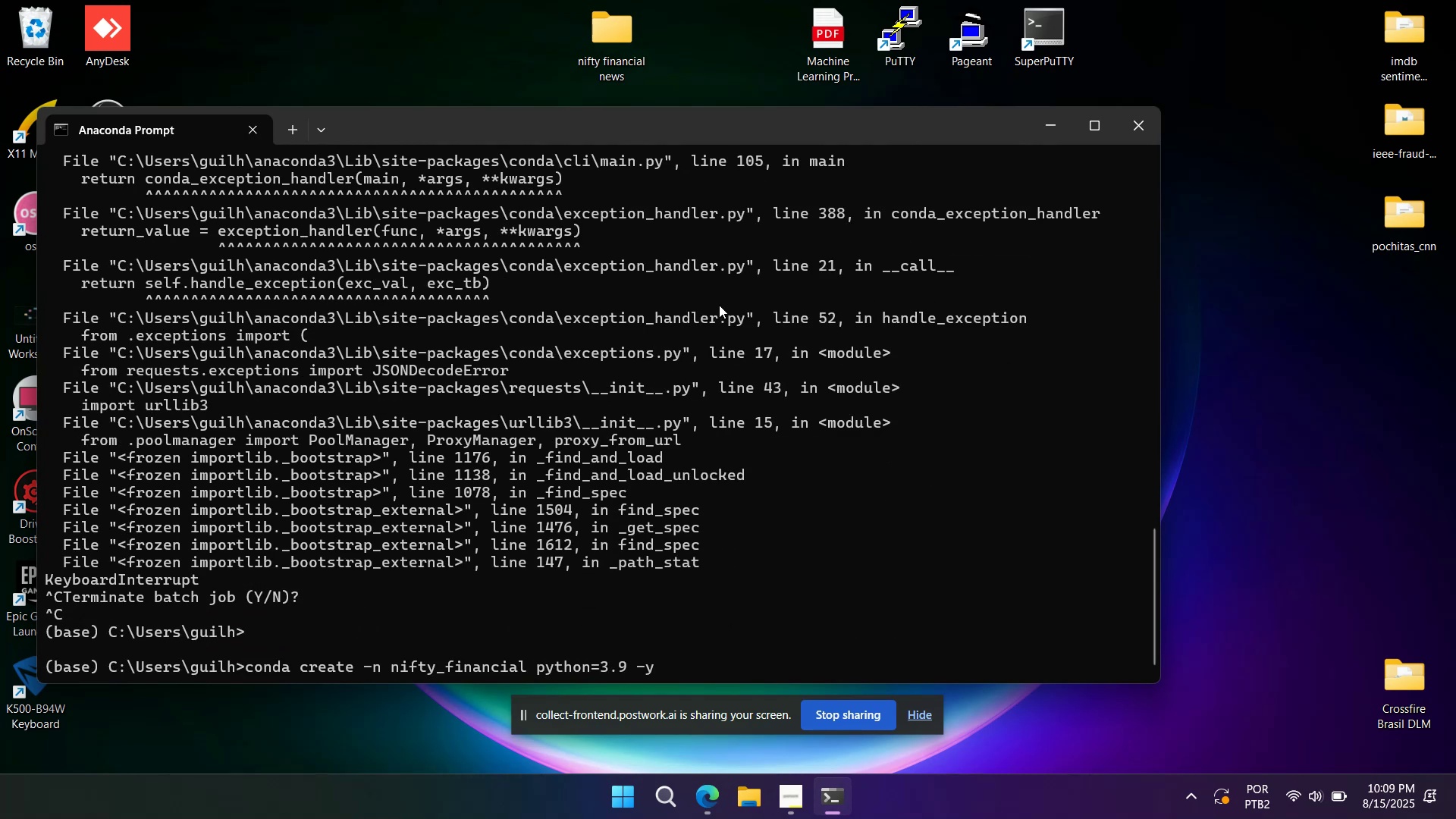 
key(Enter)
 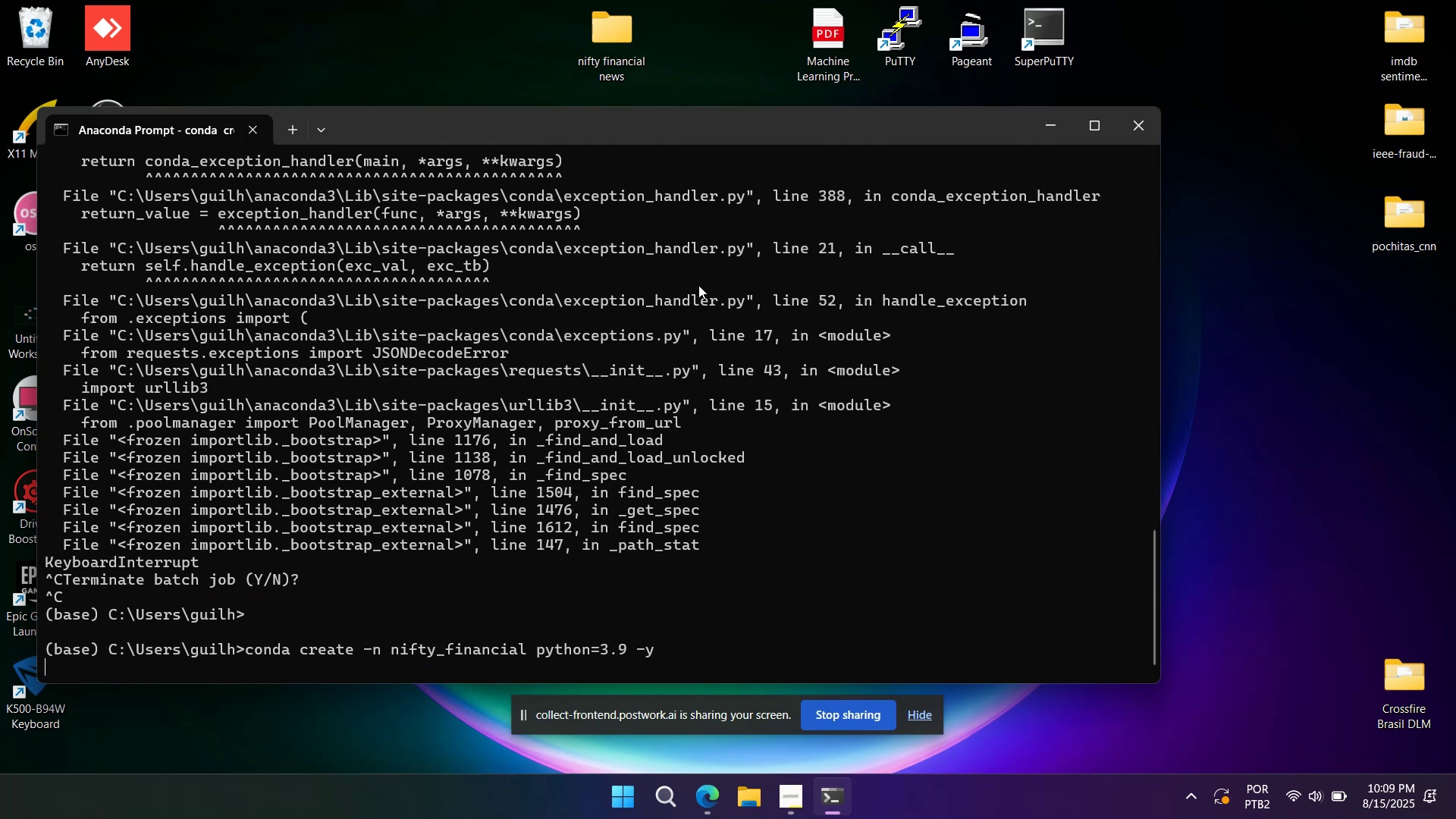 
scroll: coordinate [541, 221], scroll_direction: down, amount: 5.0
 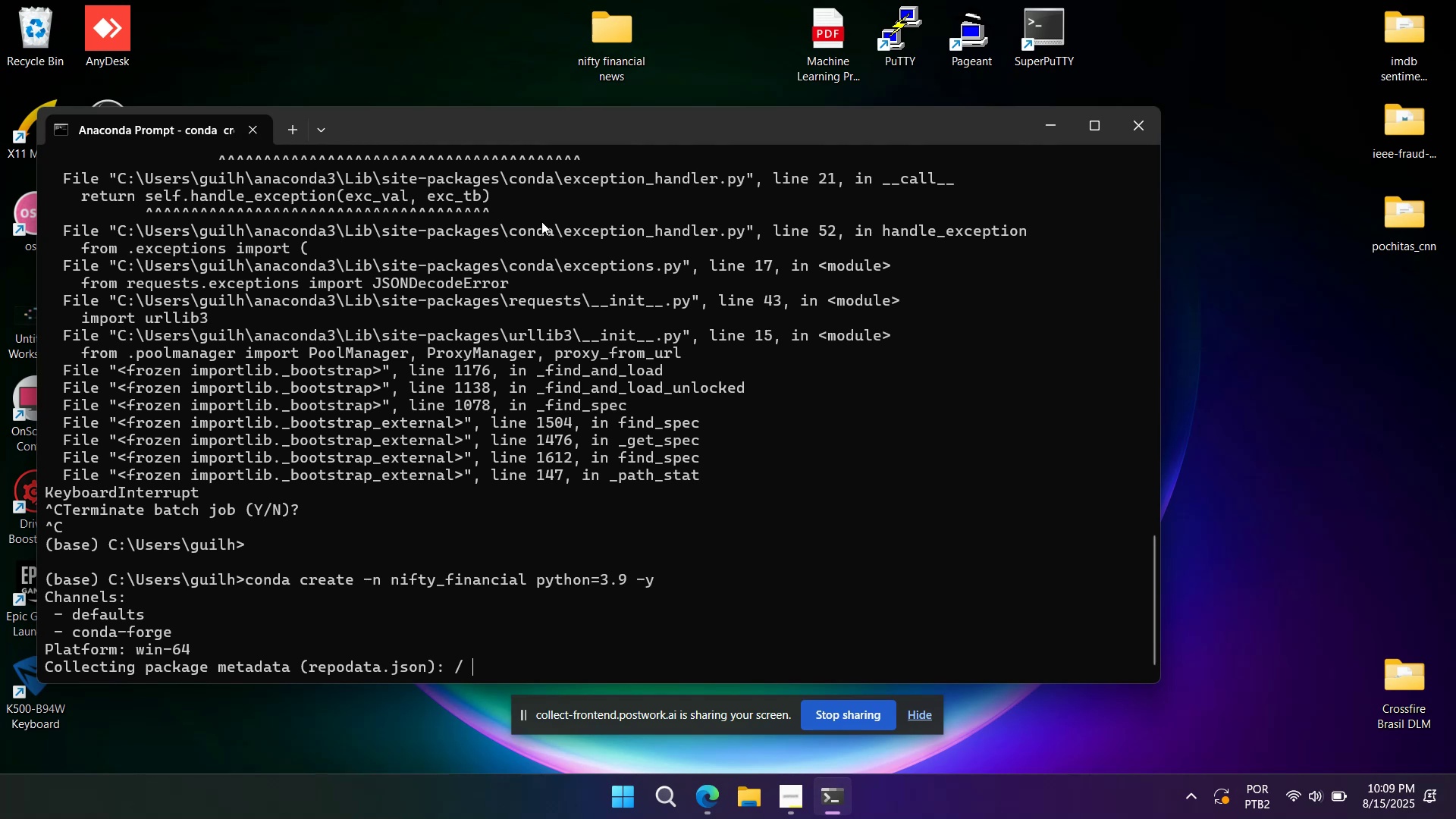 
wait(14.65)
 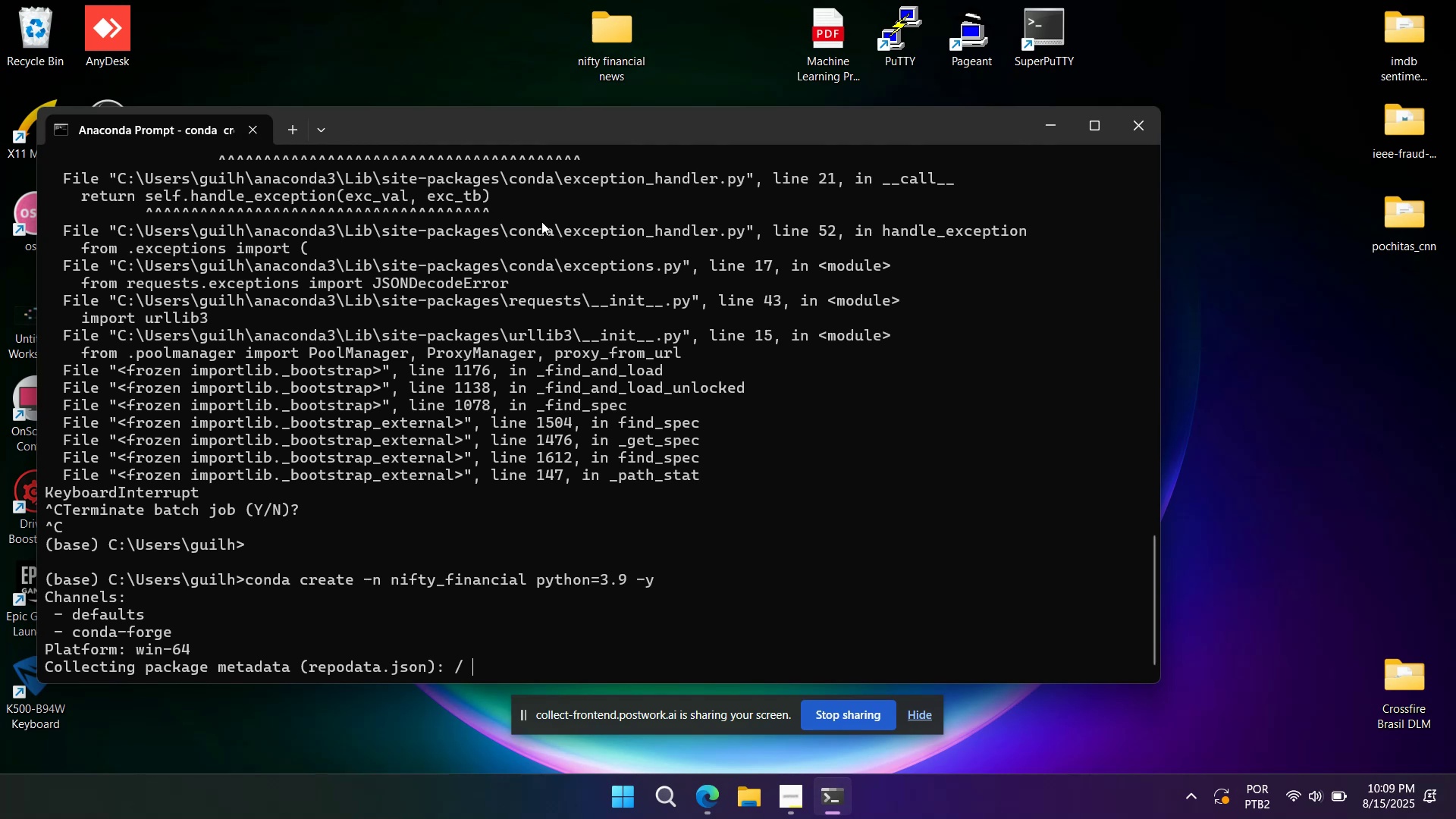 
scroll: coordinate [347, 292], scroll_direction: down, amount: 20.0
 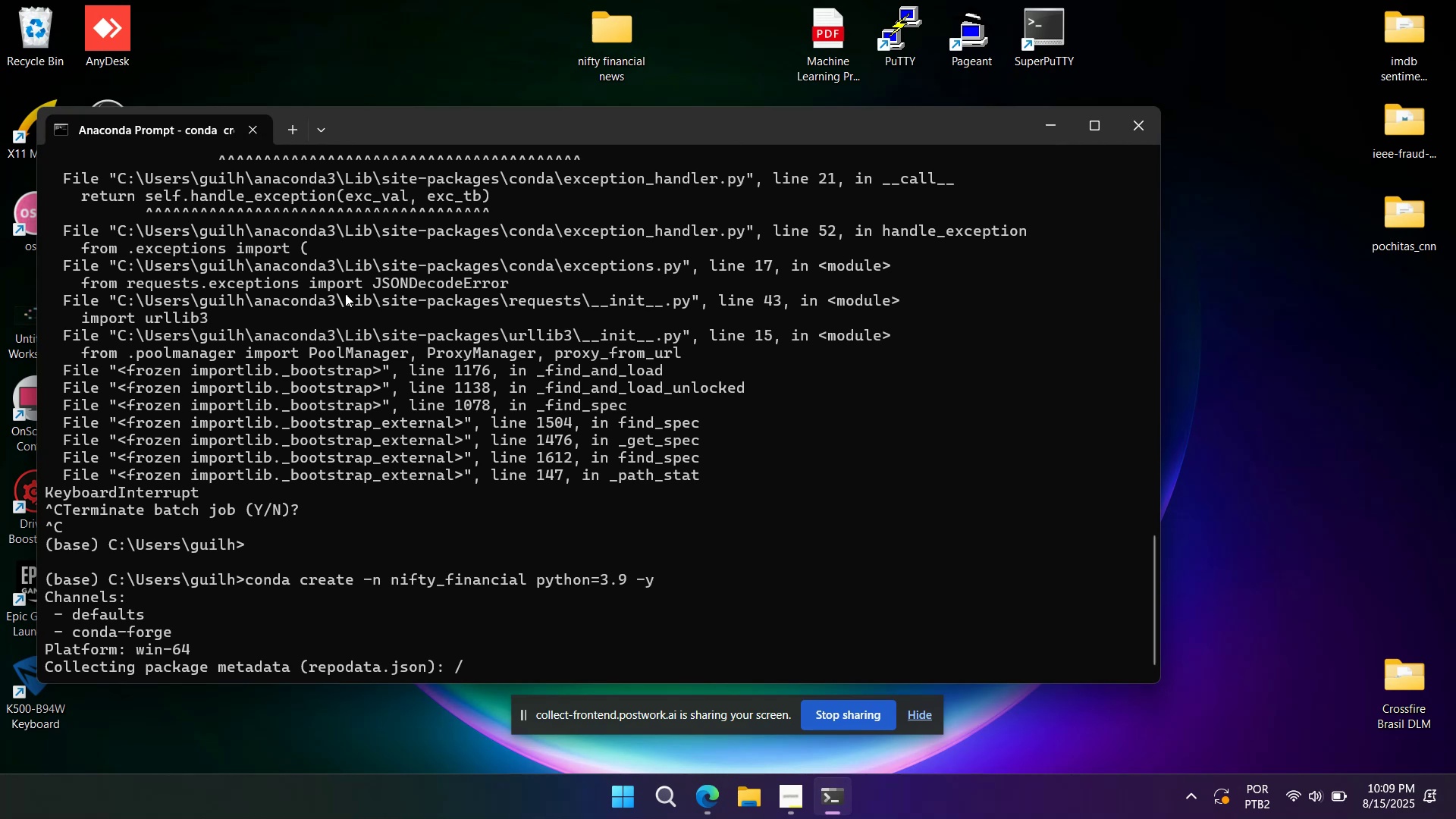 
wait(15.43)
 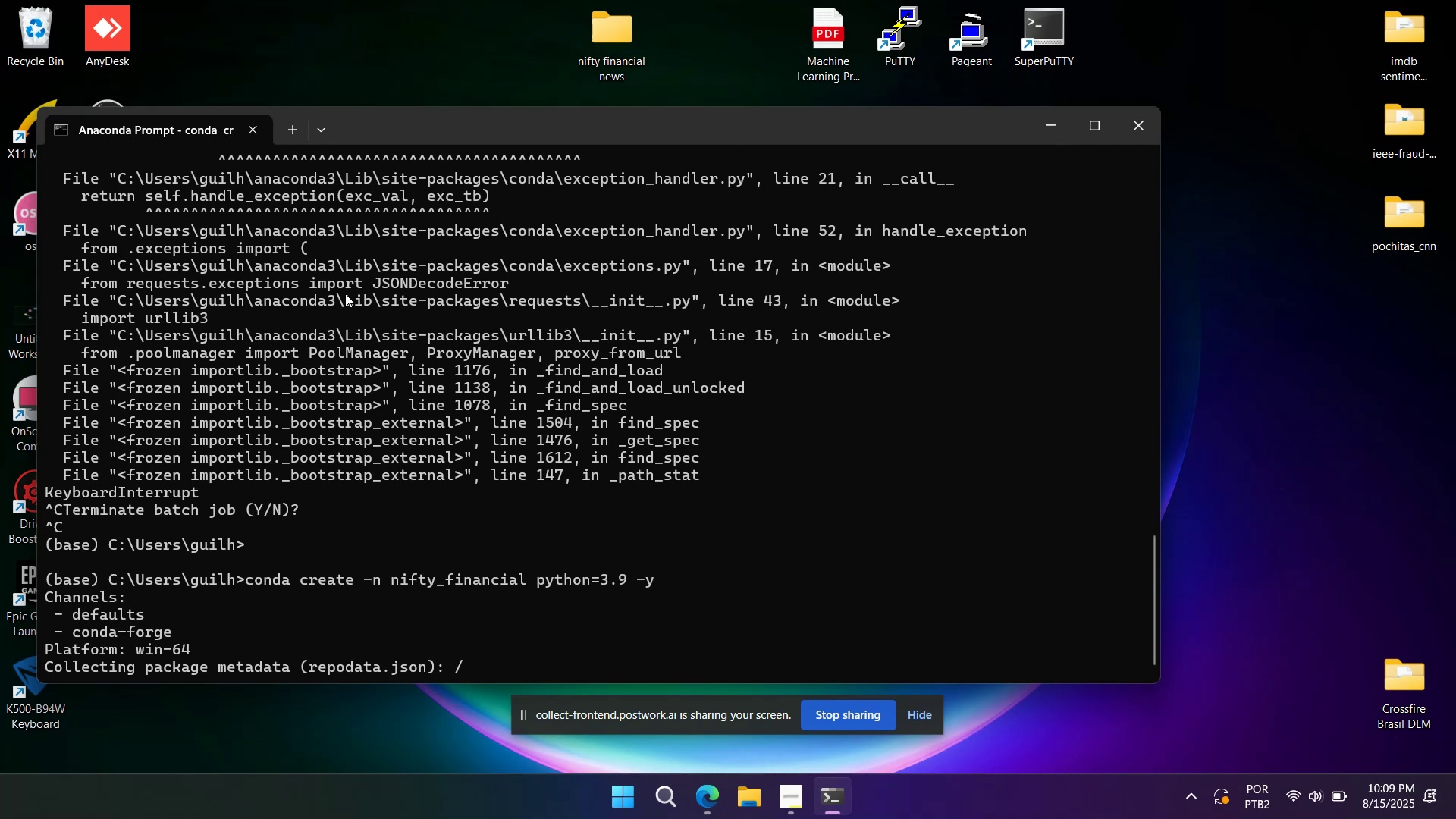 
scroll: coordinate [284, 321], scroll_direction: up, amount: 2.0
 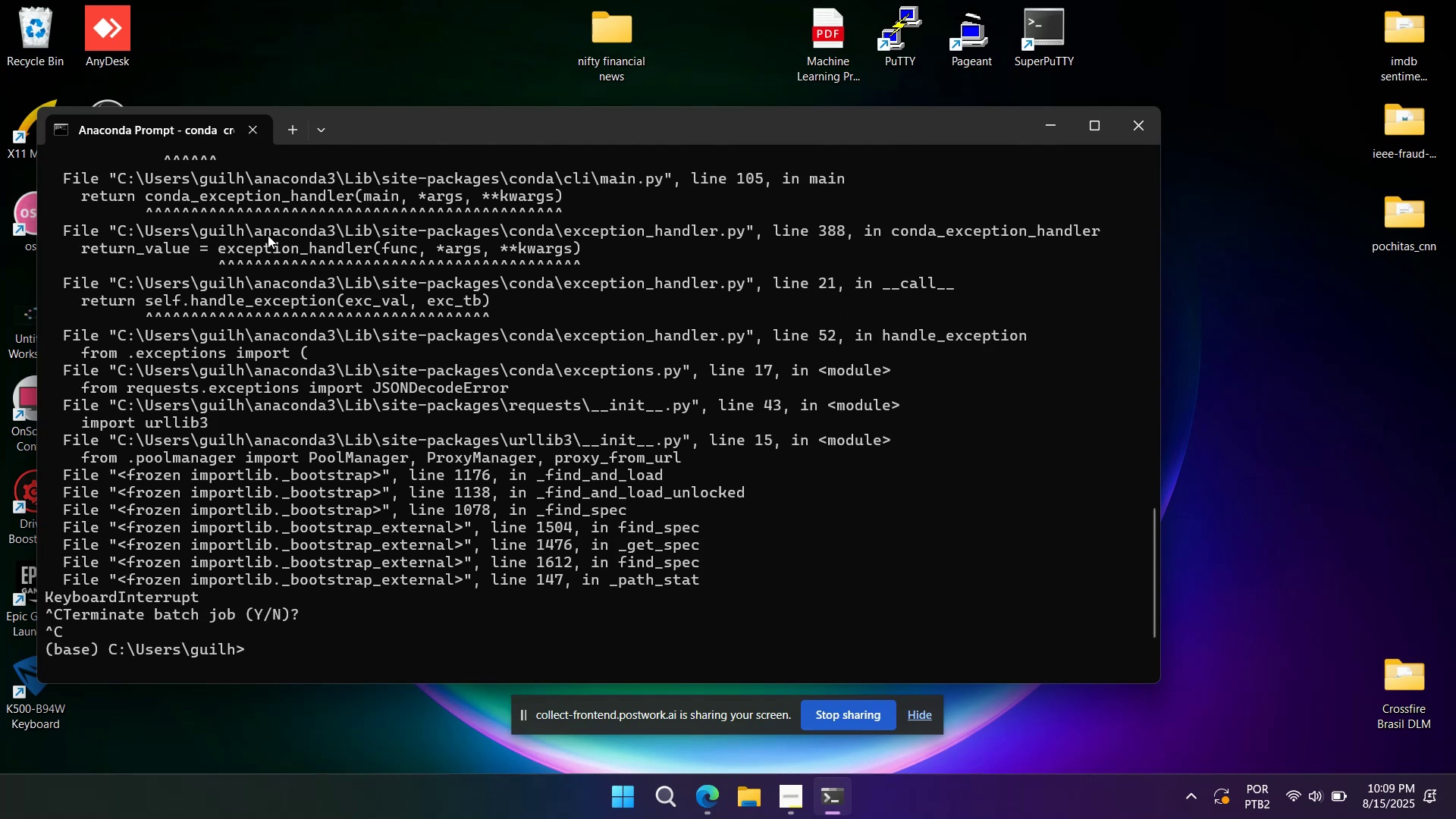 
wait(9.82)
 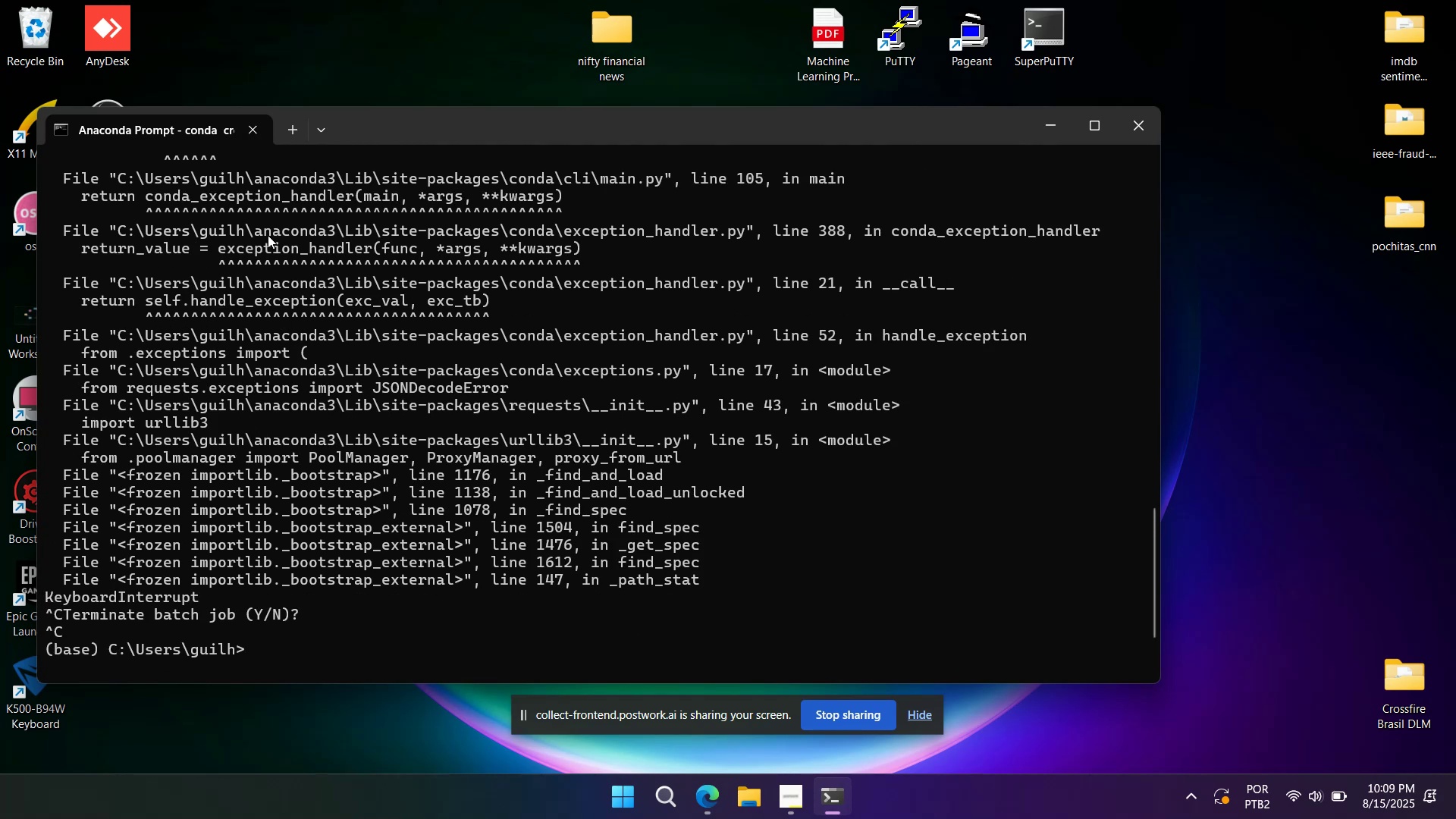 
scroll: coordinate [698, 499], scroll_direction: down, amount: 21.0
 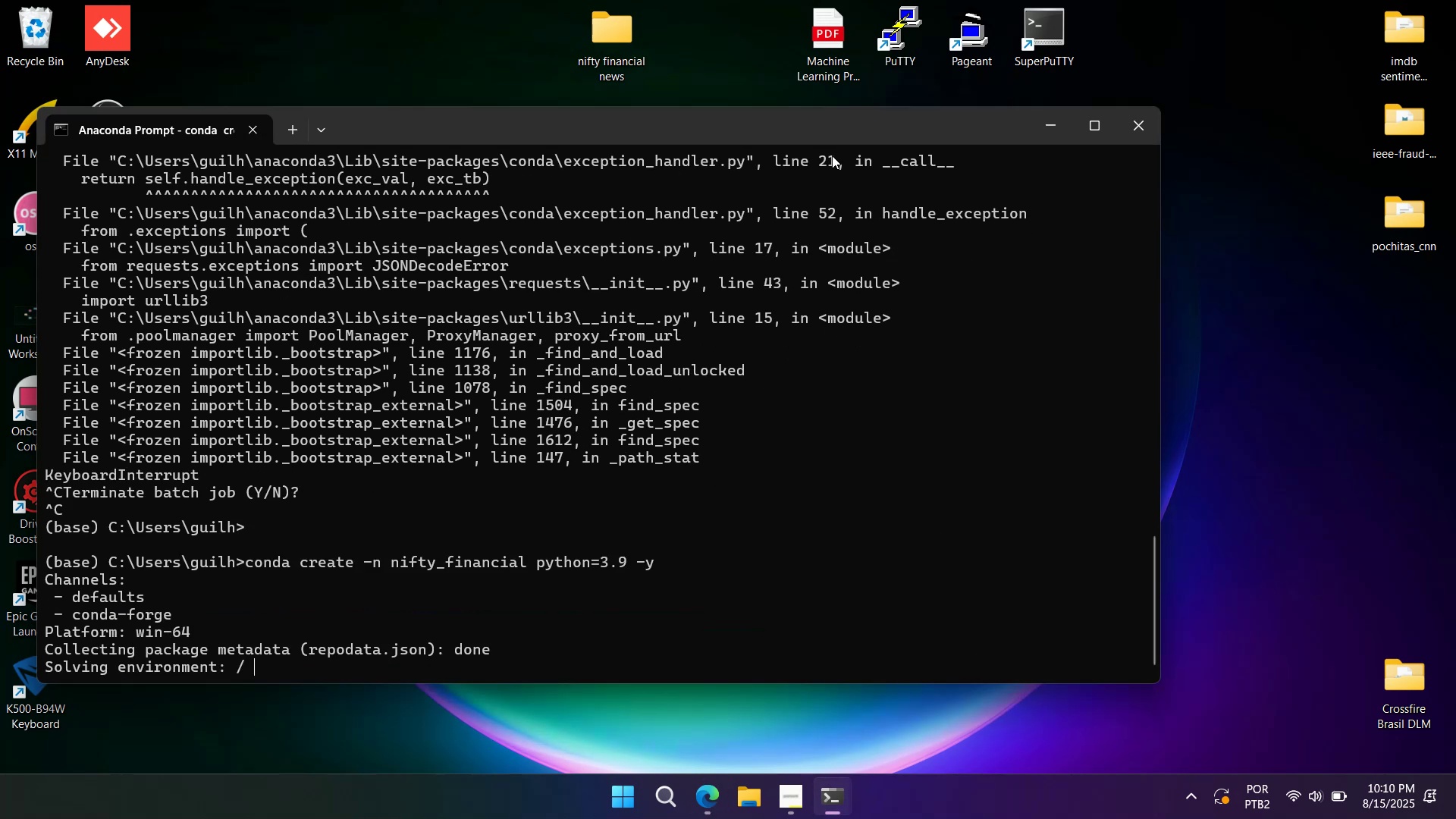 
left_click([832, 61])
 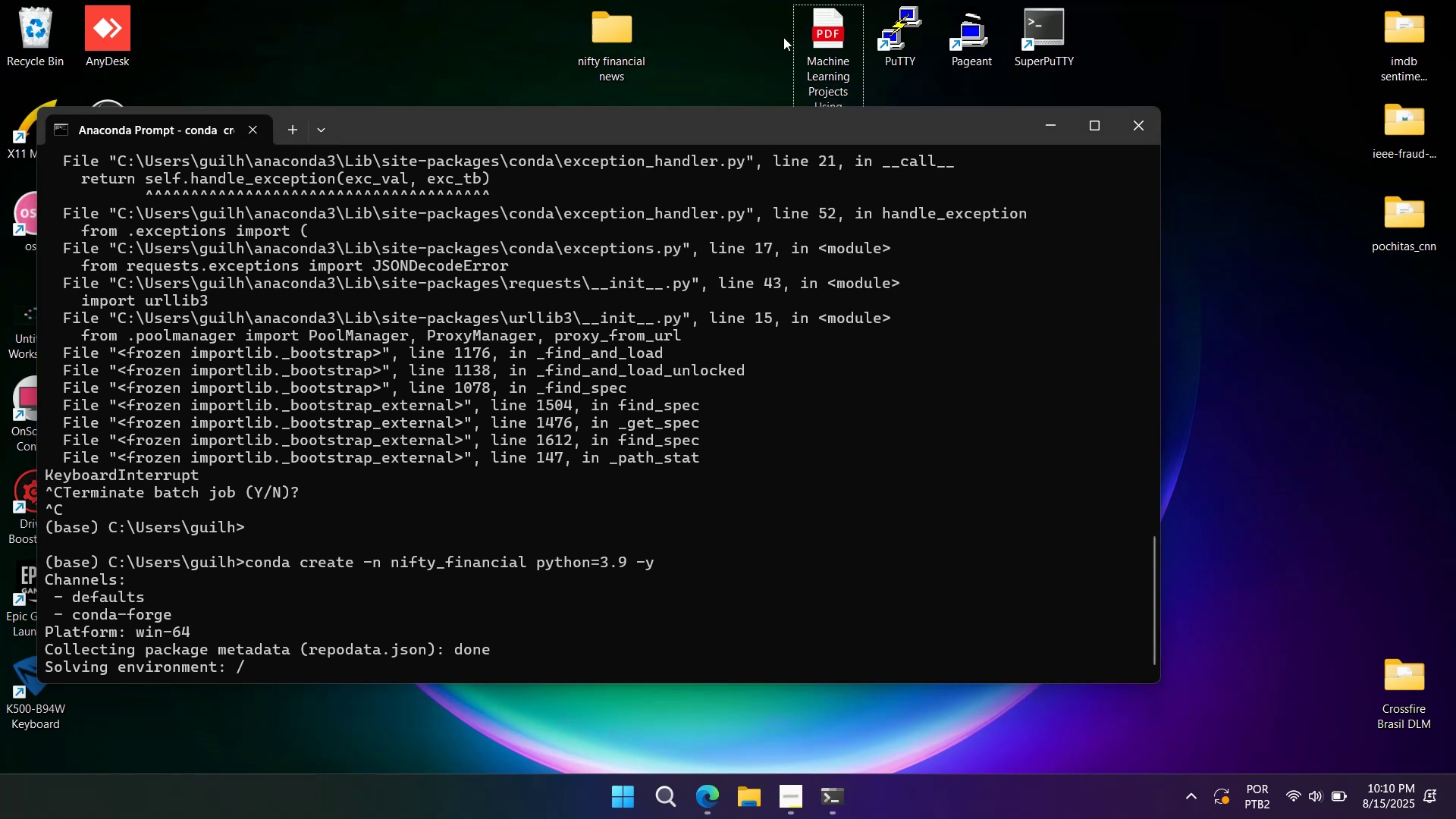 
left_click_drag(start_coordinate=[824, 38], to_coordinate=[690, 37])
 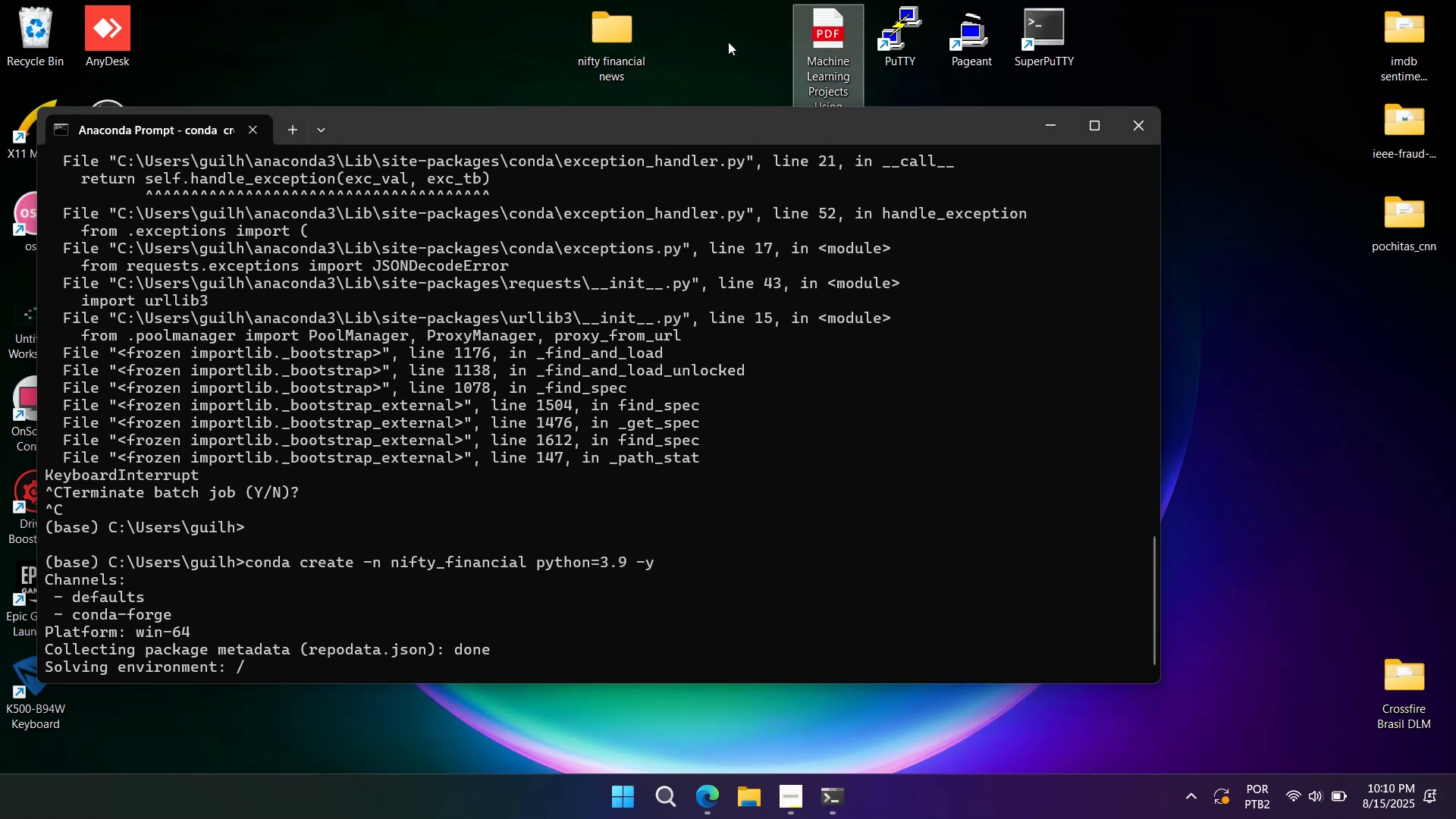 
left_click([733, 42])
 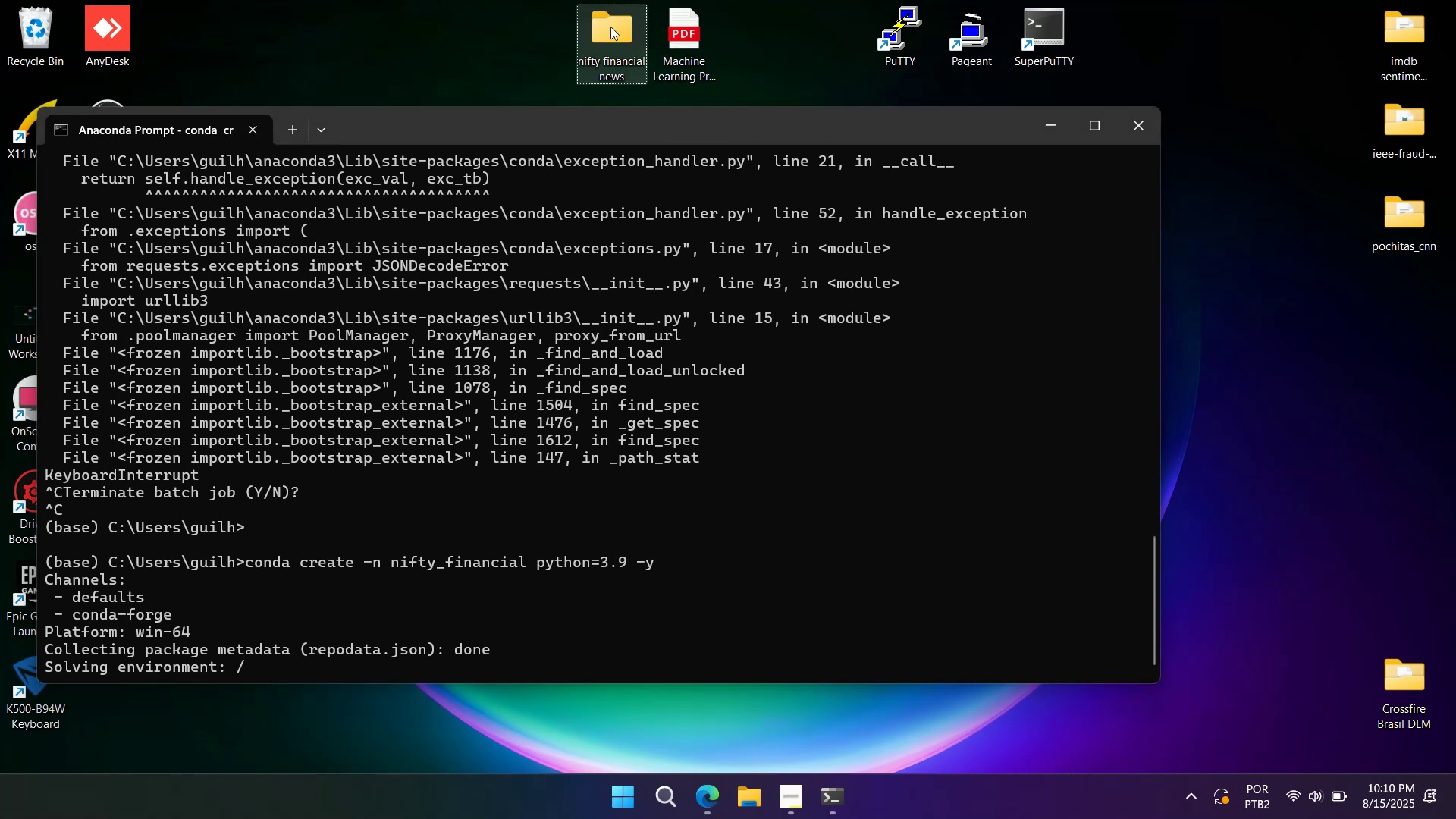 
triple_click([610, 27])
 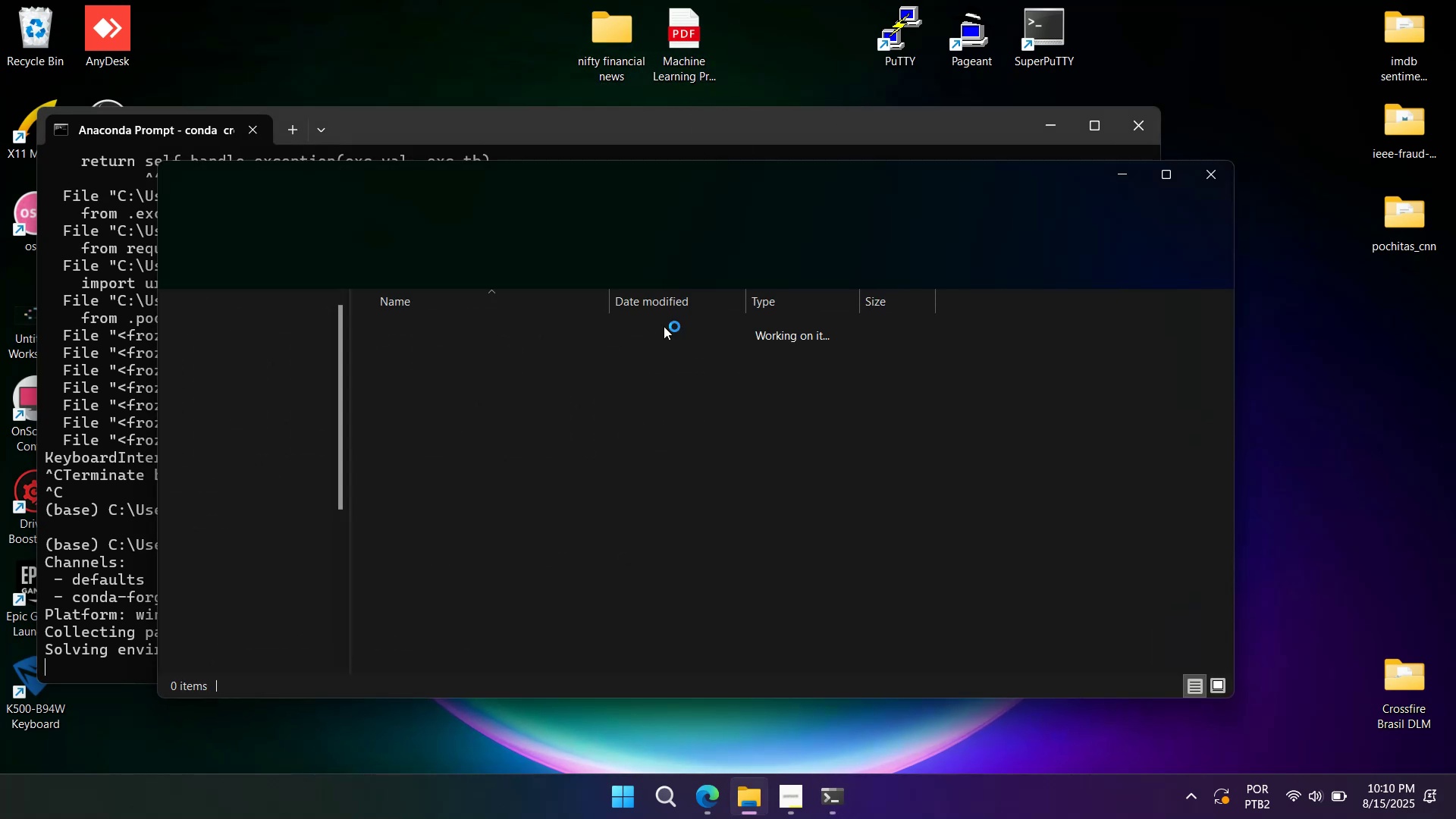 
right_click([617, 519])
 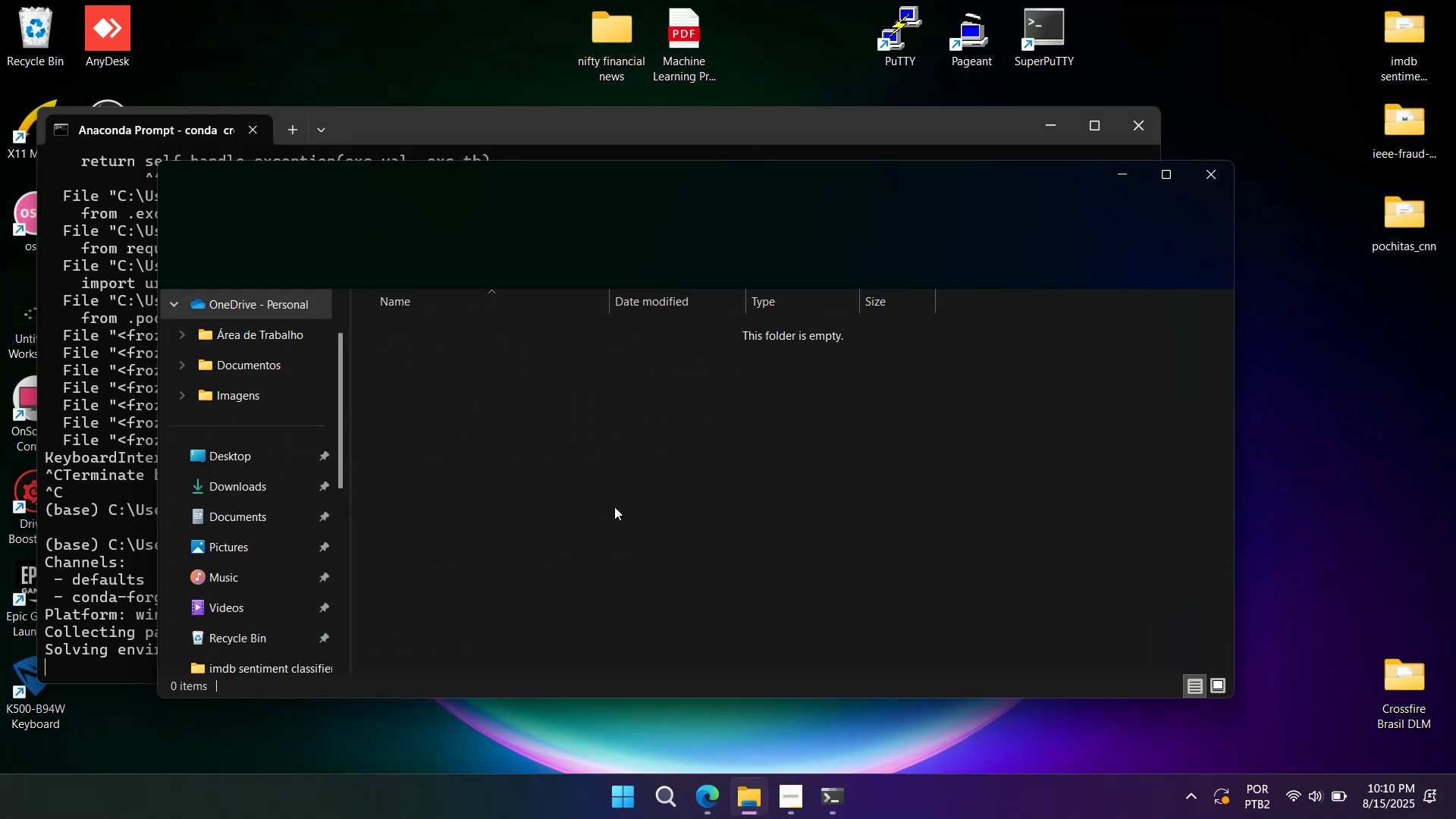 
right_click([620, 485])
 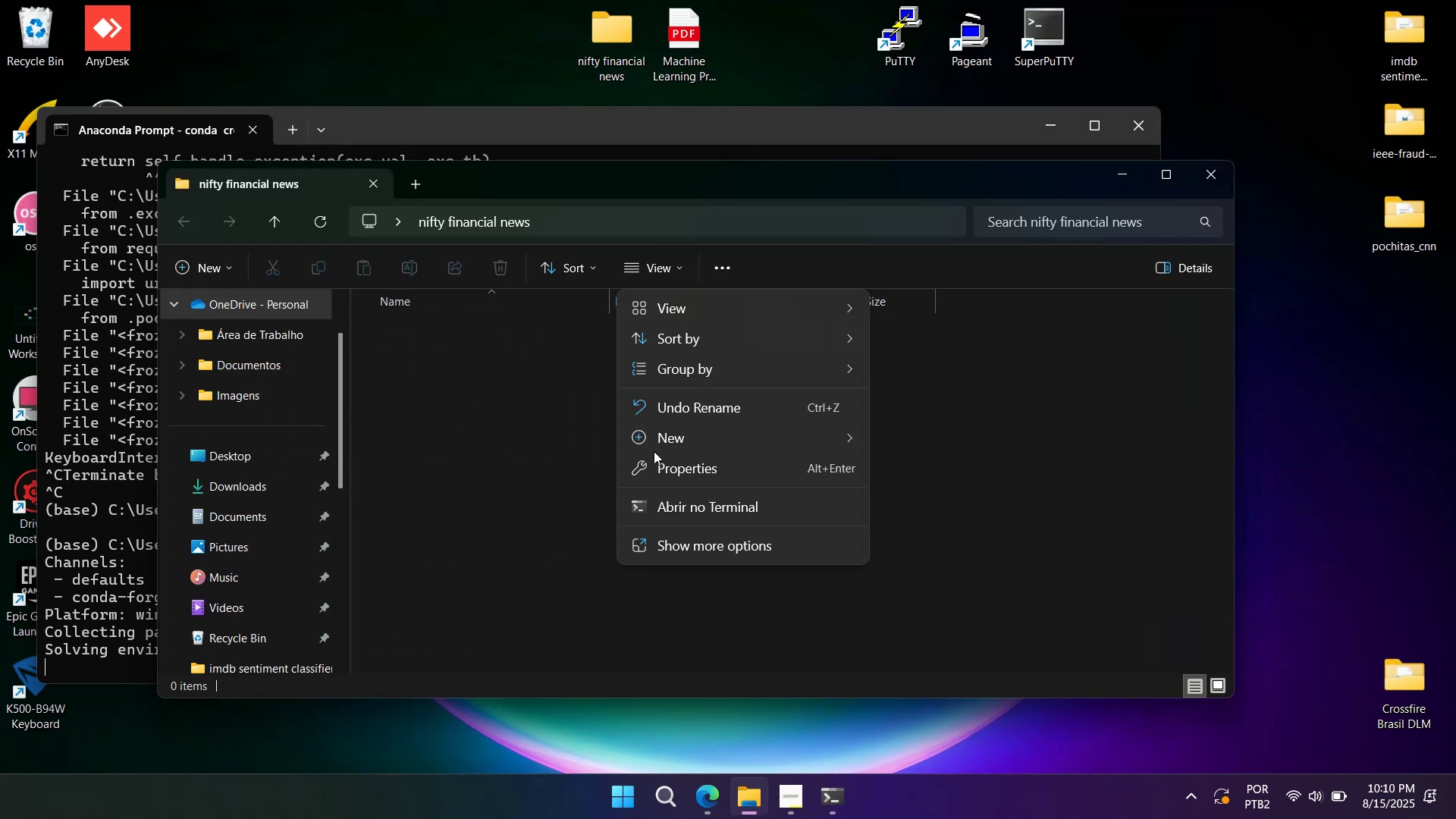 
left_click([667, 435])
 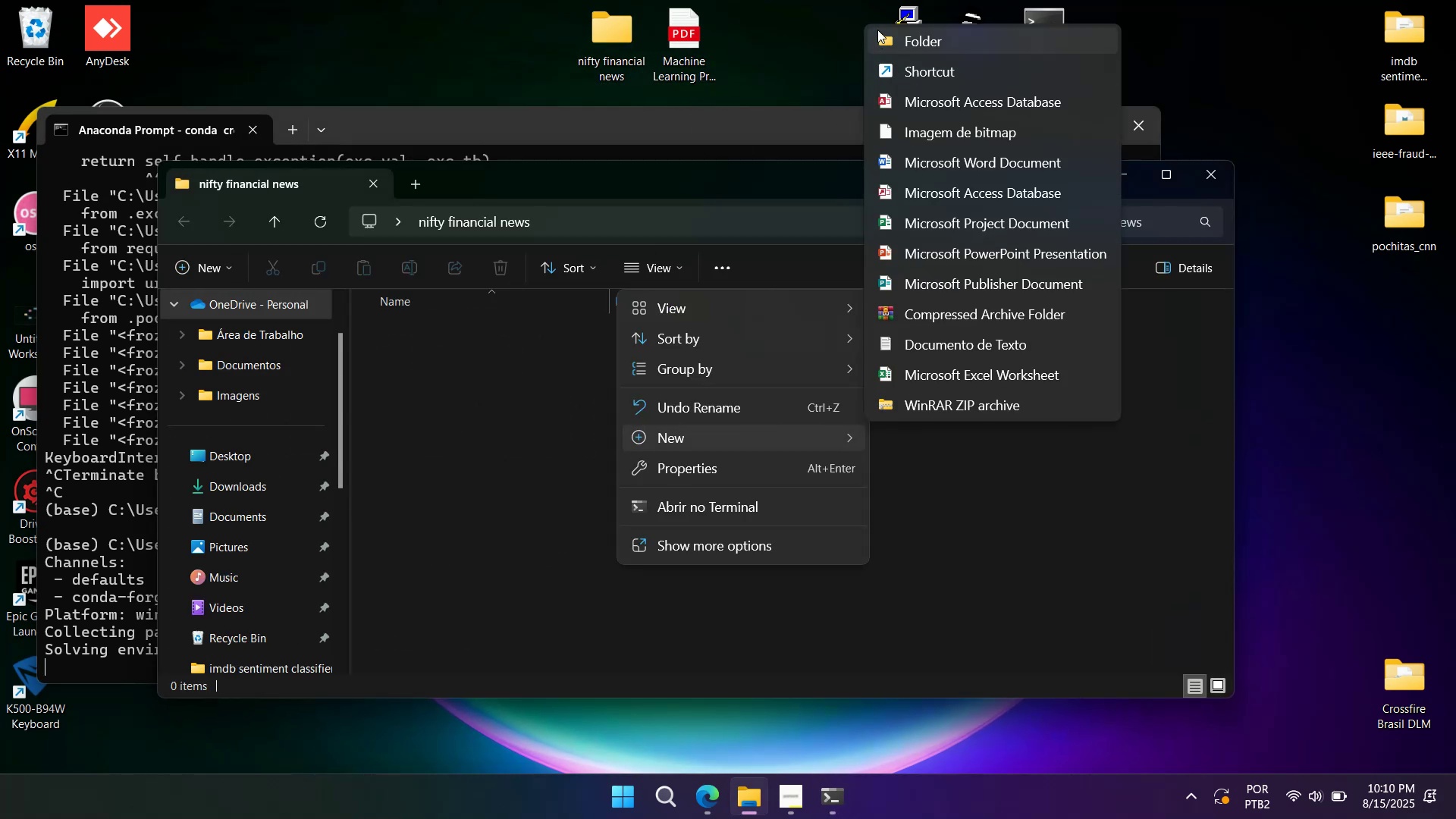 
left_click([882, 33])
 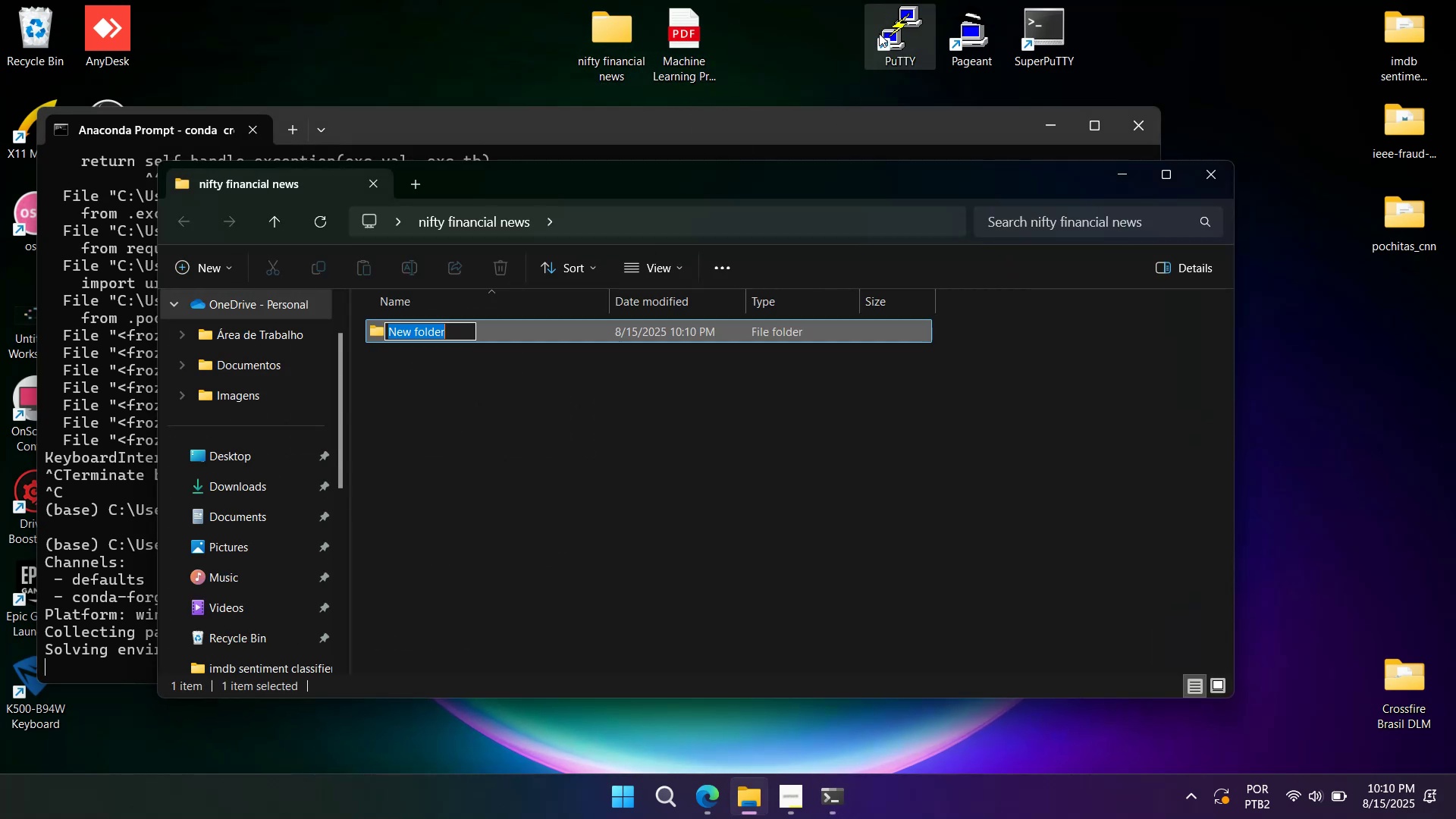 
type(documents)
 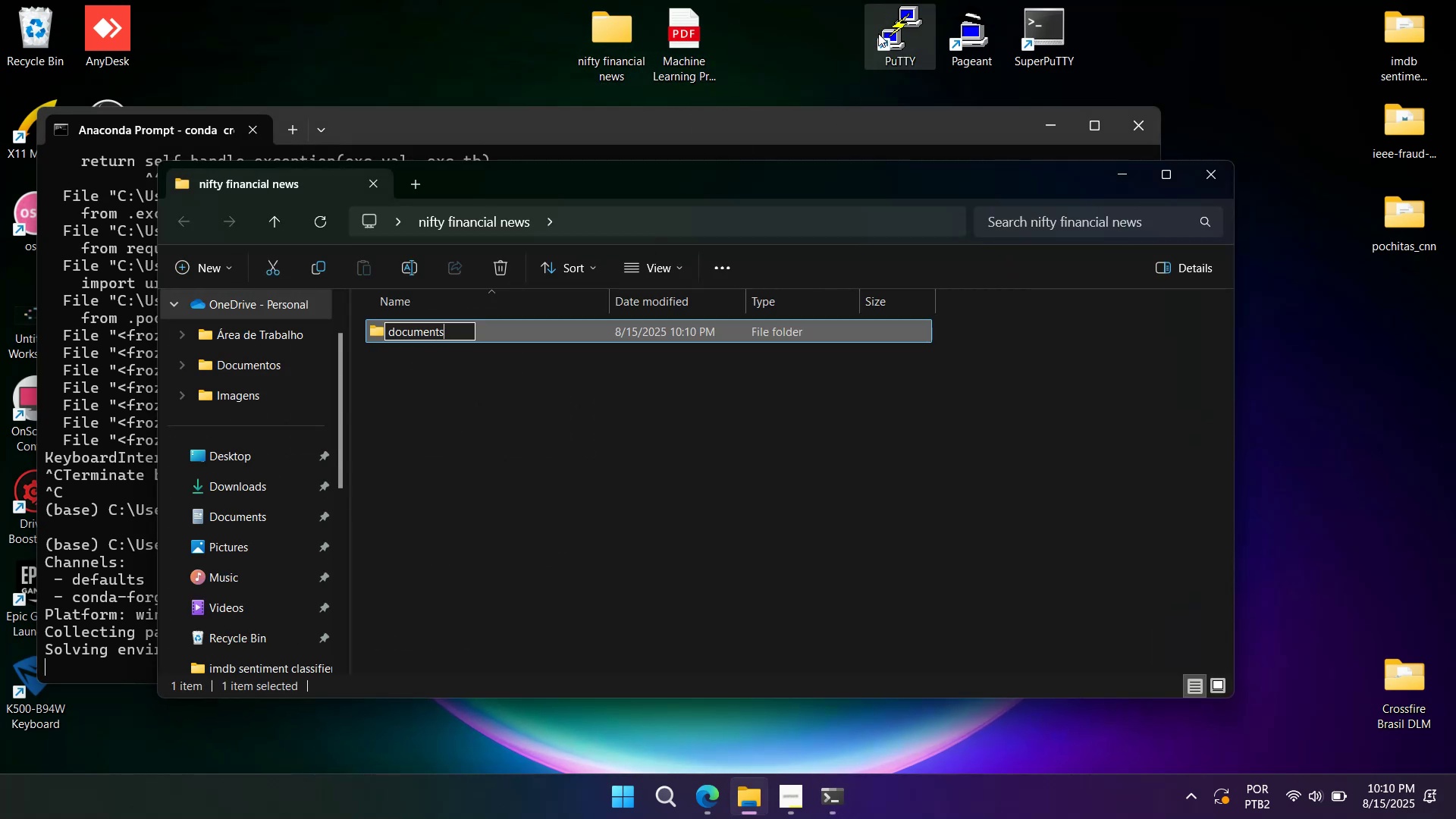 
key(Enter)
 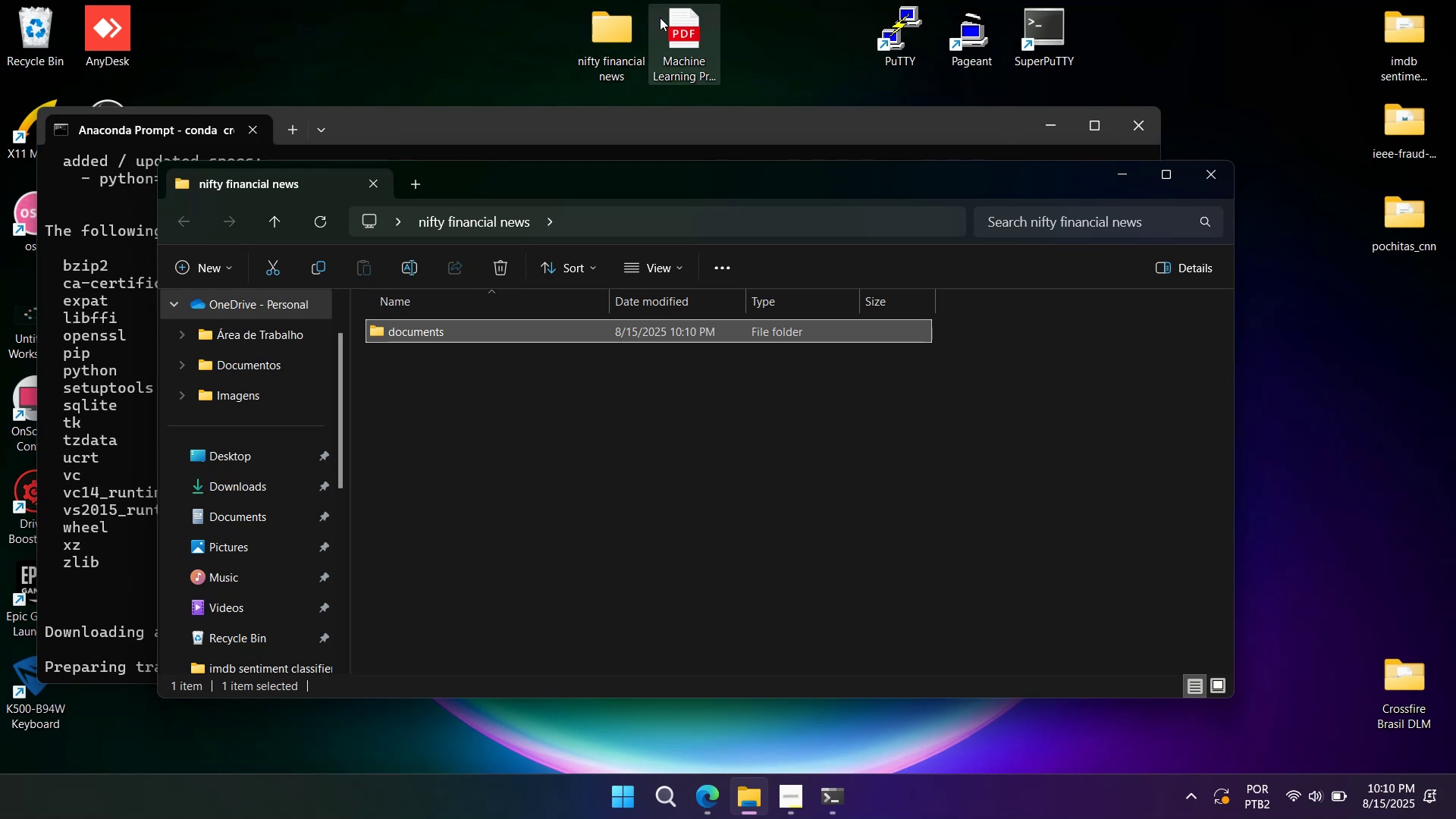 
left_click_drag(start_coordinate=[692, 33], to_coordinate=[488, 331])
 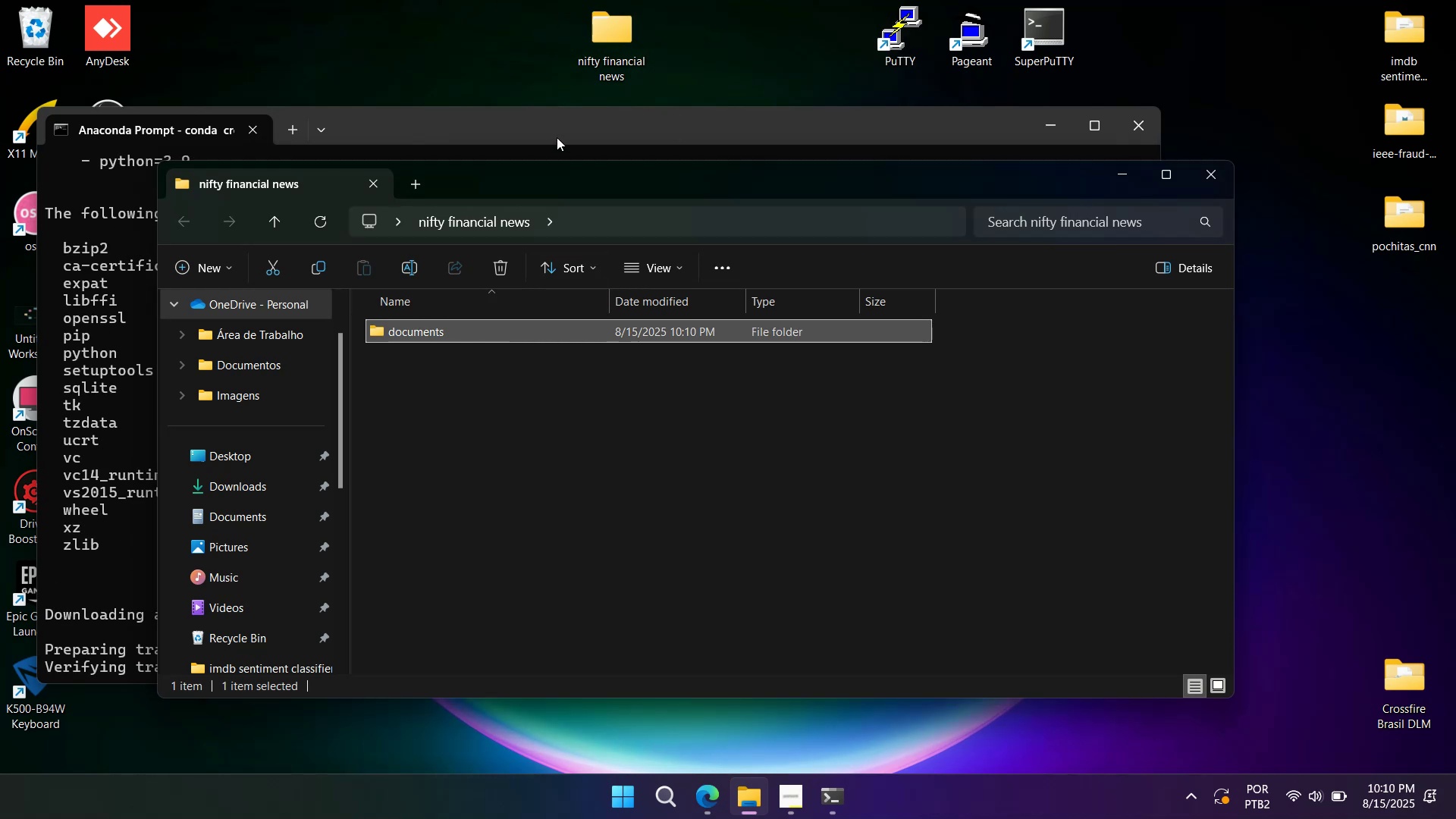 
left_click_drag(start_coordinate=[390, 35], to_coordinate=[483, 79])
 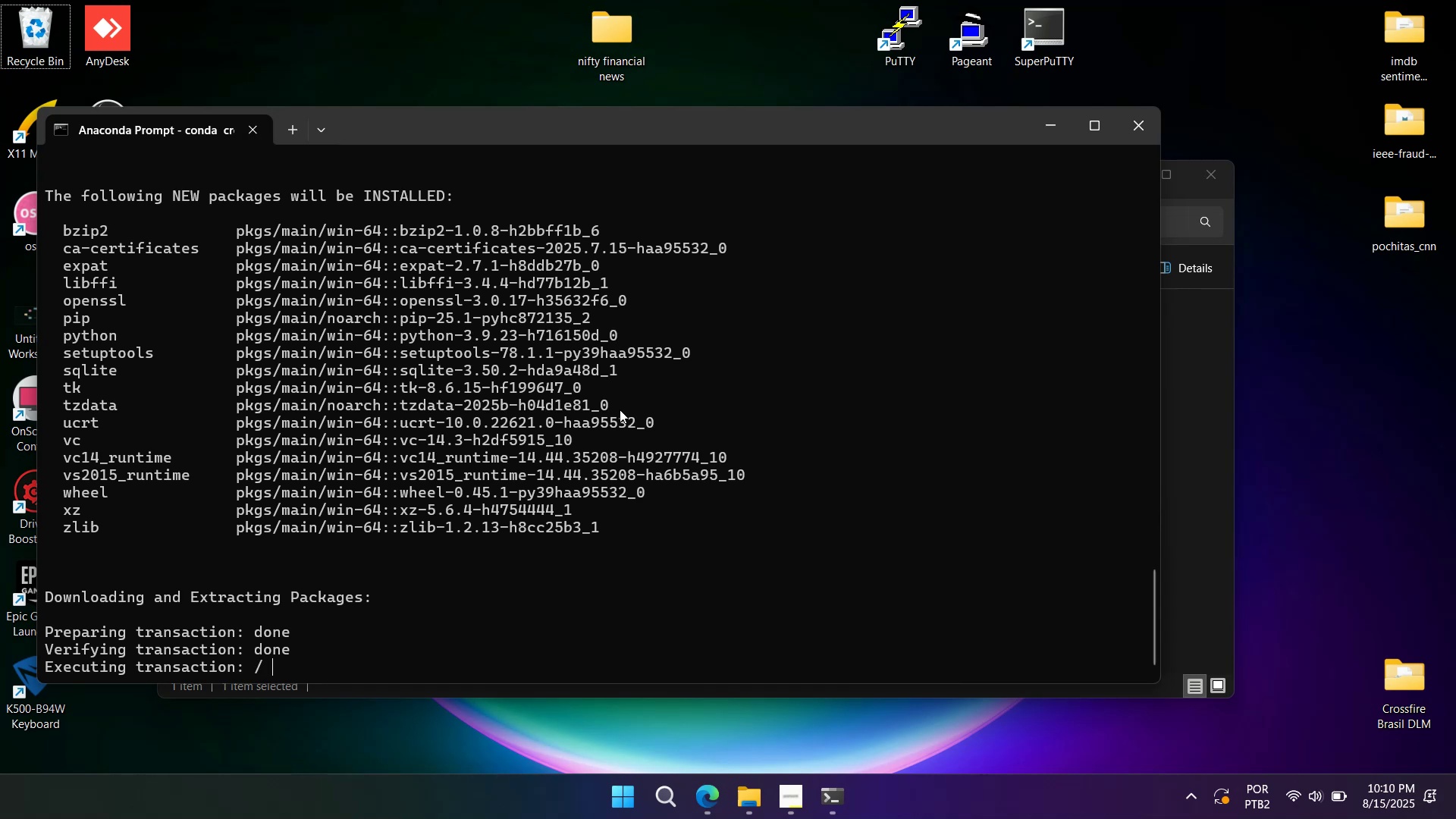 
wait(21.9)
 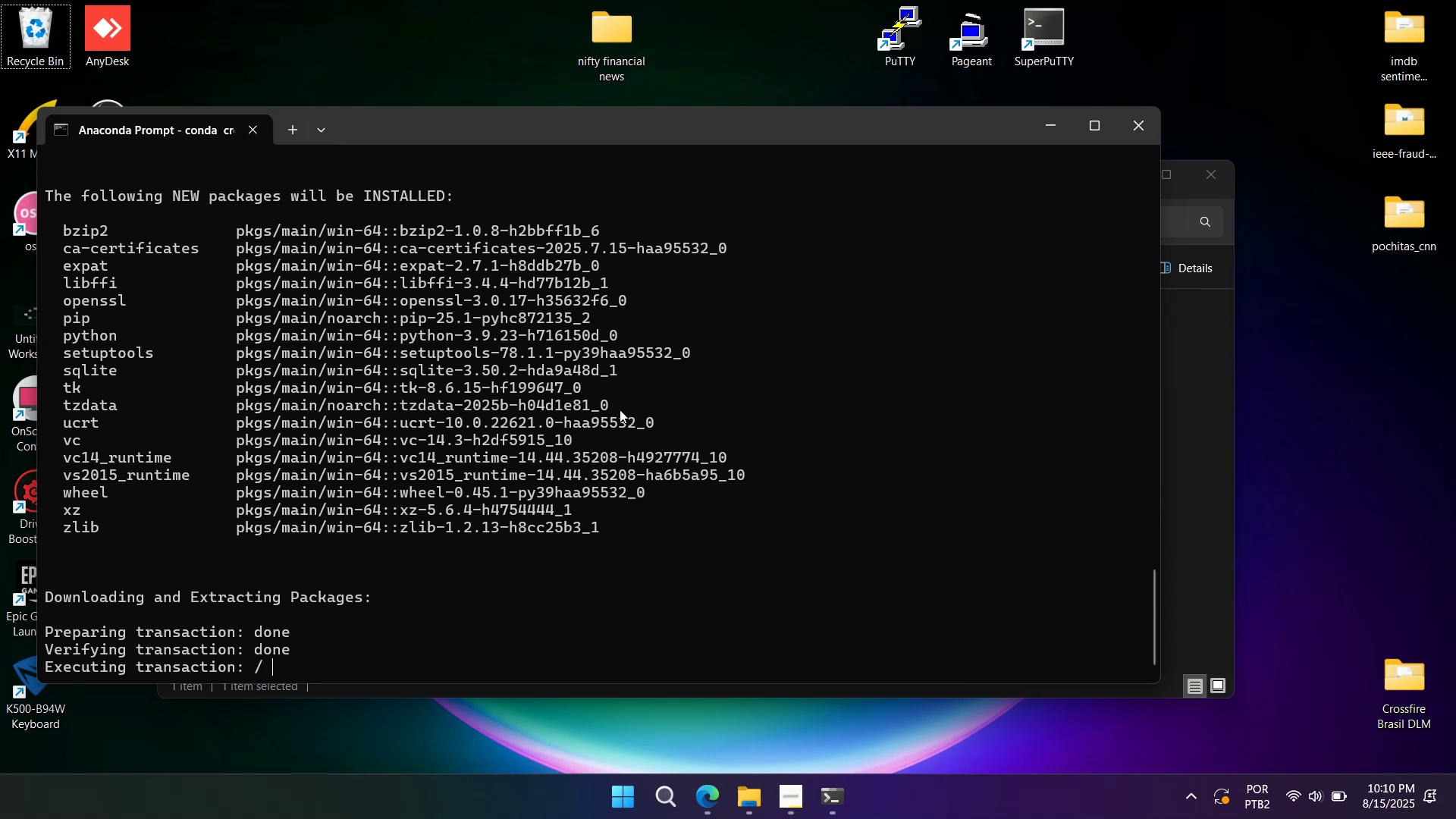 
type(conda env llistconda env list)
 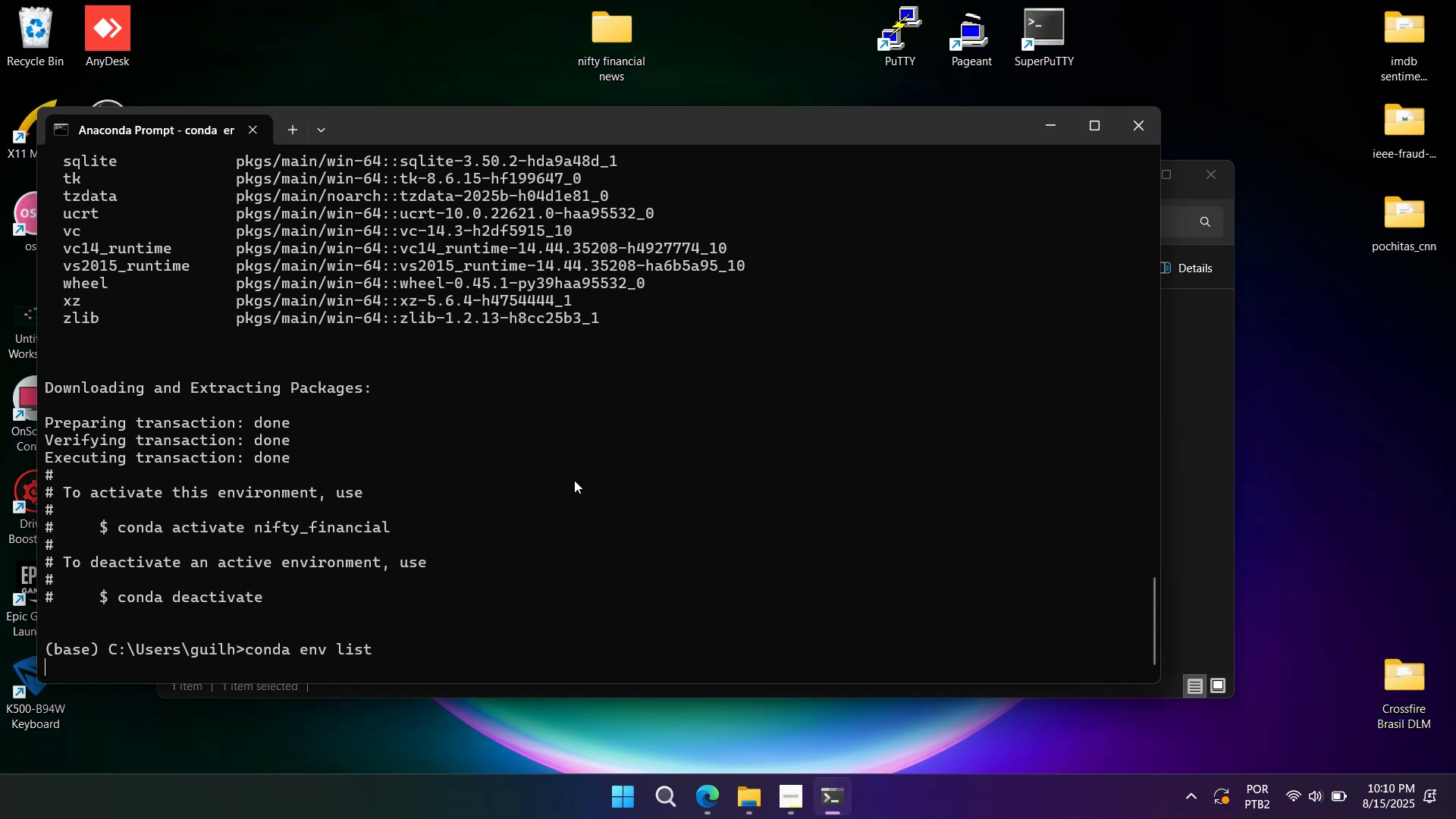 
scroll: coordinate [574, 481], scroll_direction: down, amount: 4.0
 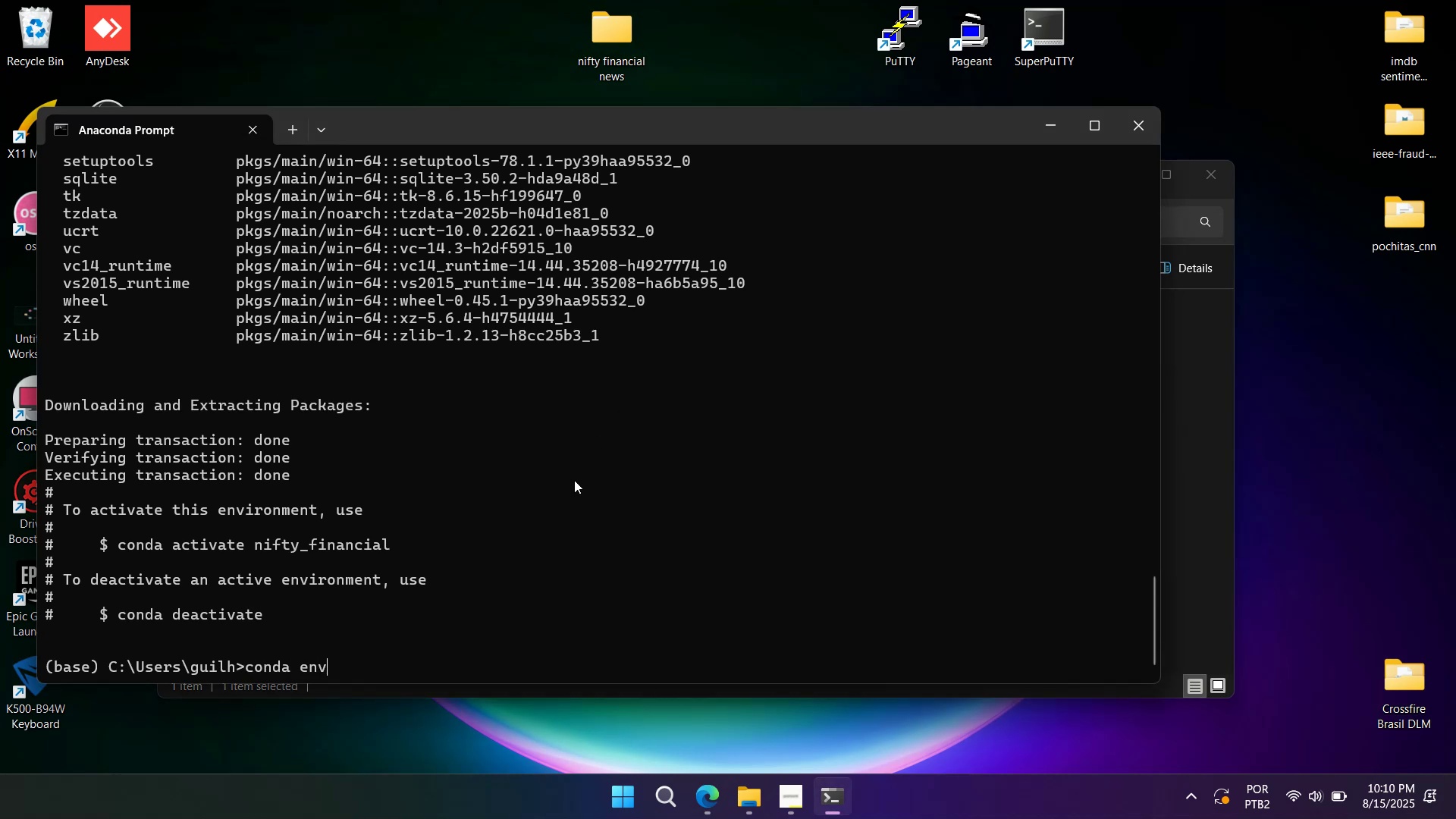 
key(Enter)
 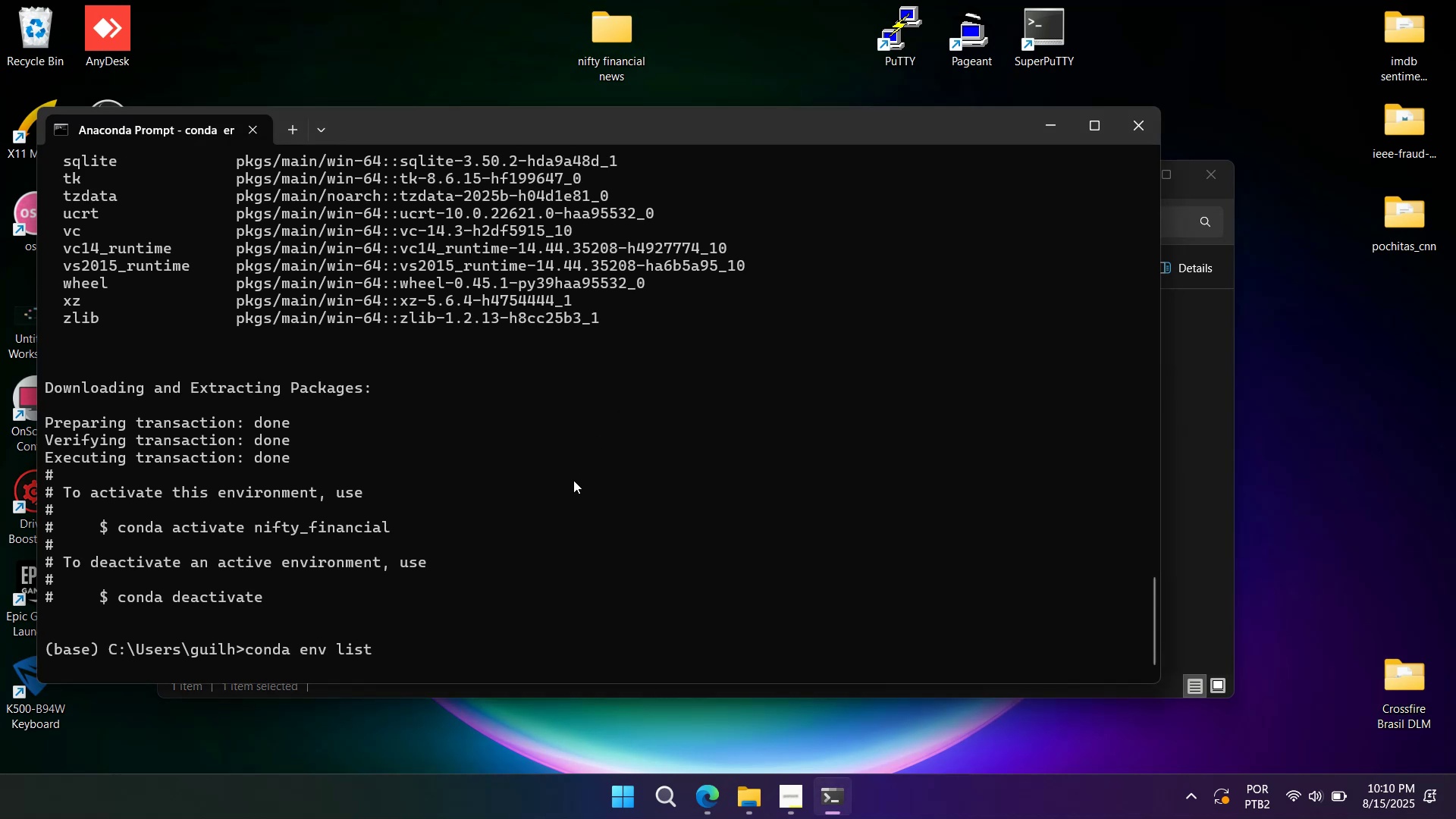 
wait(8.03)
 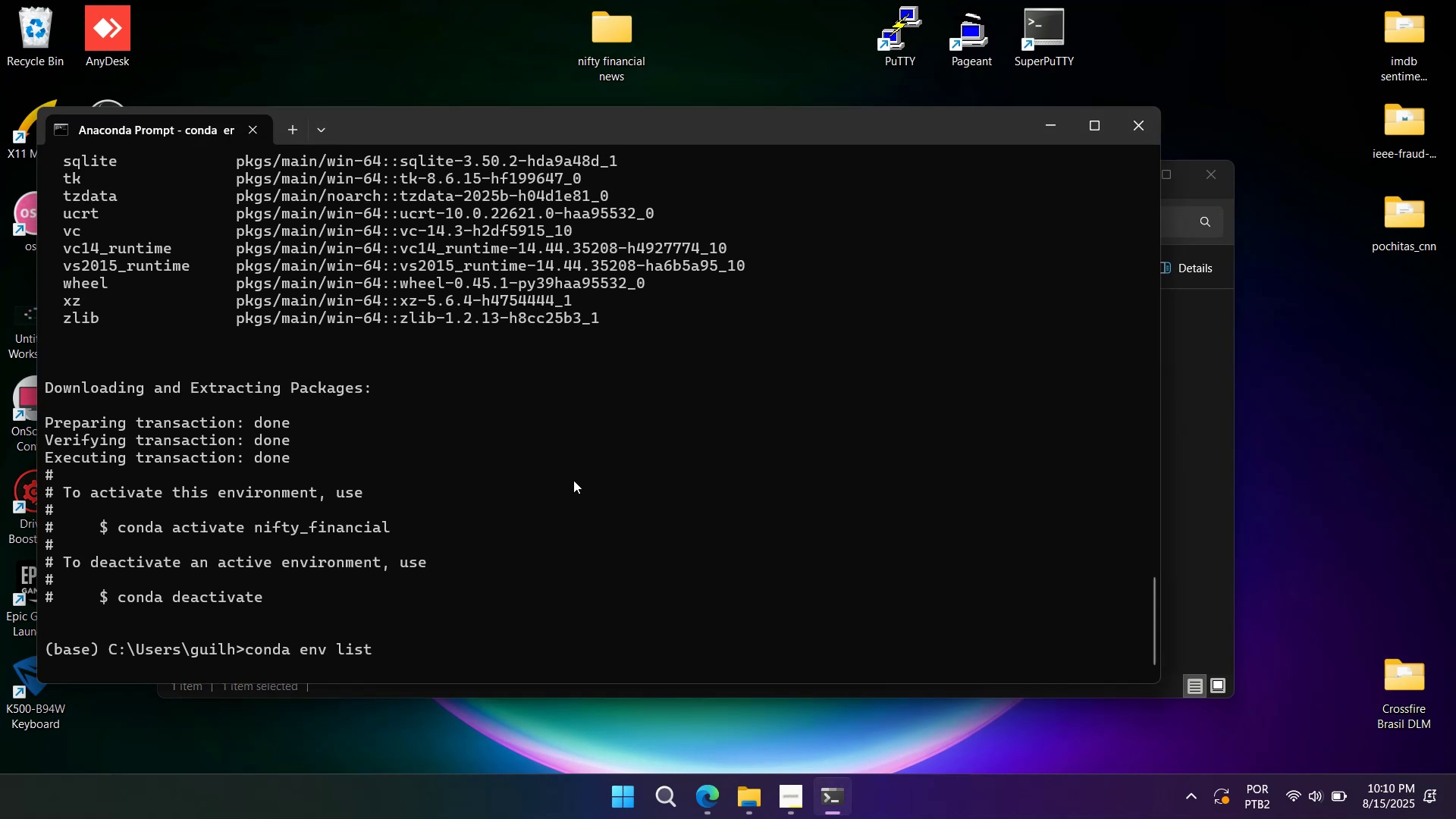 
type(conda activate nifty )
key(Backspace)
type(_fin)
key(Tab)
type(ancial)
 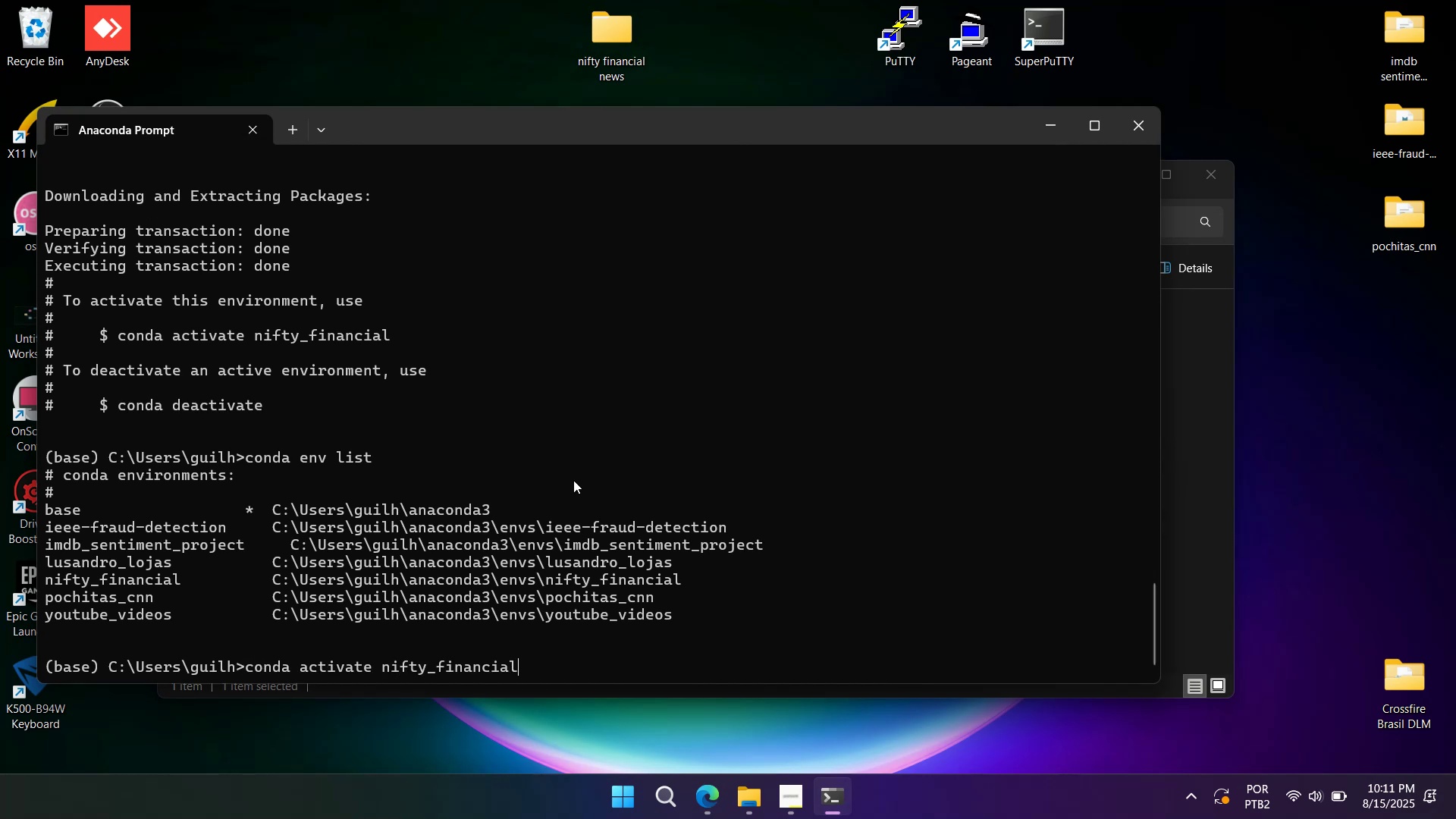 
key(Enter)
 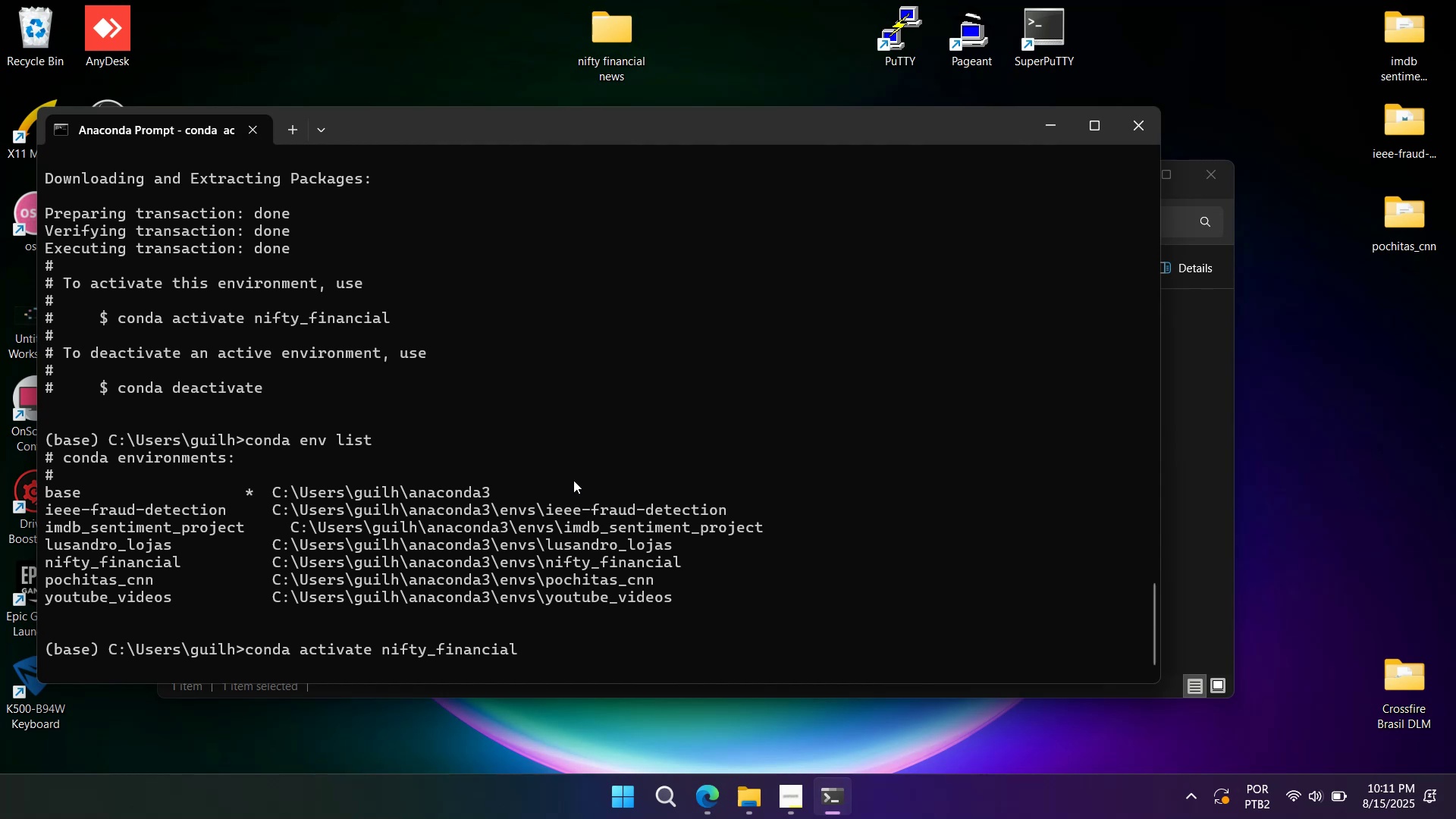 
type(conda install jupytrer)
key(Backspace)
key(Backspace)
key(Backspace)
type(er)
 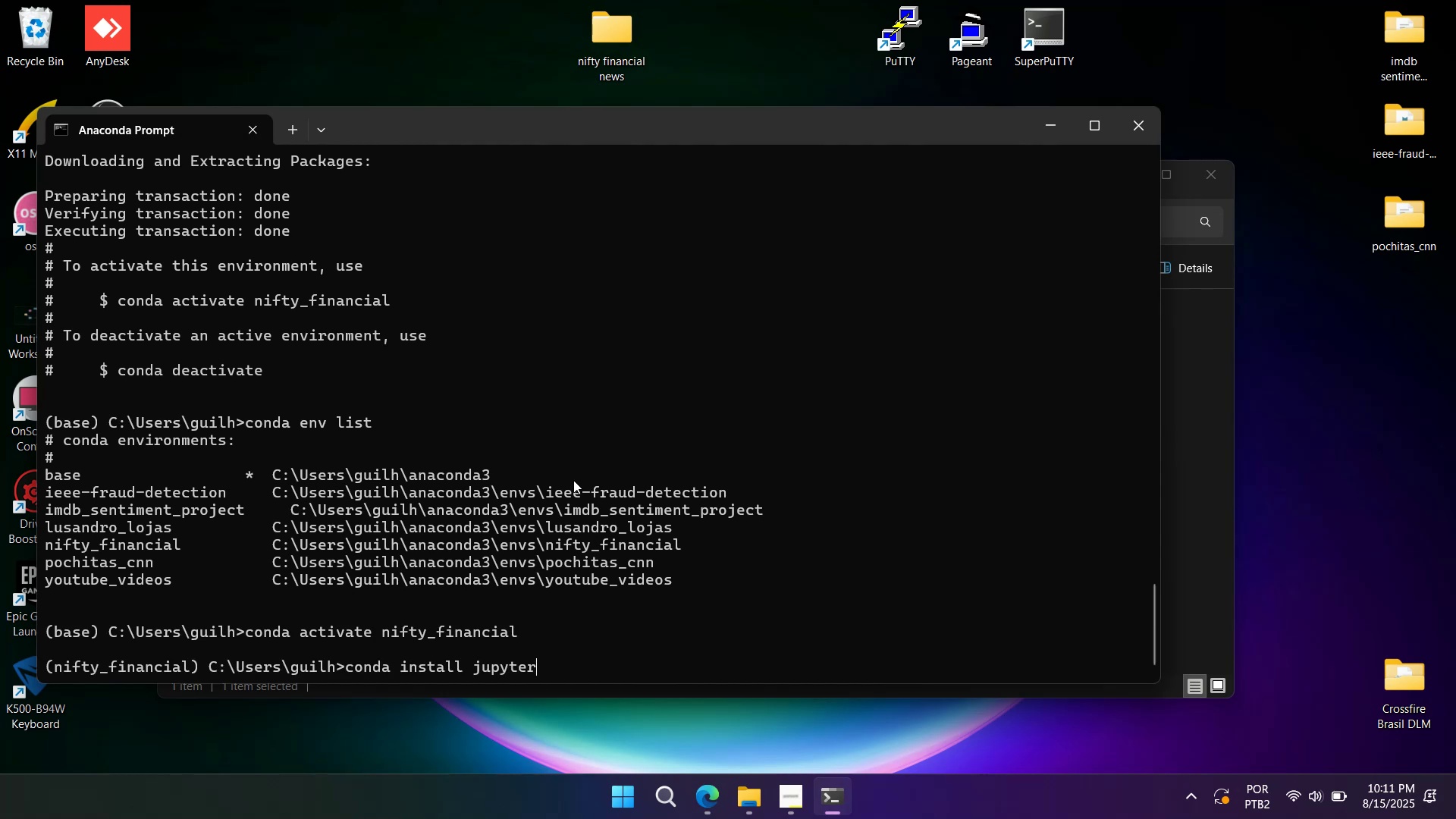 
key(Enter)
 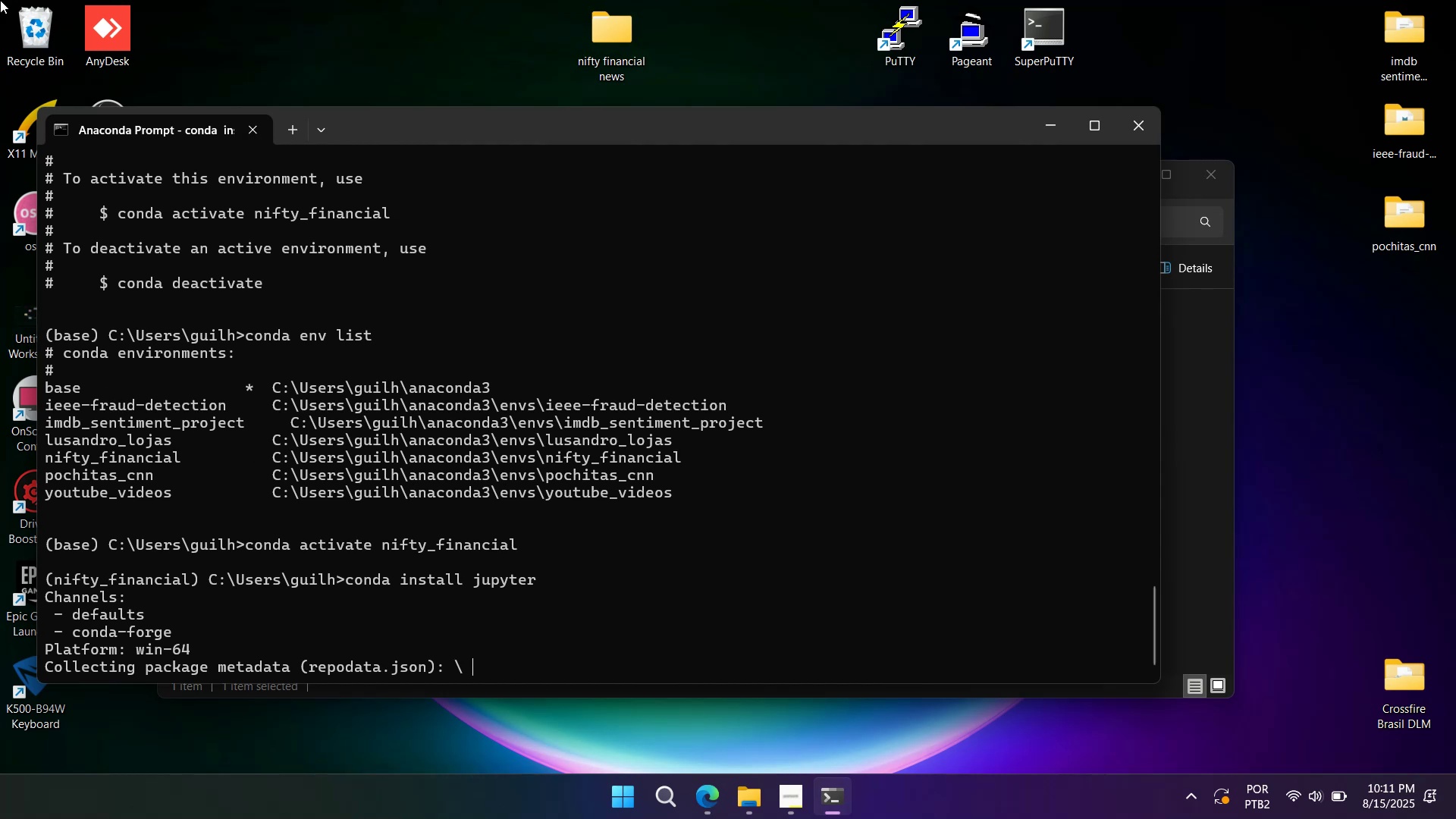 
wait(24.86)
 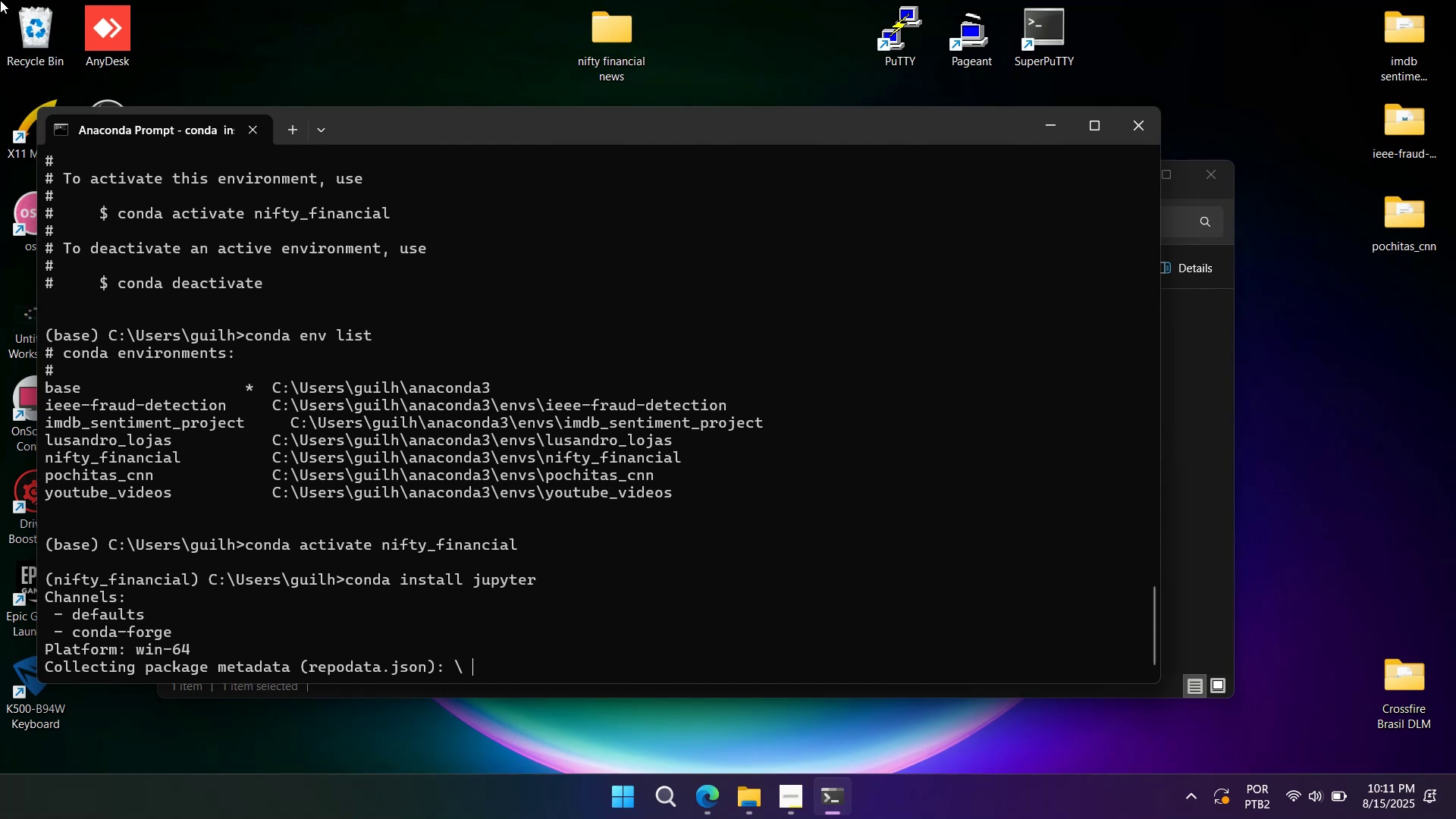 
left_click([0, 196])
 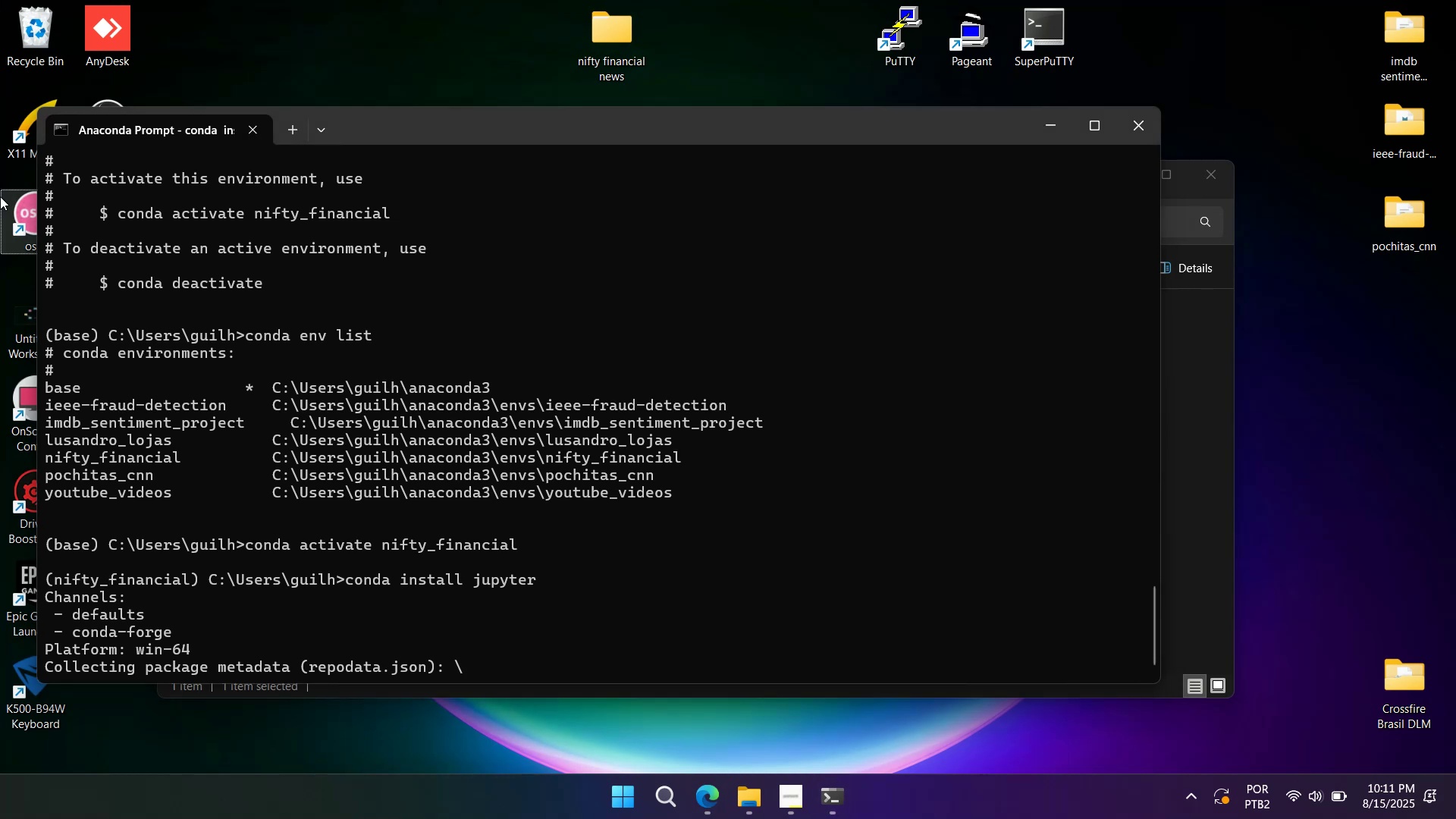 
left_click([0, 196])
 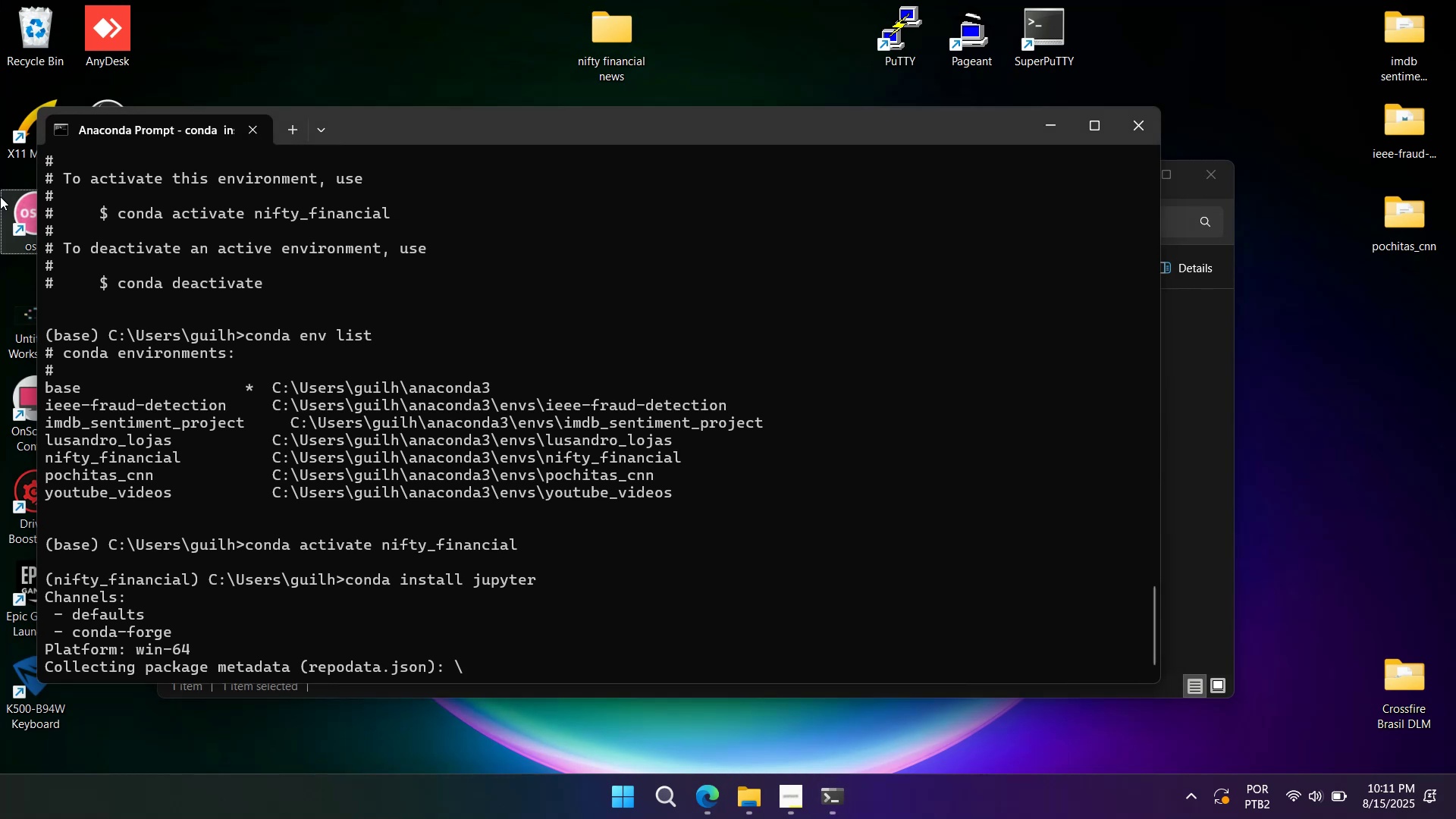 
 